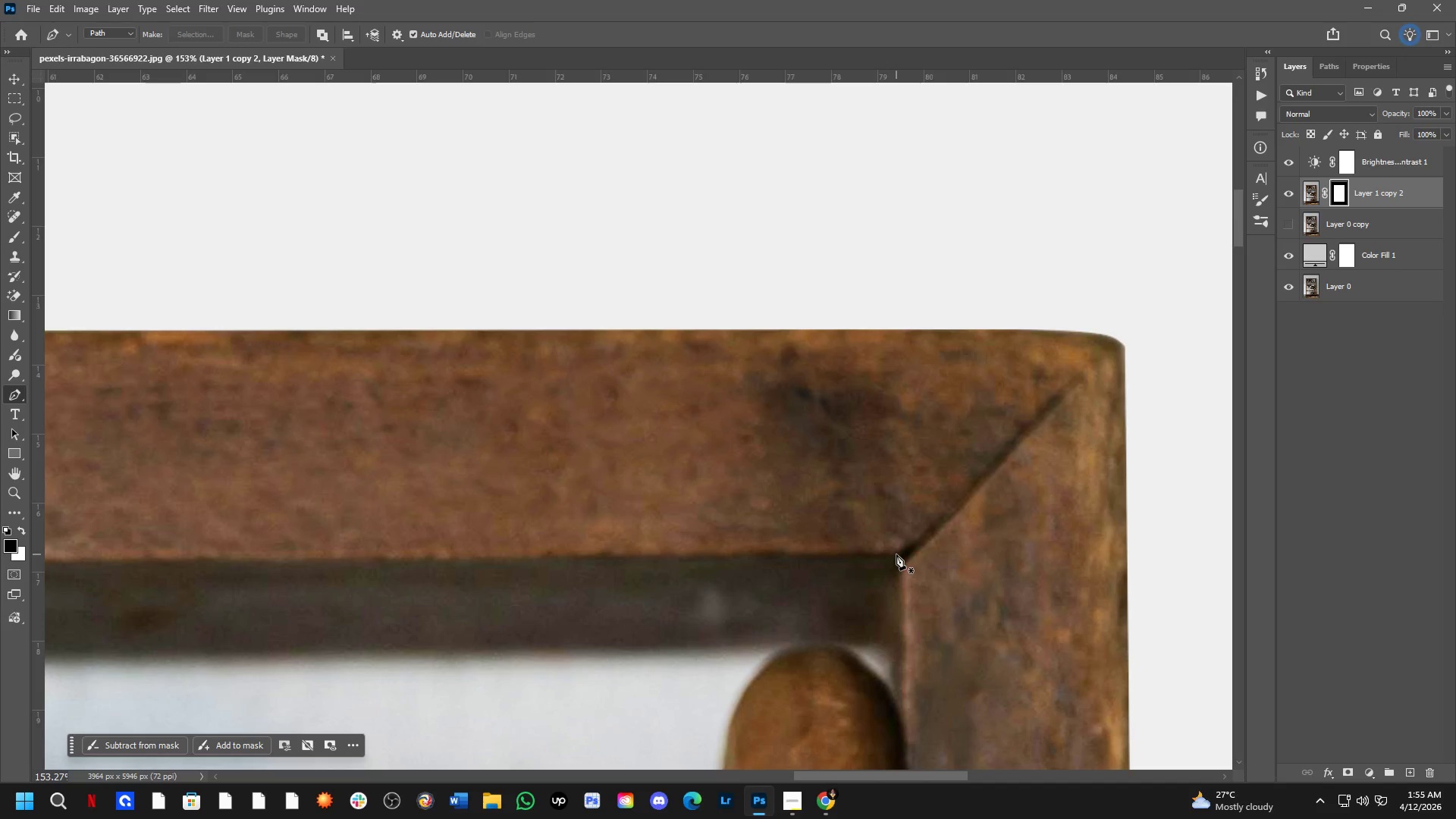 
left_click([892, 554])
 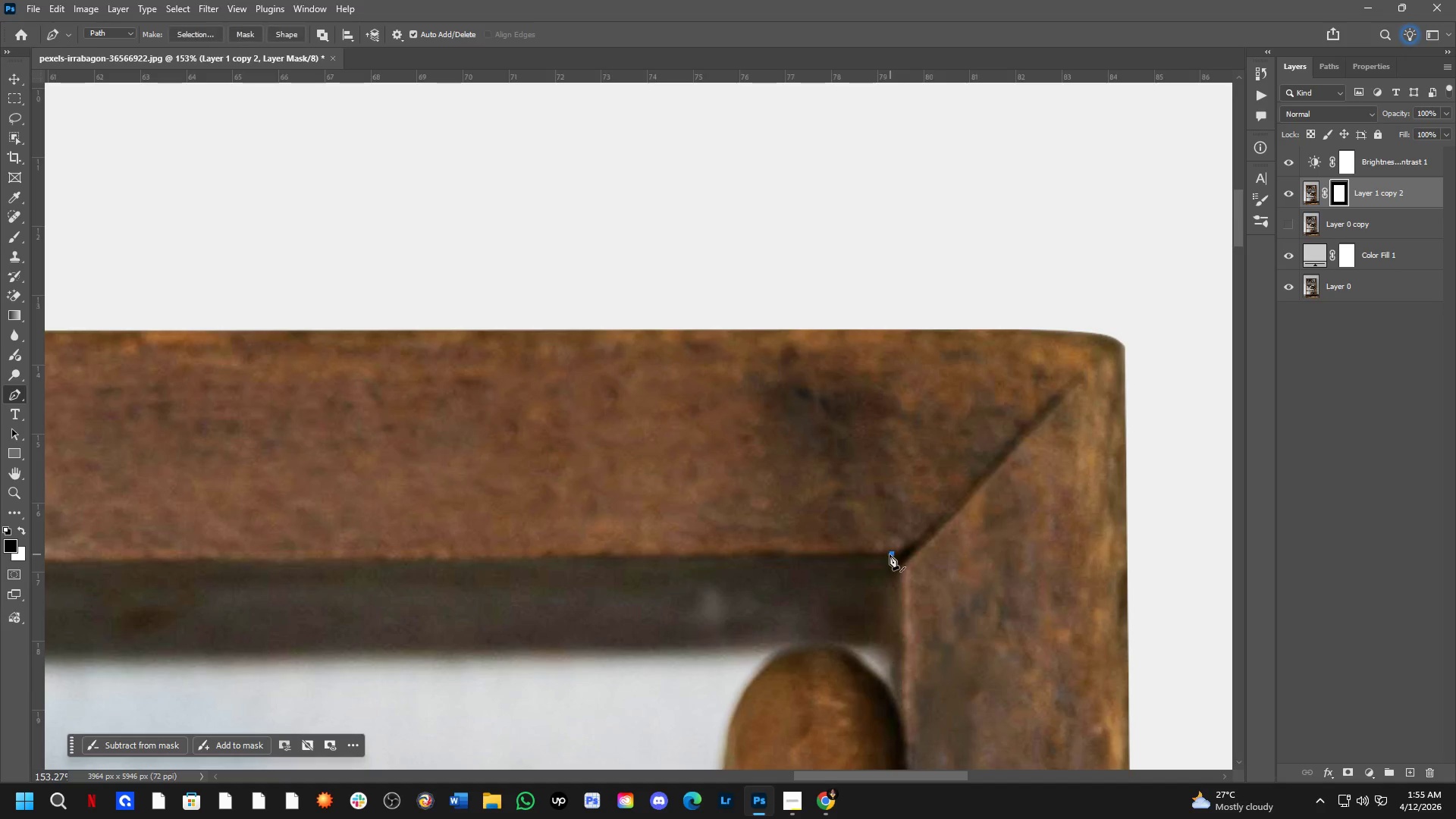 
hold_key(key=Space, duration=1.47)
 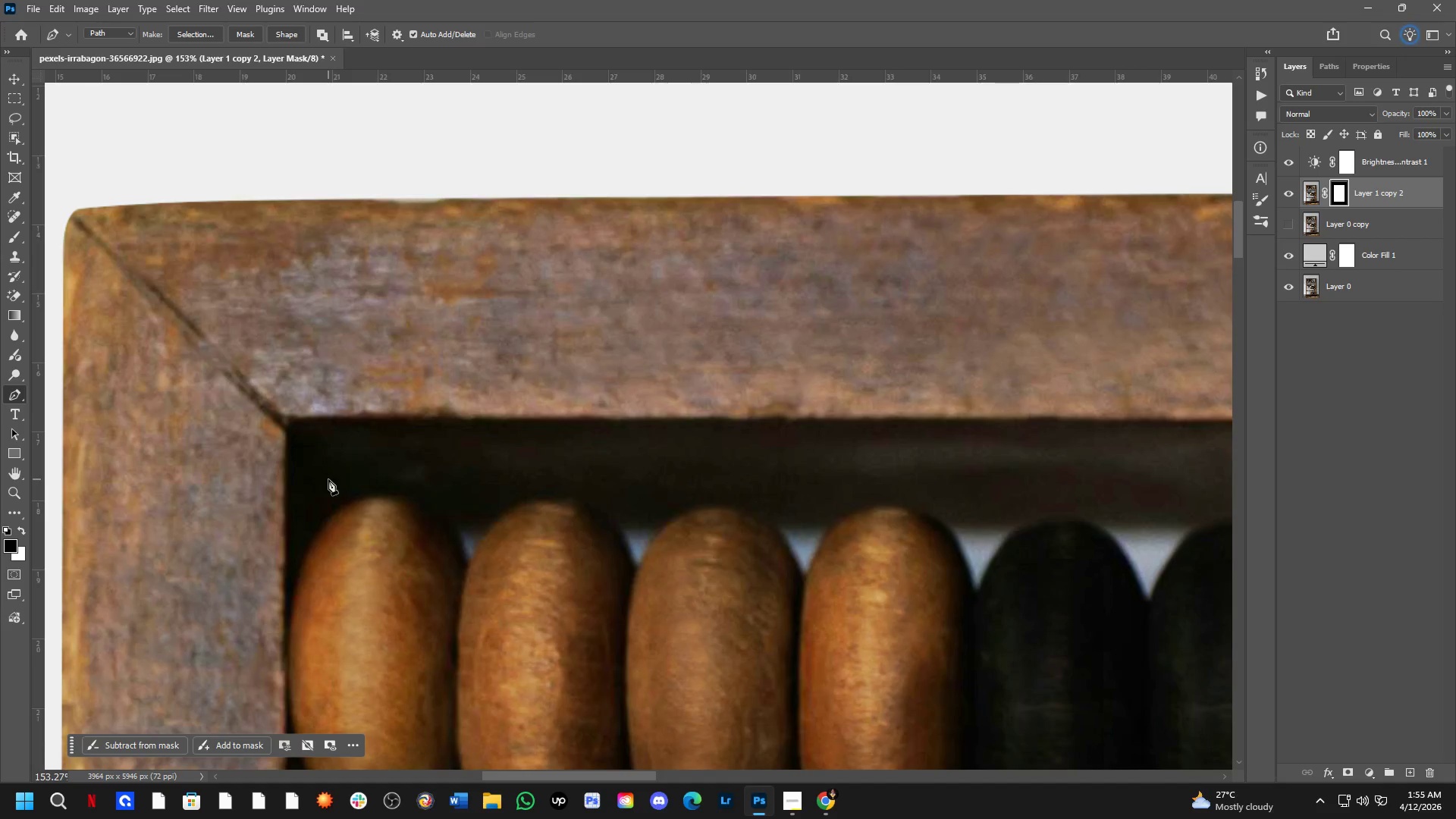 
left_click_drag(start_coordinate=[528, 599], to_coordinate=[1281, 500])
 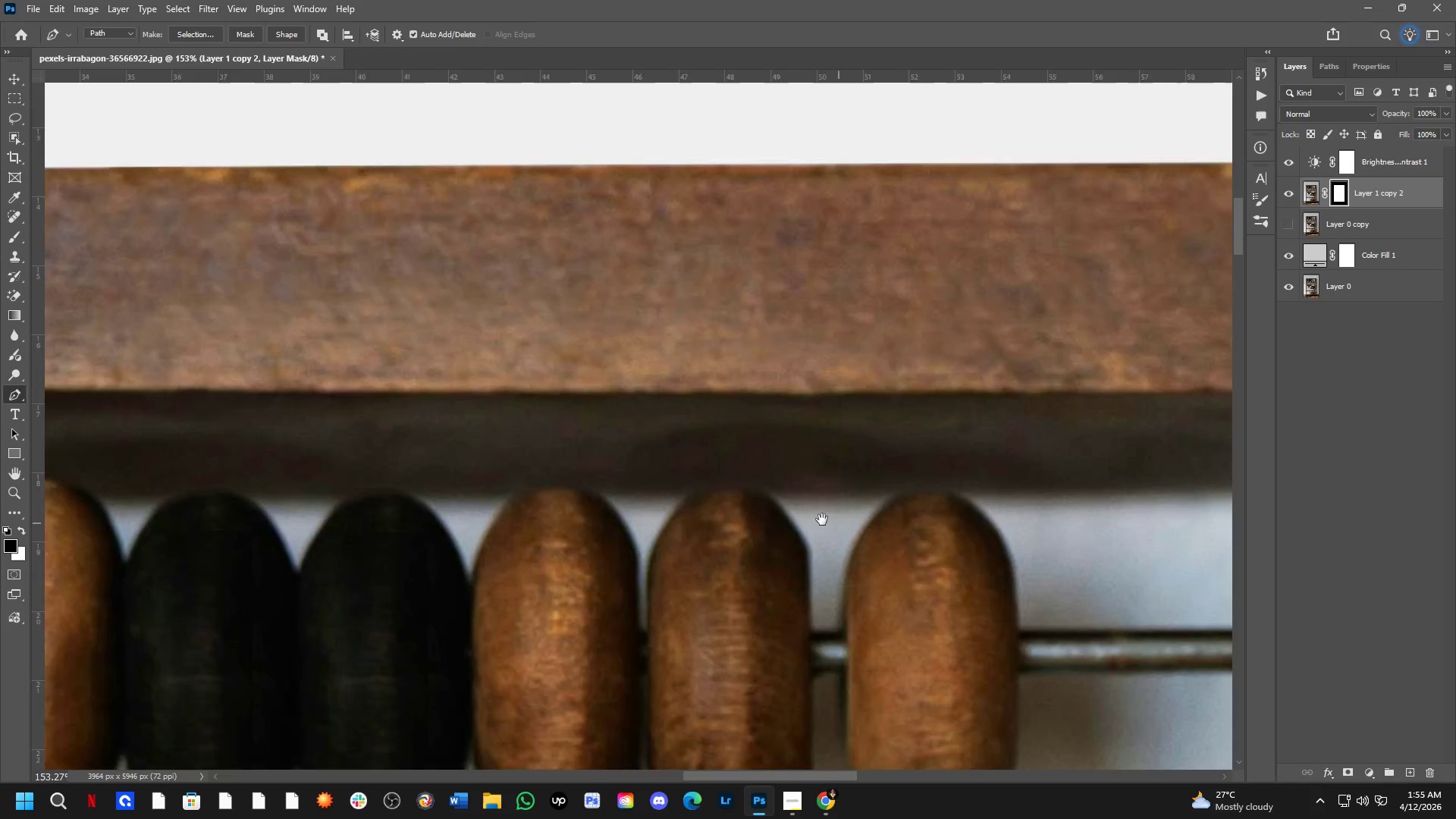 
left_click_drag(start_coordinate=[816, 518], to_coordinate=[1357, 587])
 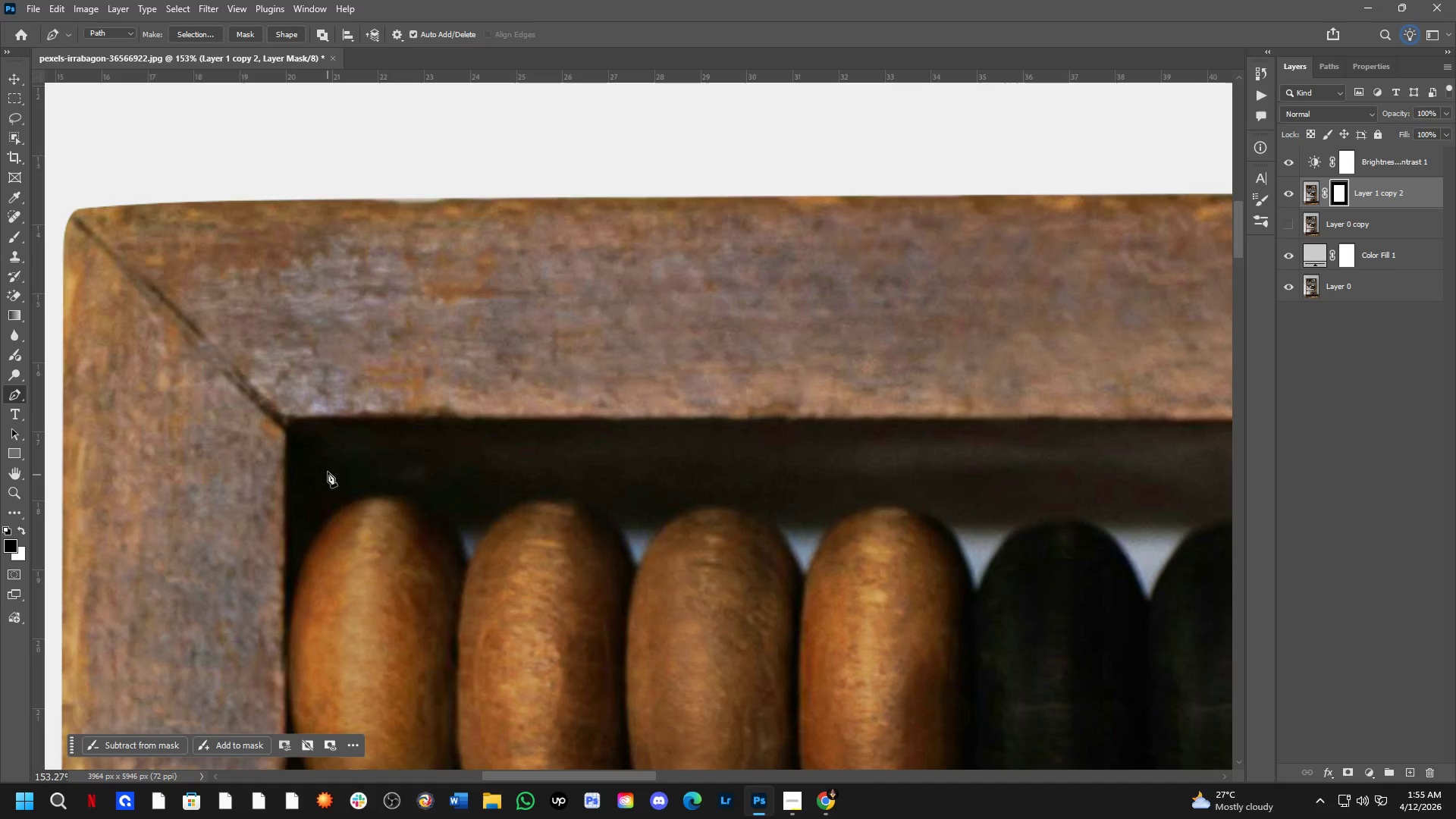 
hold_key(key=ShiftLeft, duration=0.69)
scroll: coordinate [356, 481], scroll_direction: down, amount: 4.0
 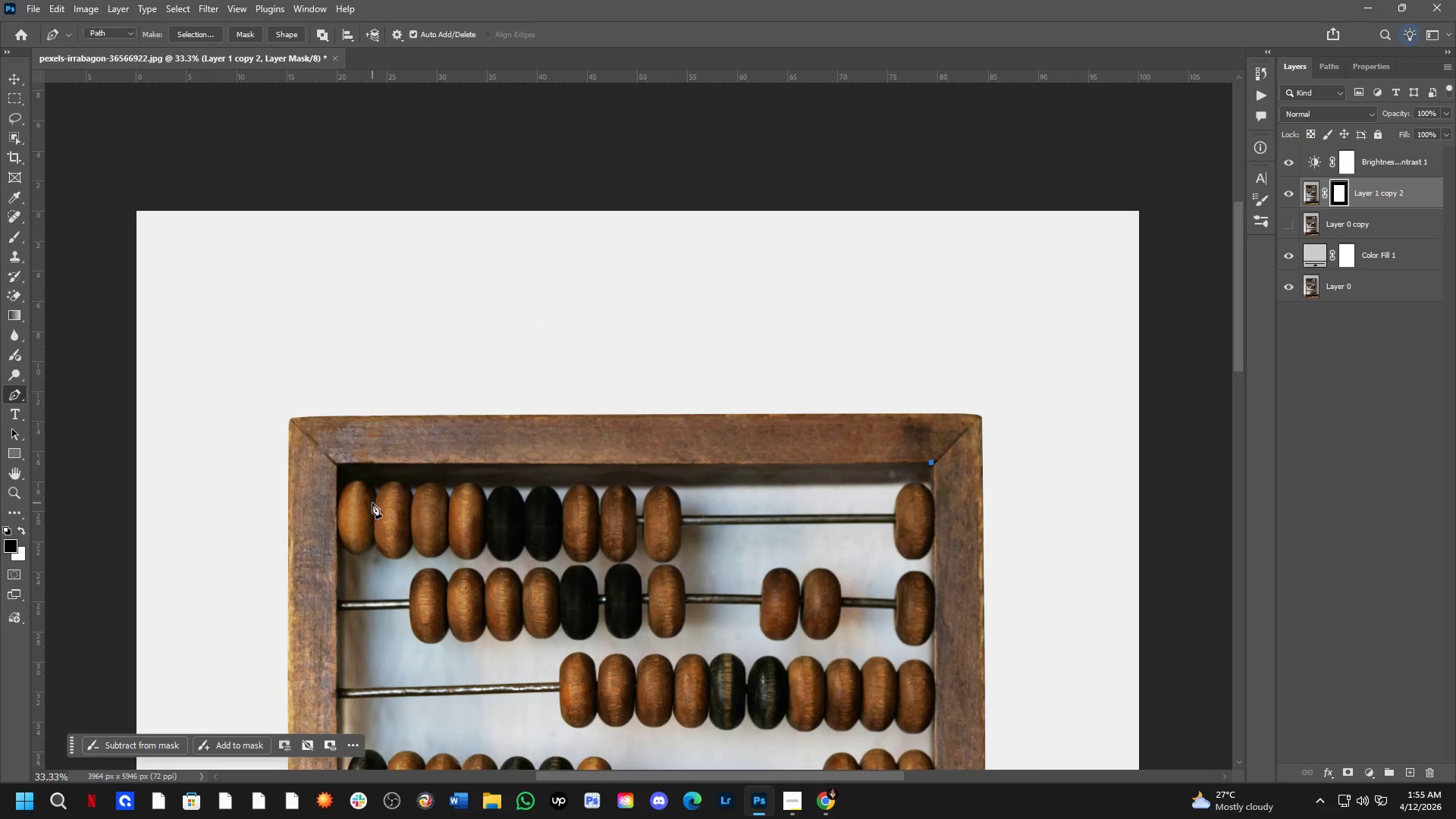 
hold_key(key=Space, duration=0.77)
 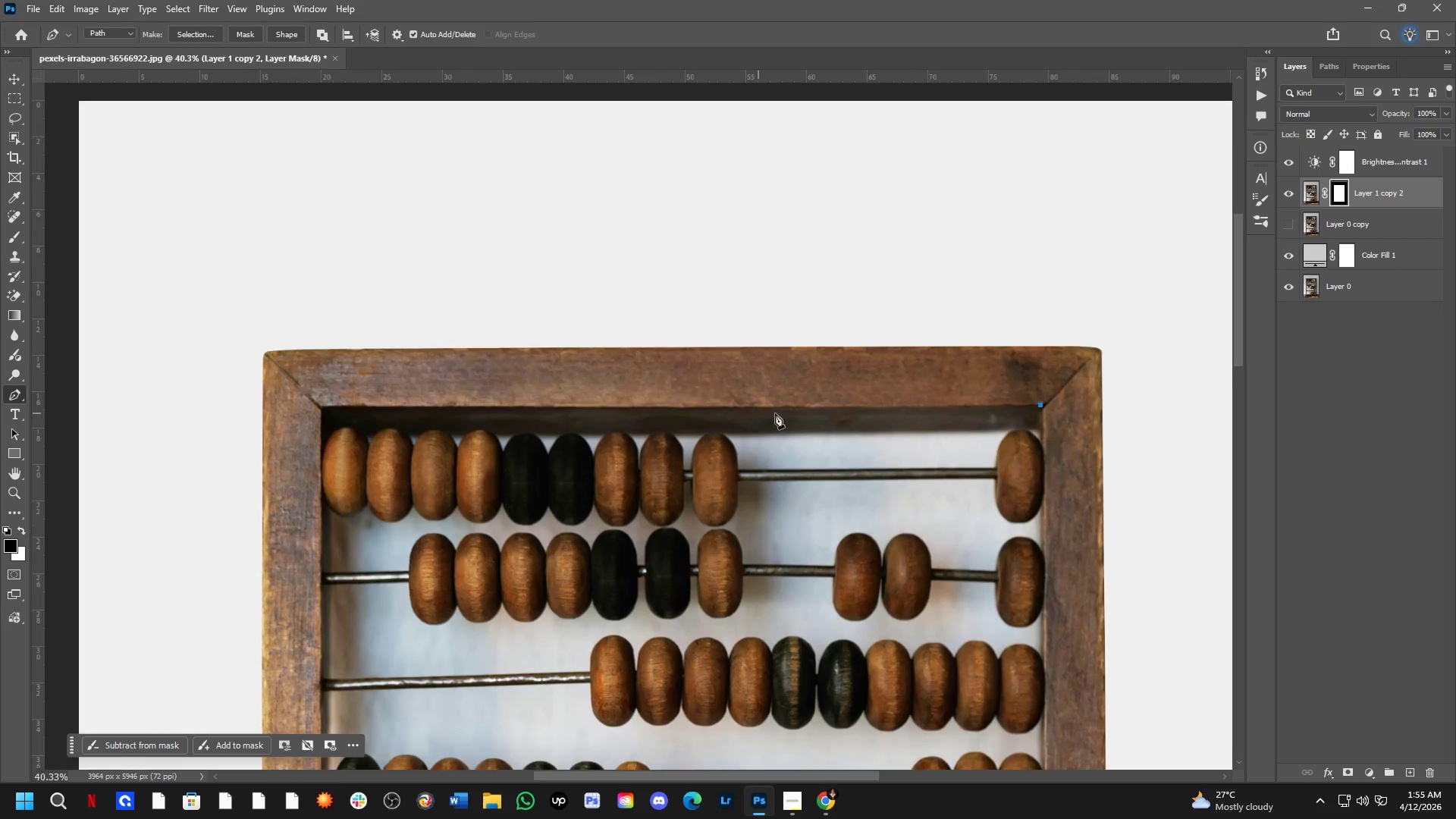 
left_click_drag(start_coordinate=[381, 521], to_coordinate=[445, 460])
 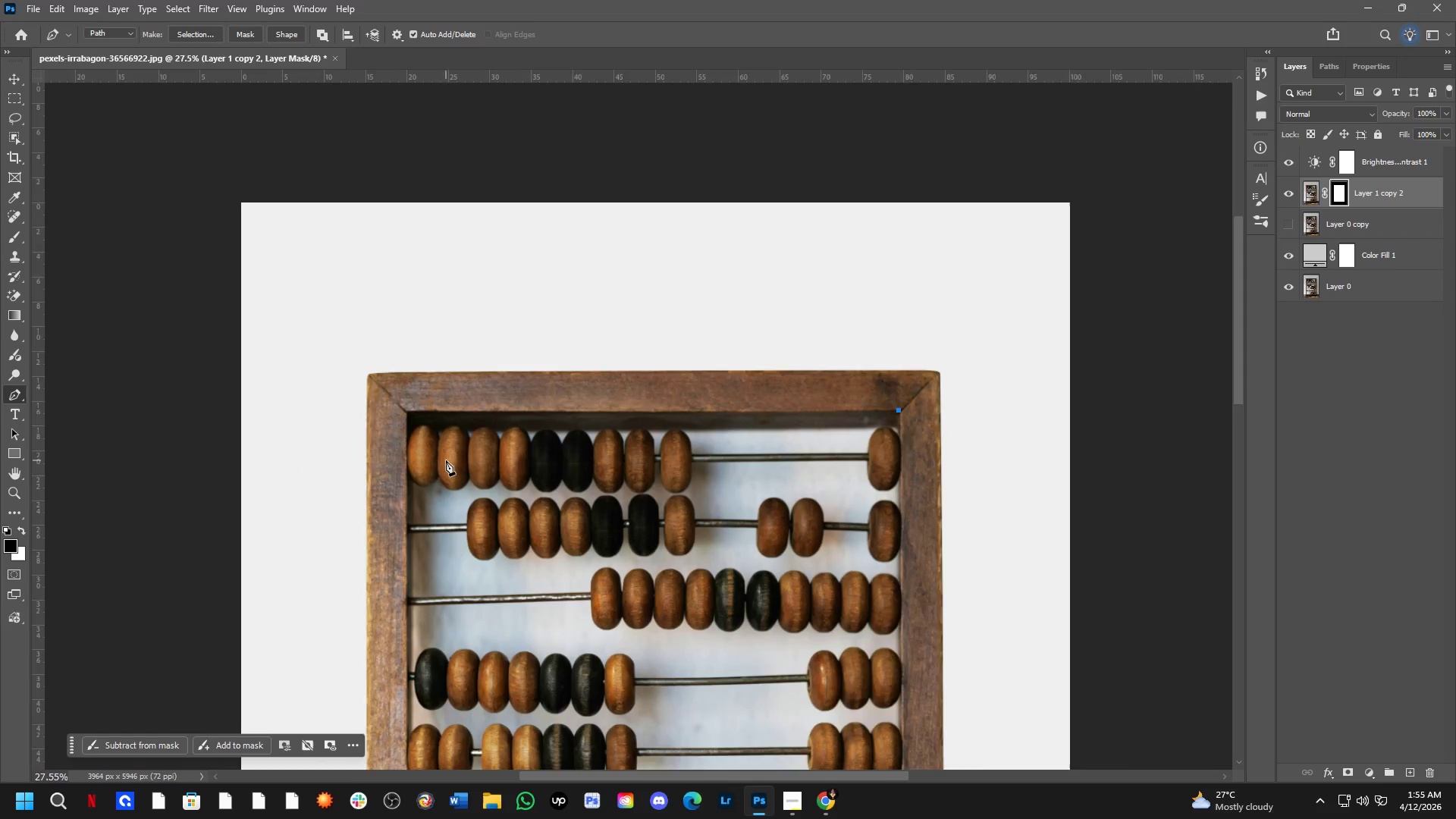 
scroll: coordinate [375, 513], scroll_direction: down, amount: 2.0
 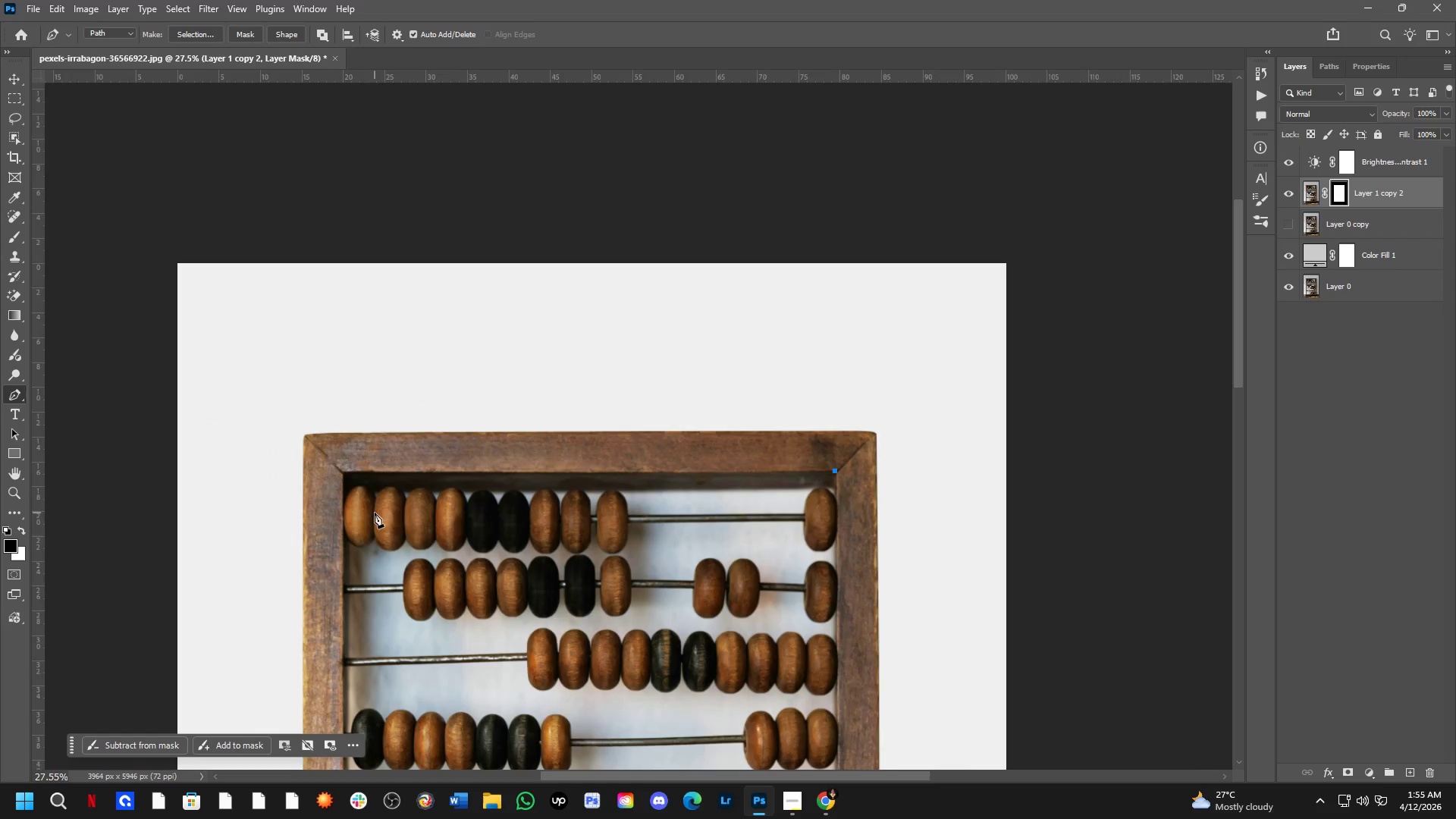 
key(Control+Z)
 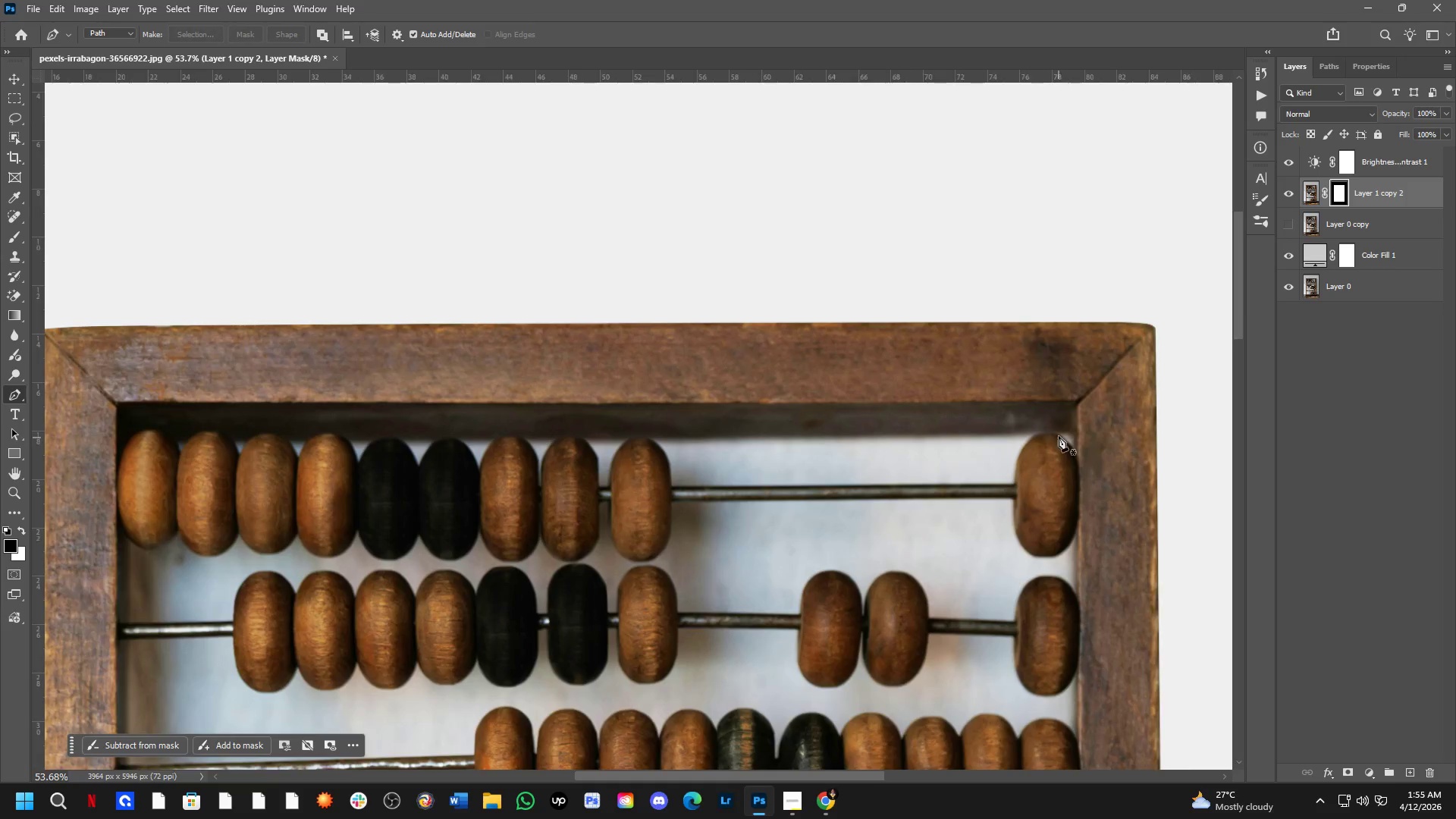 
scroll: coordinate [1071, 403], scroll_direction: up, amount: 16.0
 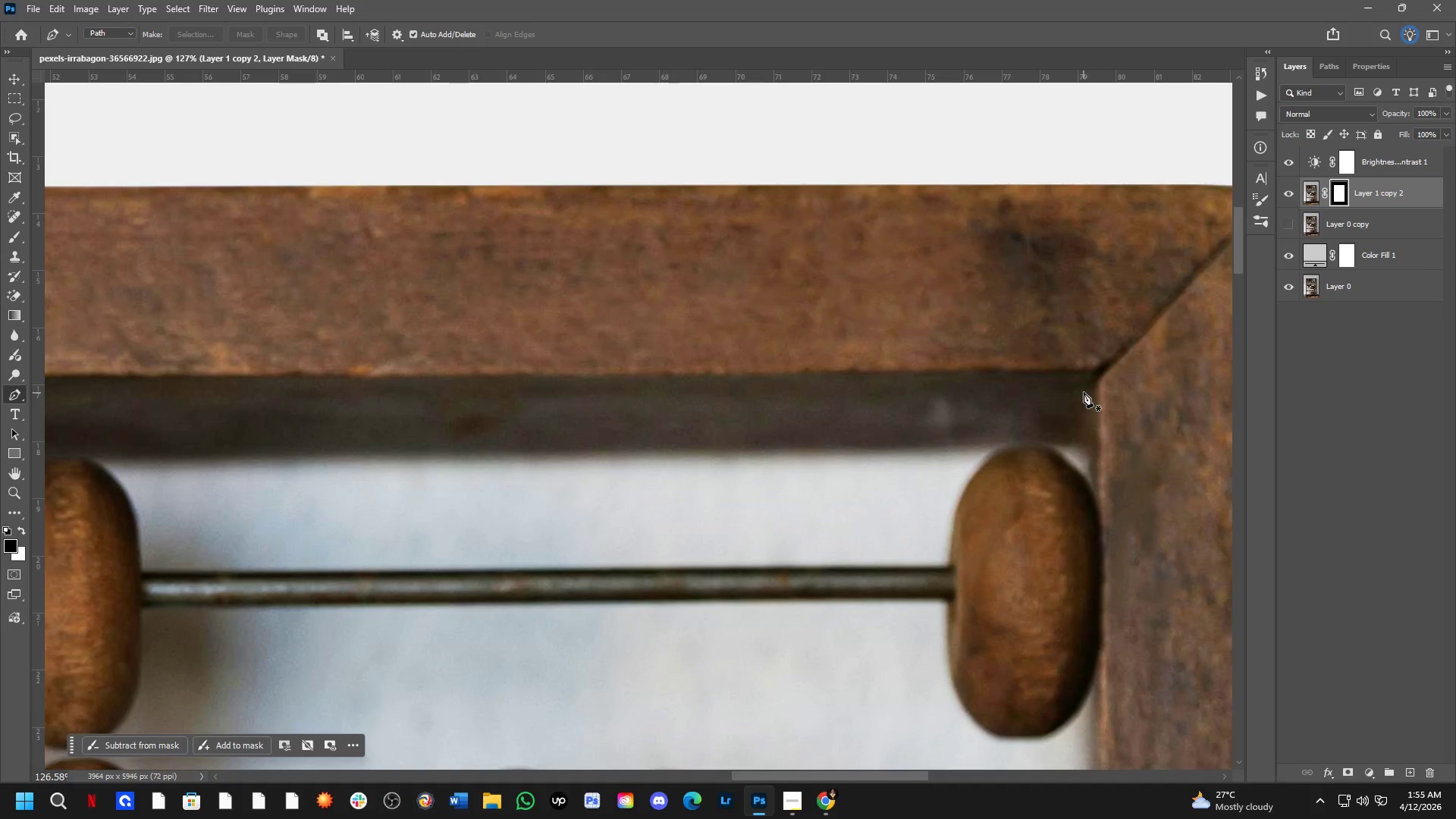 
left_click([1085, 390])
 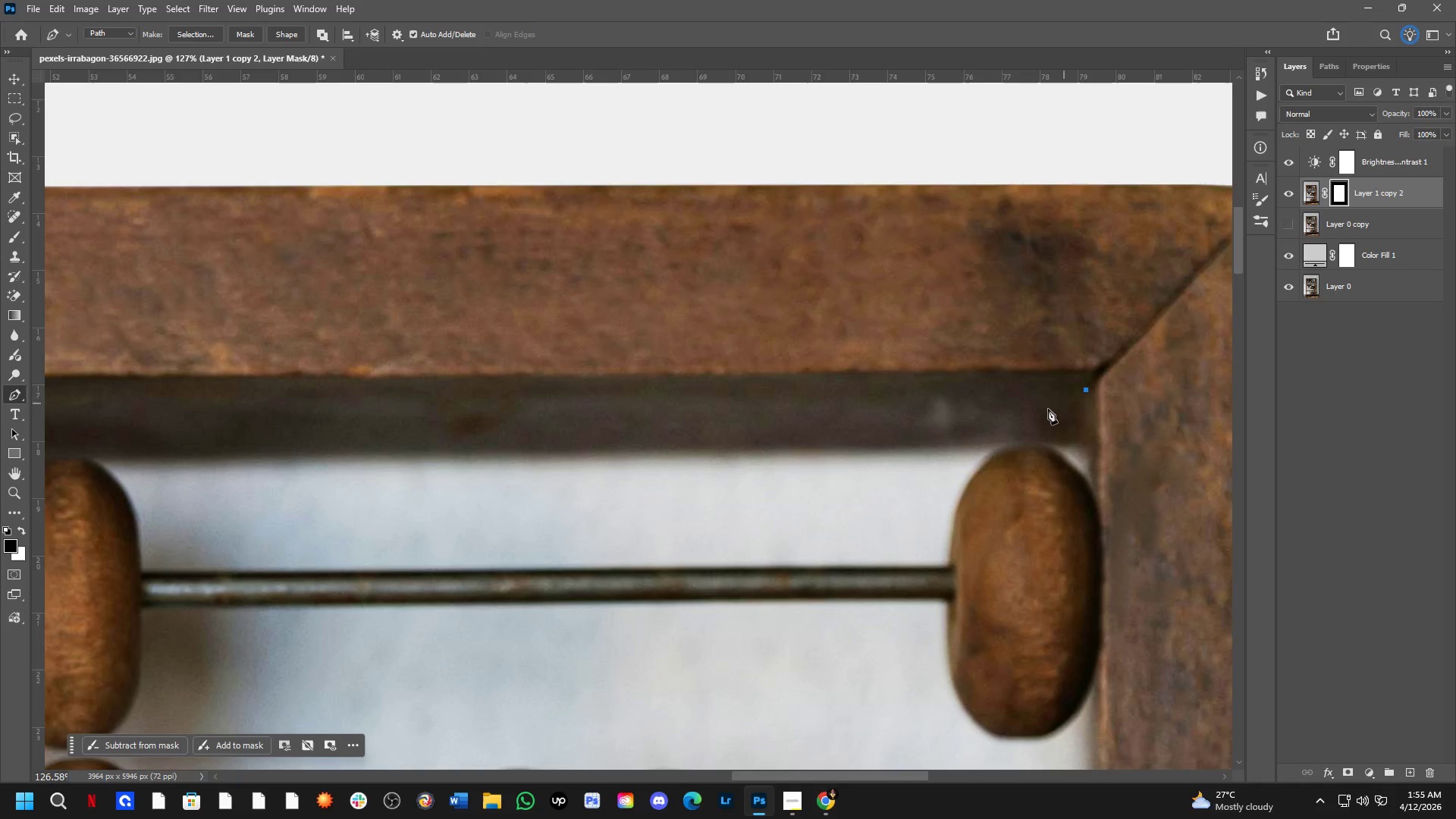 
hold_key(key=Space, duration=0.7)
 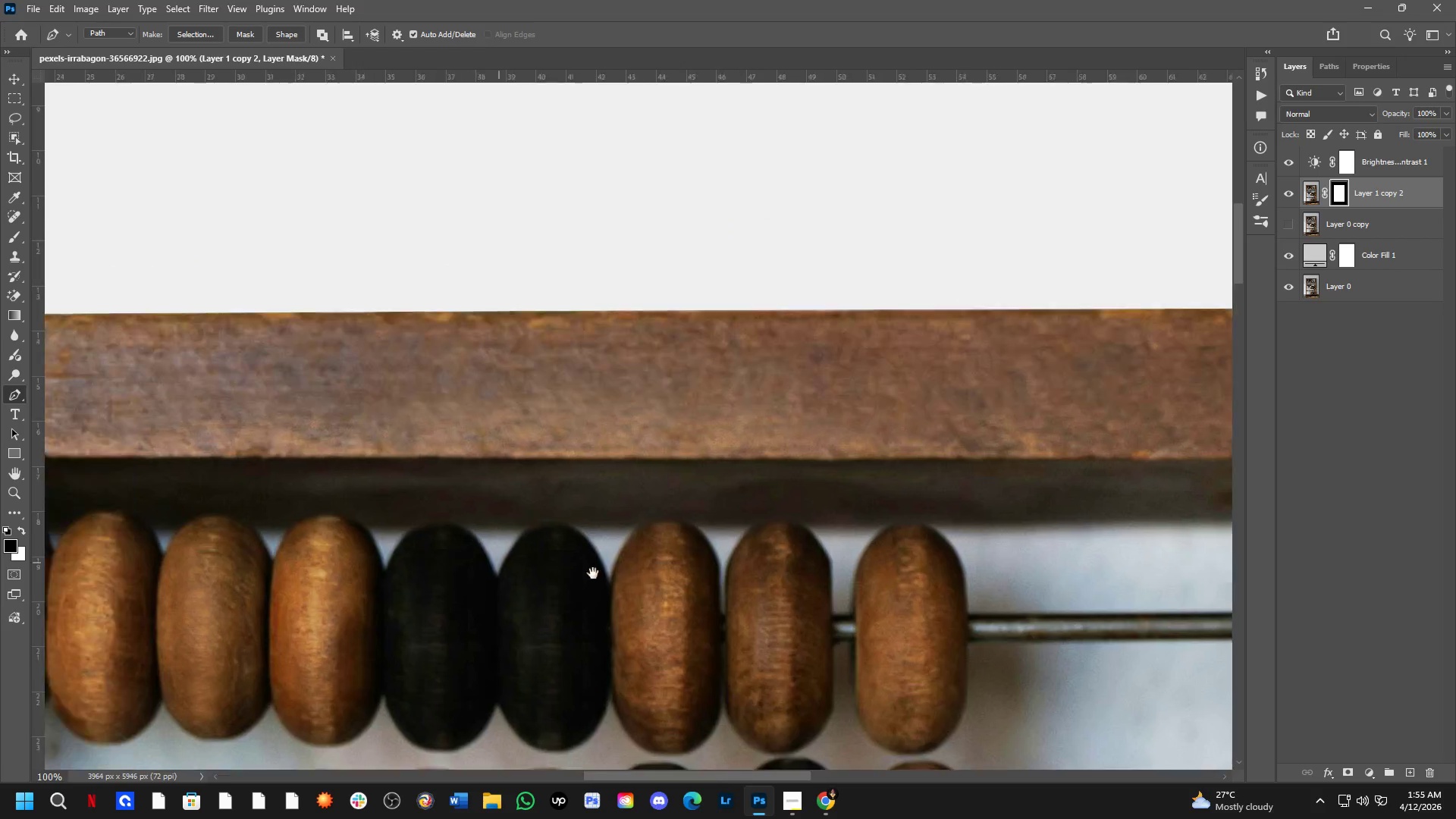 
left_click_drag(start_coordinate=[502, 463], to_coordinate=[1275, 482])
 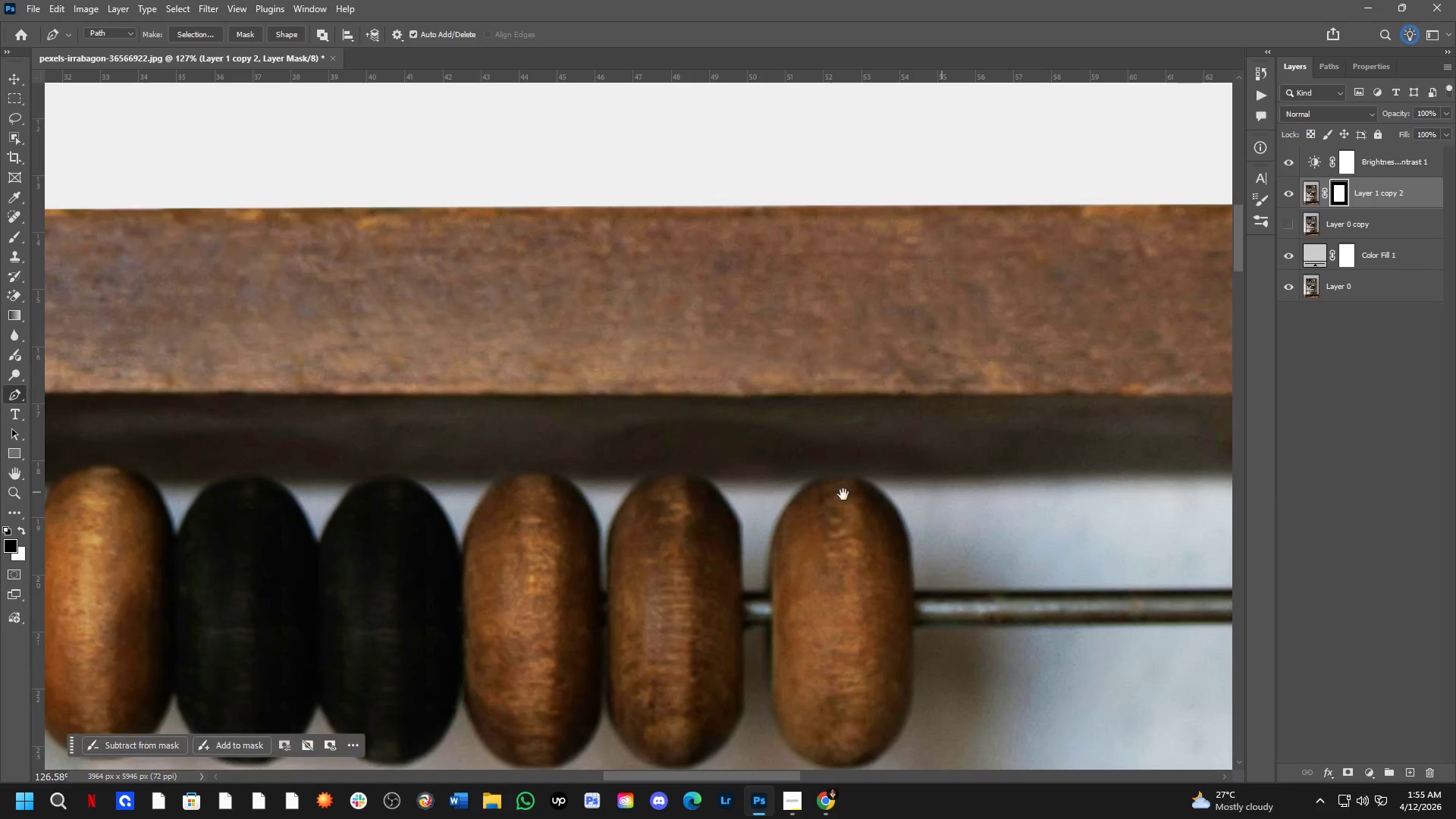 
key(Shift+ShiftLeft)
 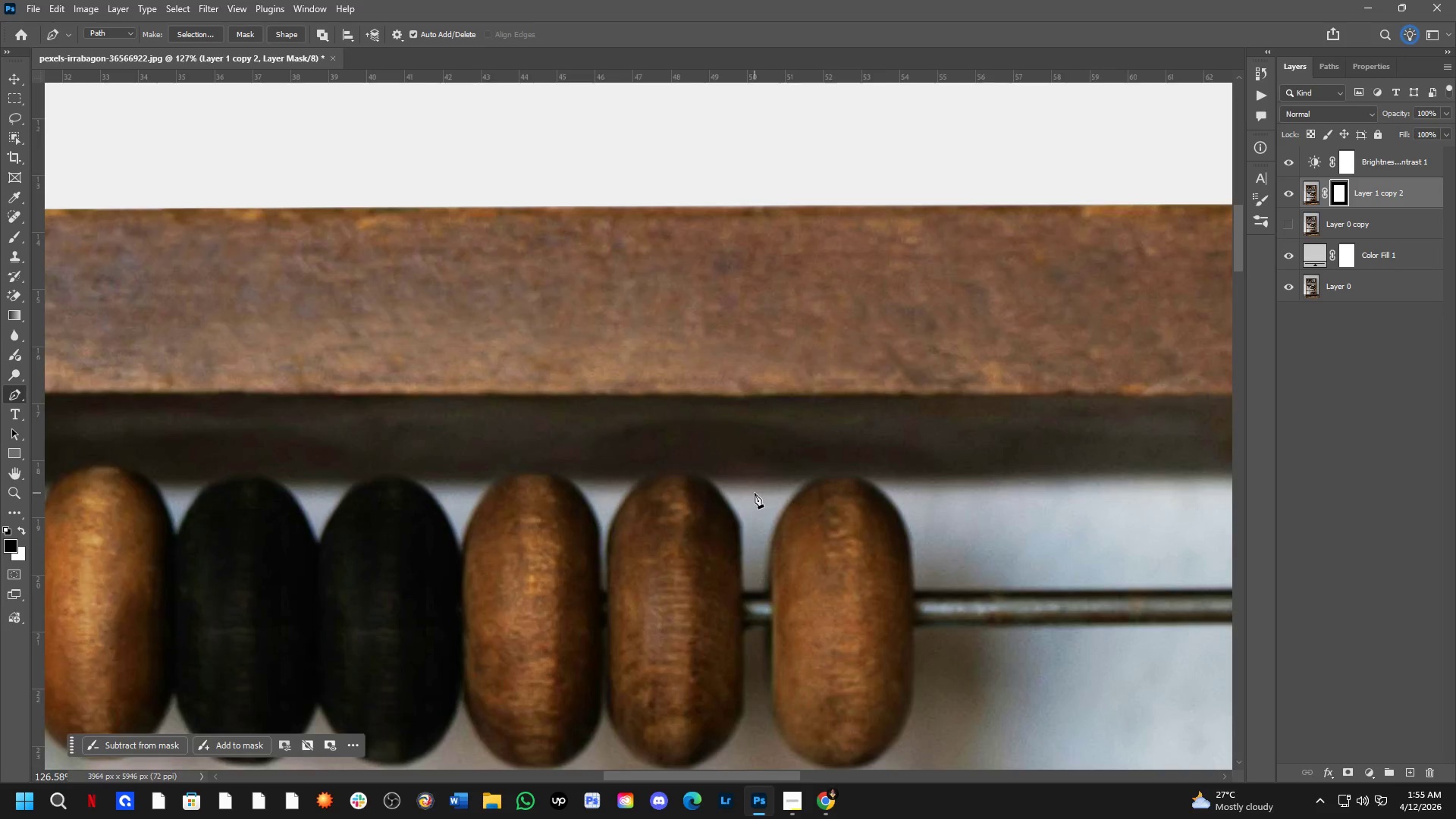 
hold_key(key=Space, duration=0.56)
 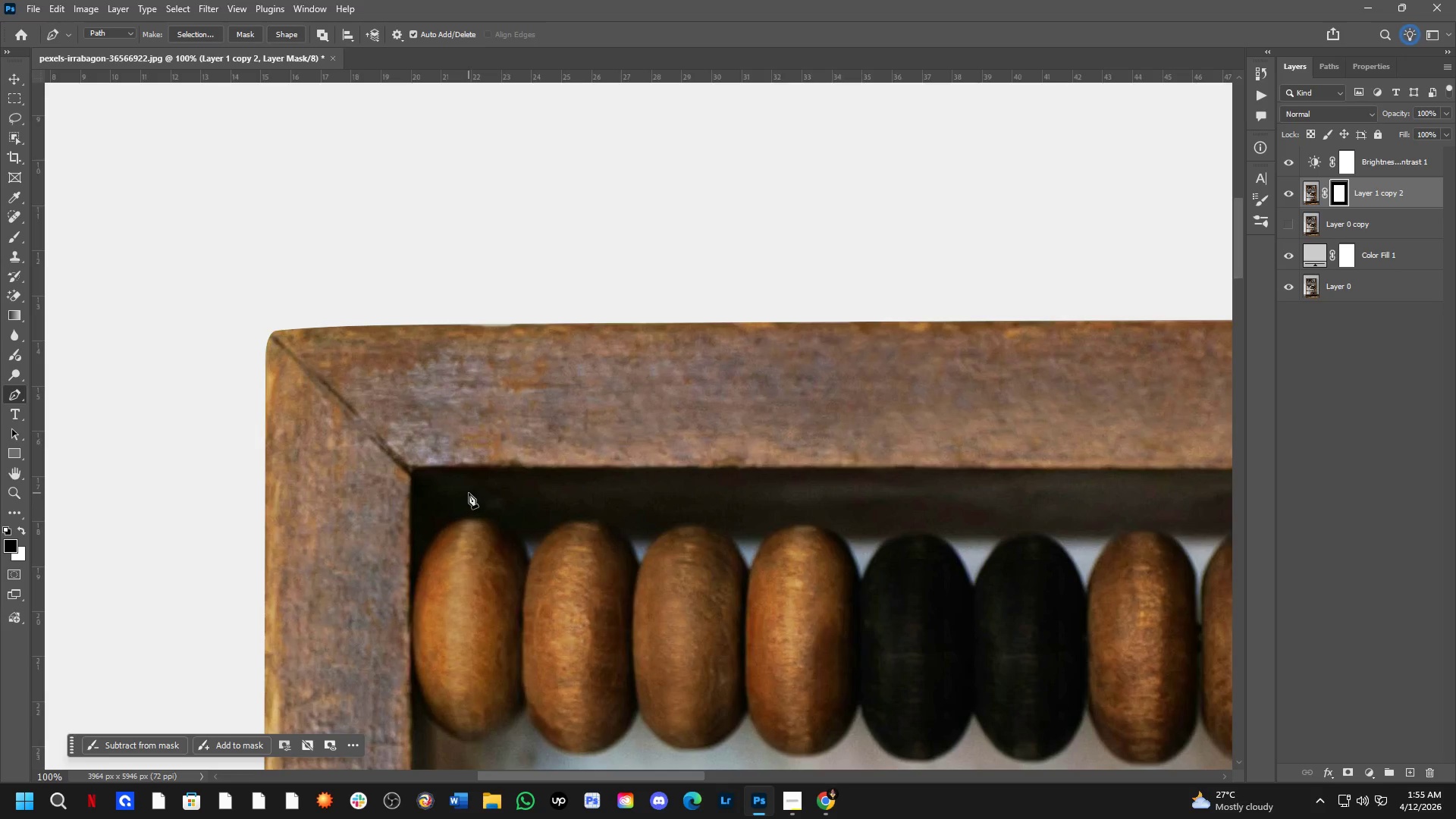 
left_click_drag(start_coordinate=[378, 512], to_coordinate=[943, 566])
 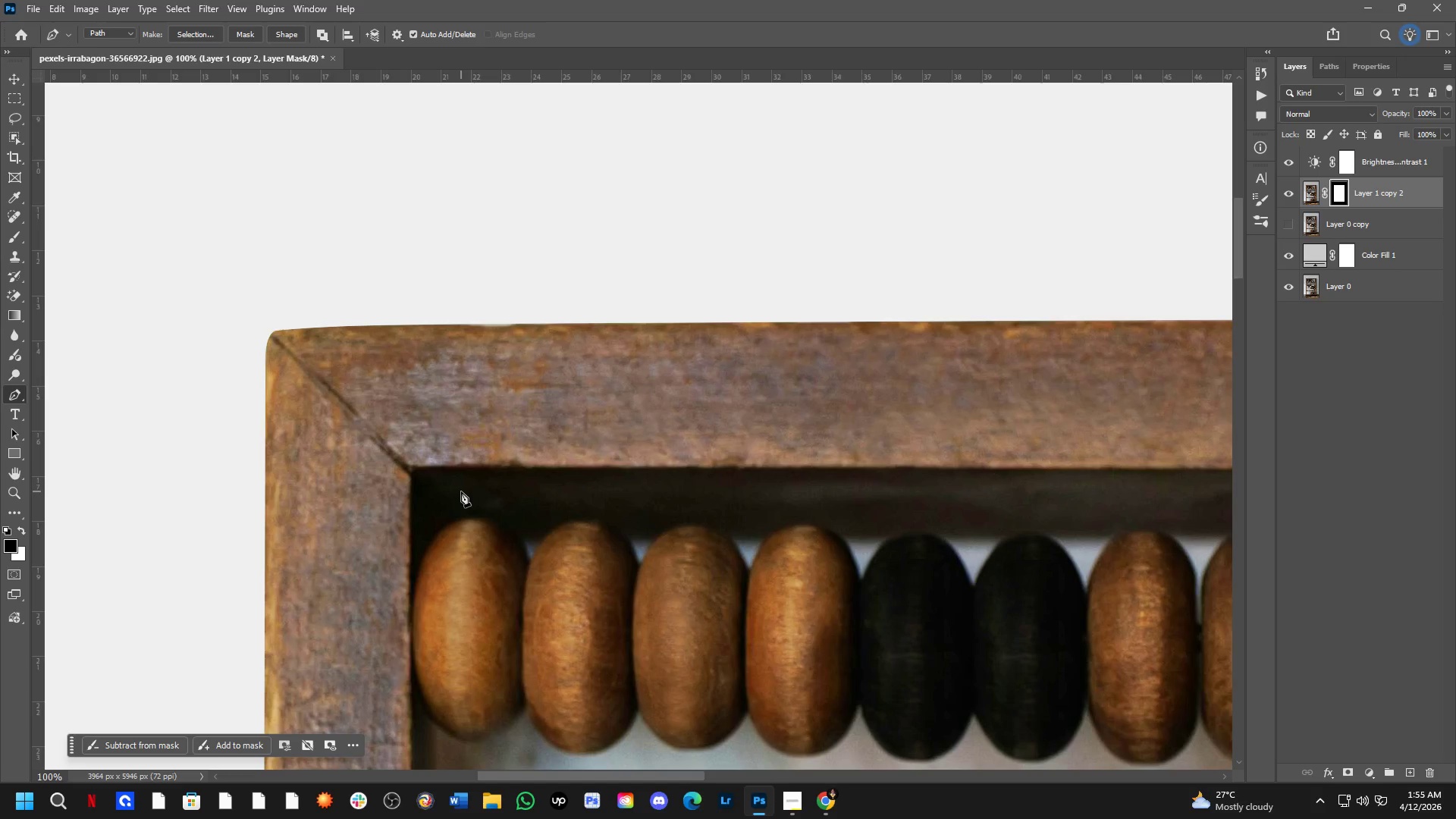 
scroll: coordinate [754, 493], scroll_direction: down, amount: 1.0
 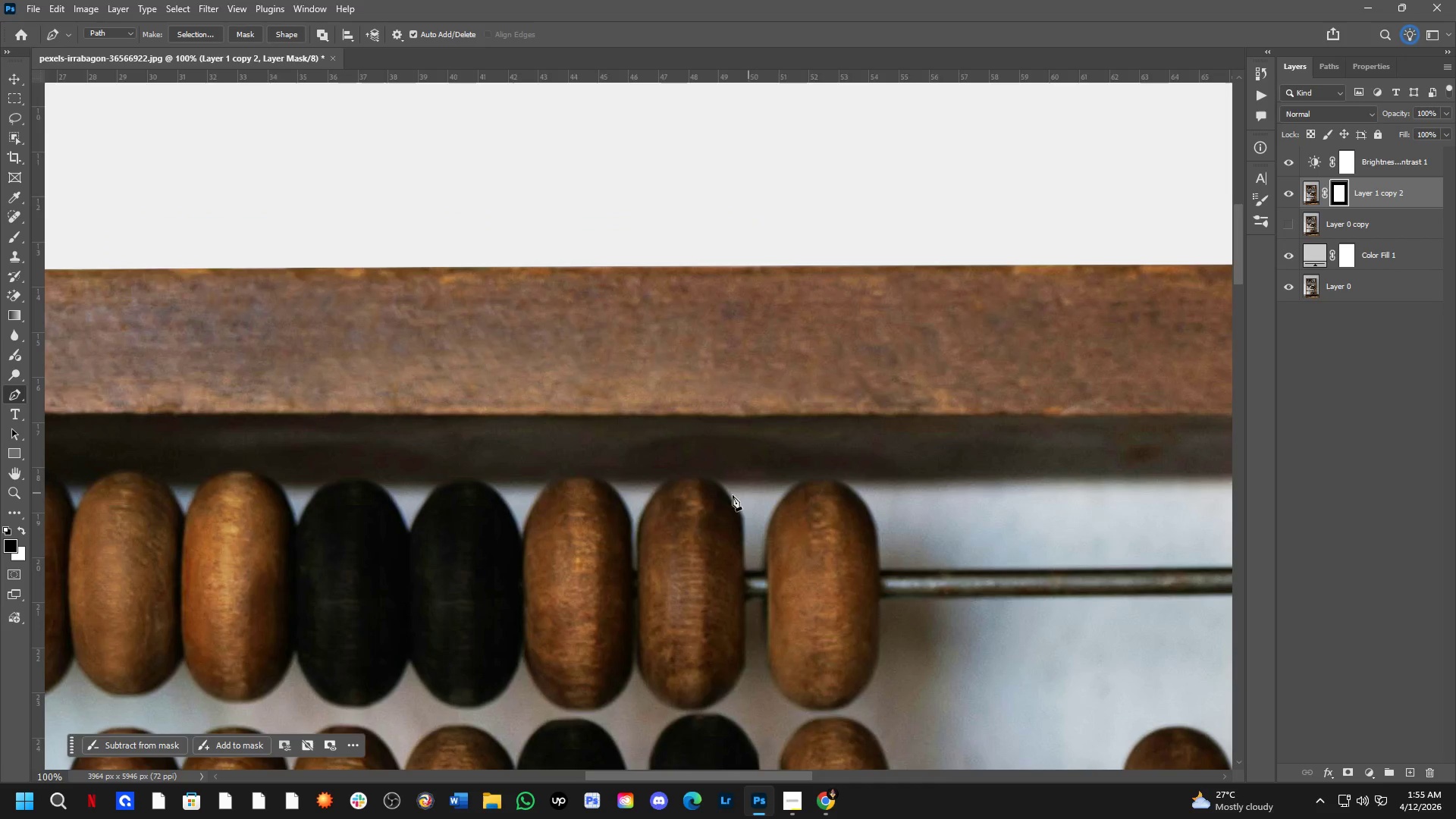 
left_click([461, 491])
 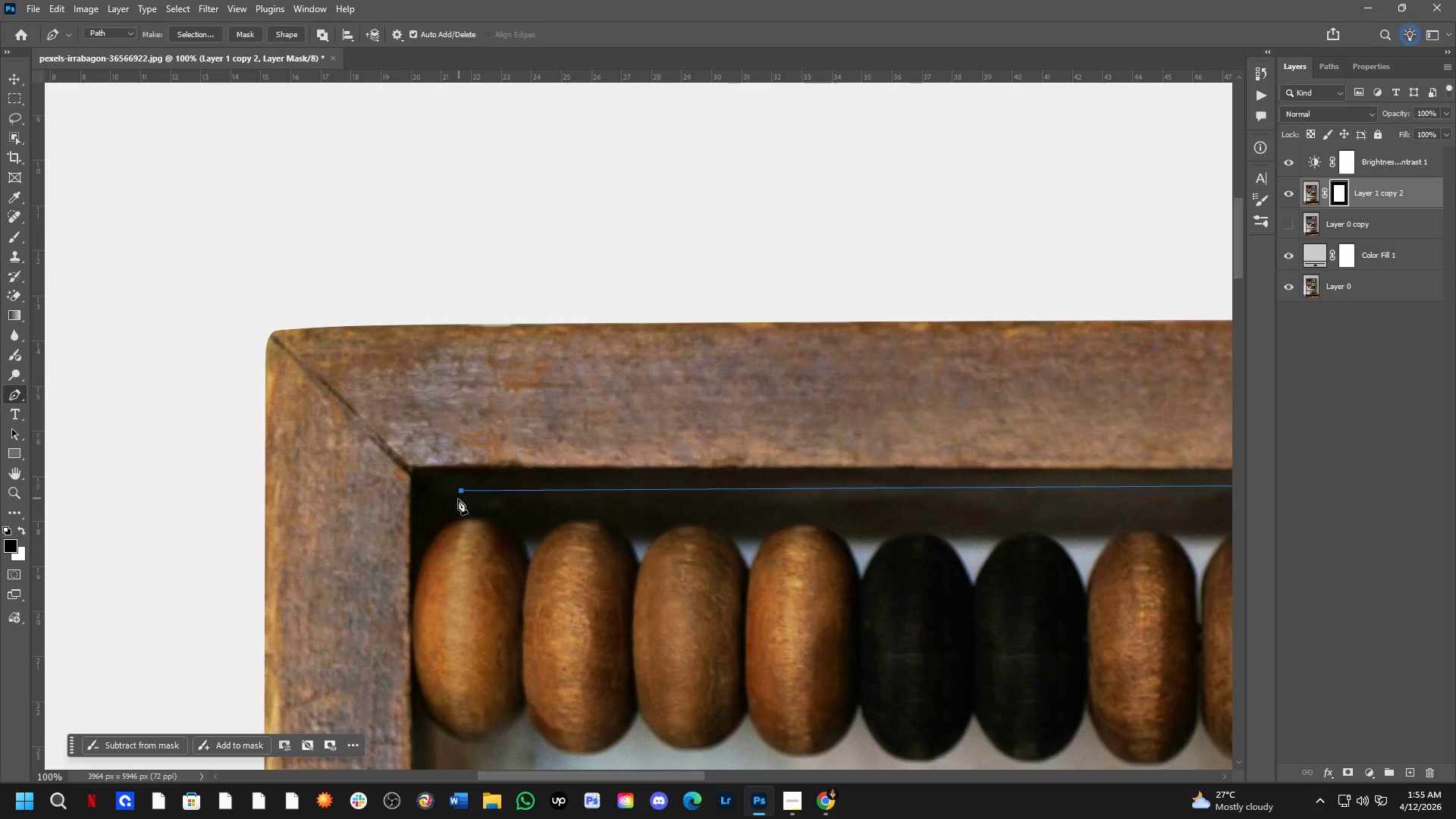 
key(Shift+ShiftLeft)
 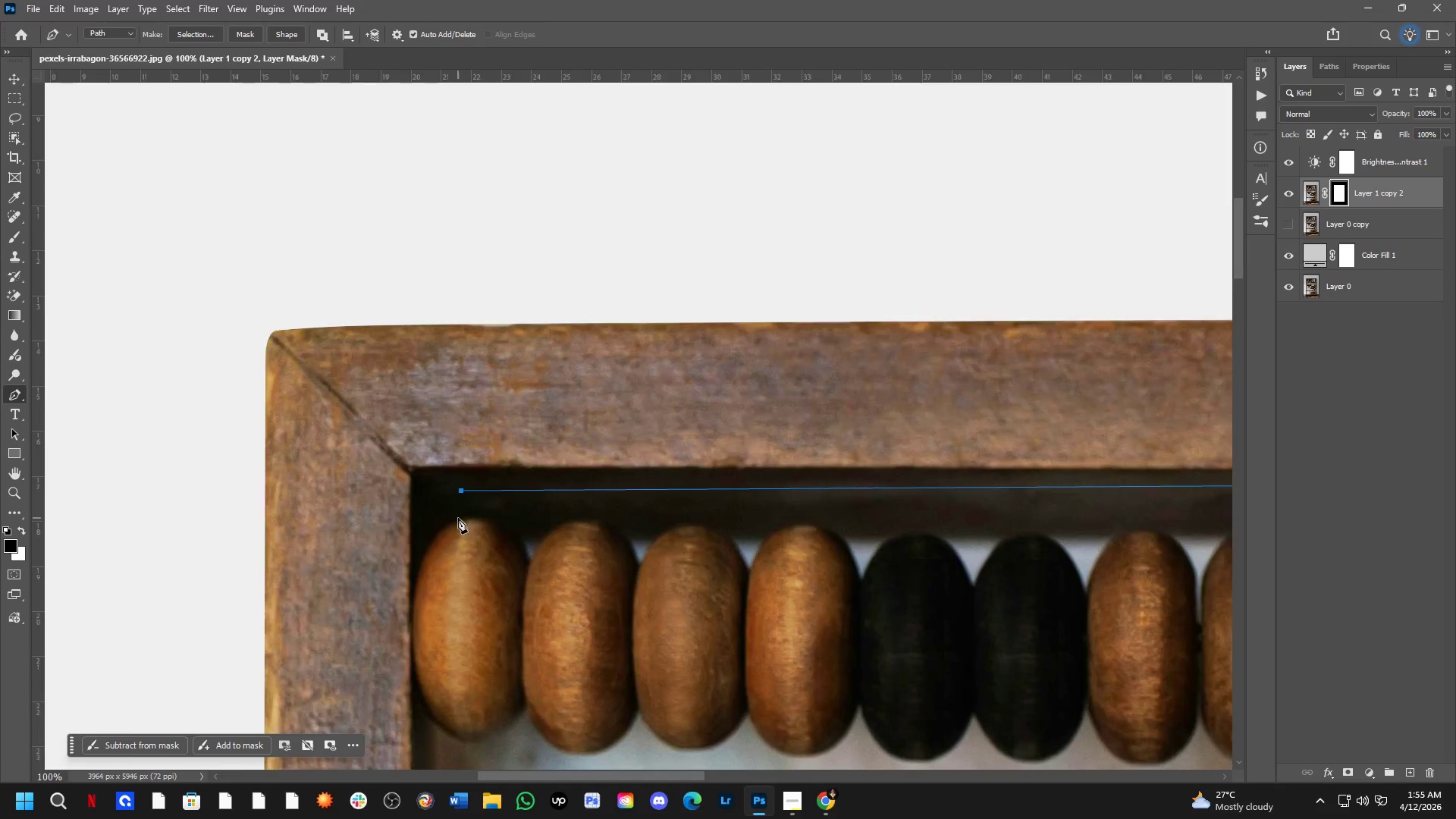 
scroll: coordinate [458, 522], scroll_direction: down, amount: 3.0
 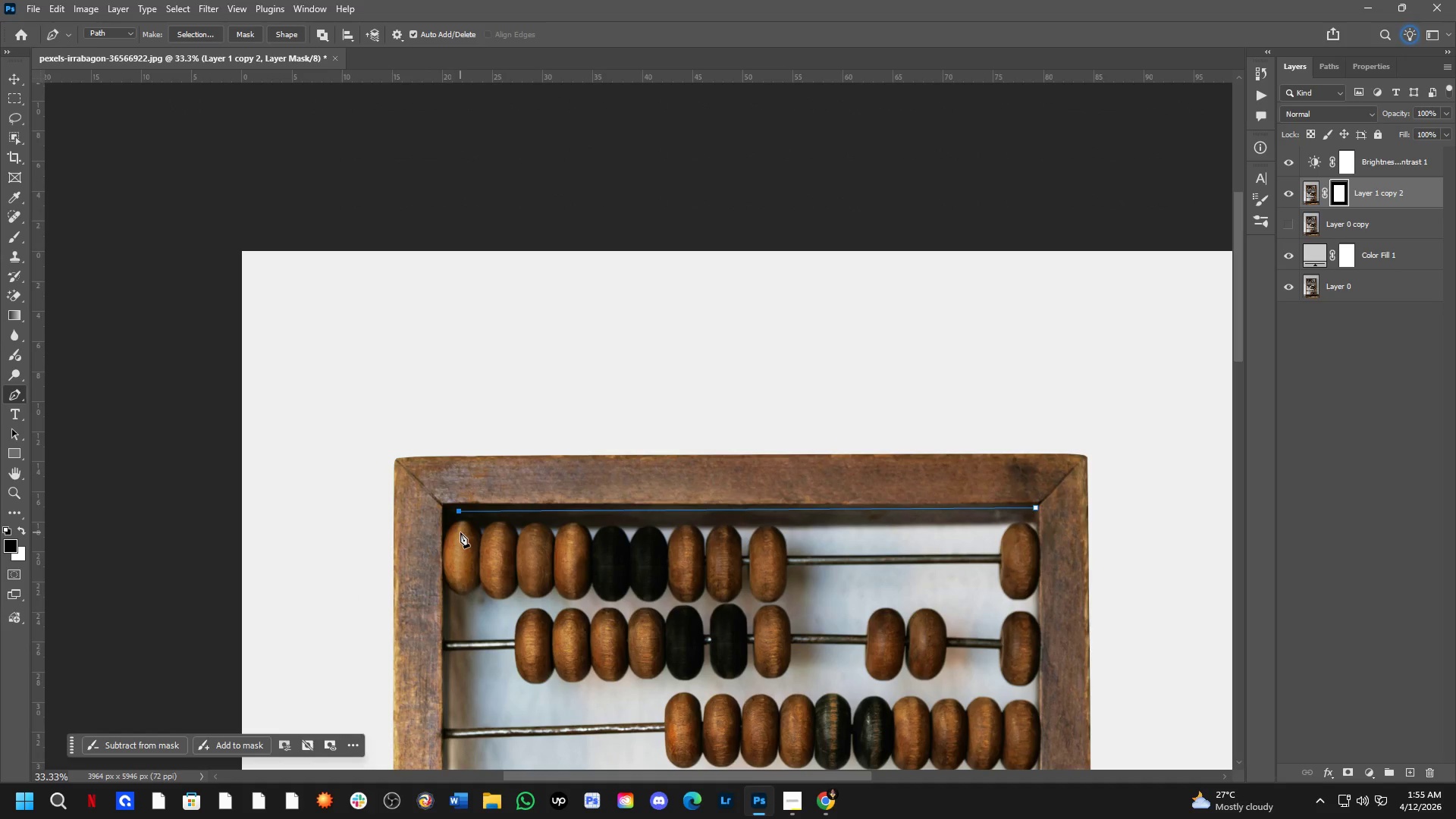 
hold_key(key=ShiftLeft, duration=0.47)
scroll: coordinate [437, 519], scroll_direction: up, amount: 4.0
 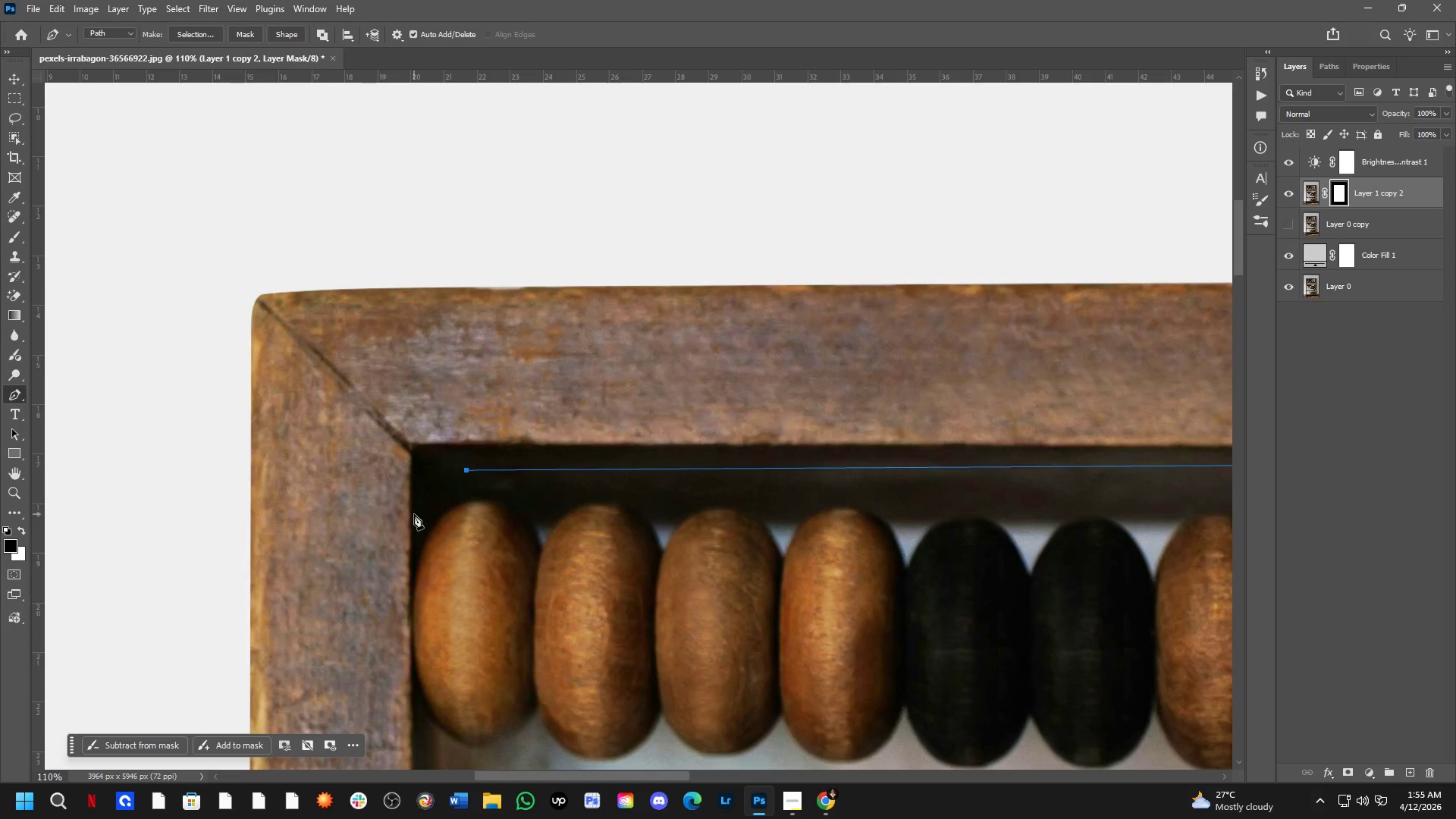 
key(Shift+ShiftLeft)
 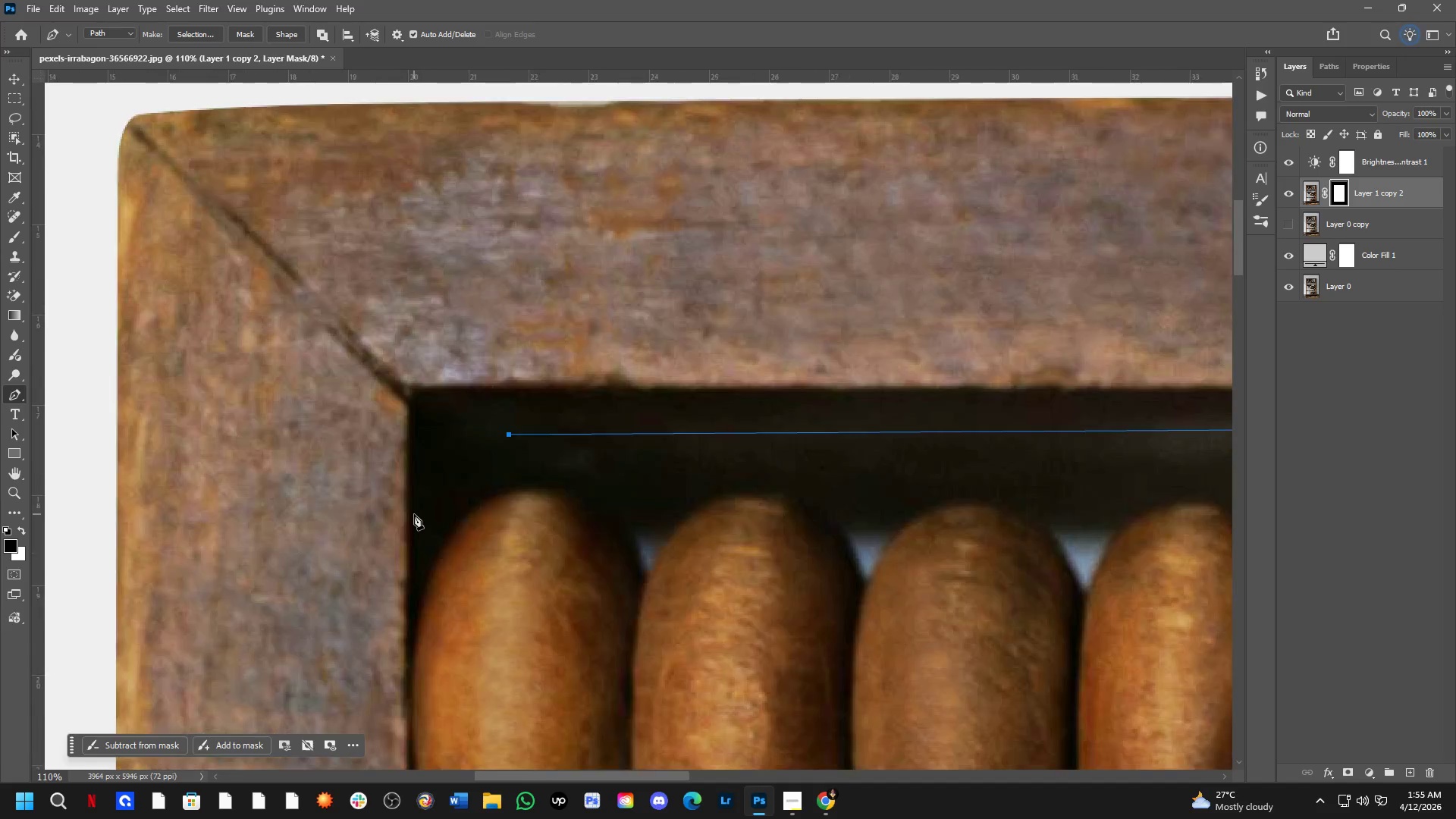 
scroll: coordinate [414, 514], scroll_direction: up, amount: 1.0
 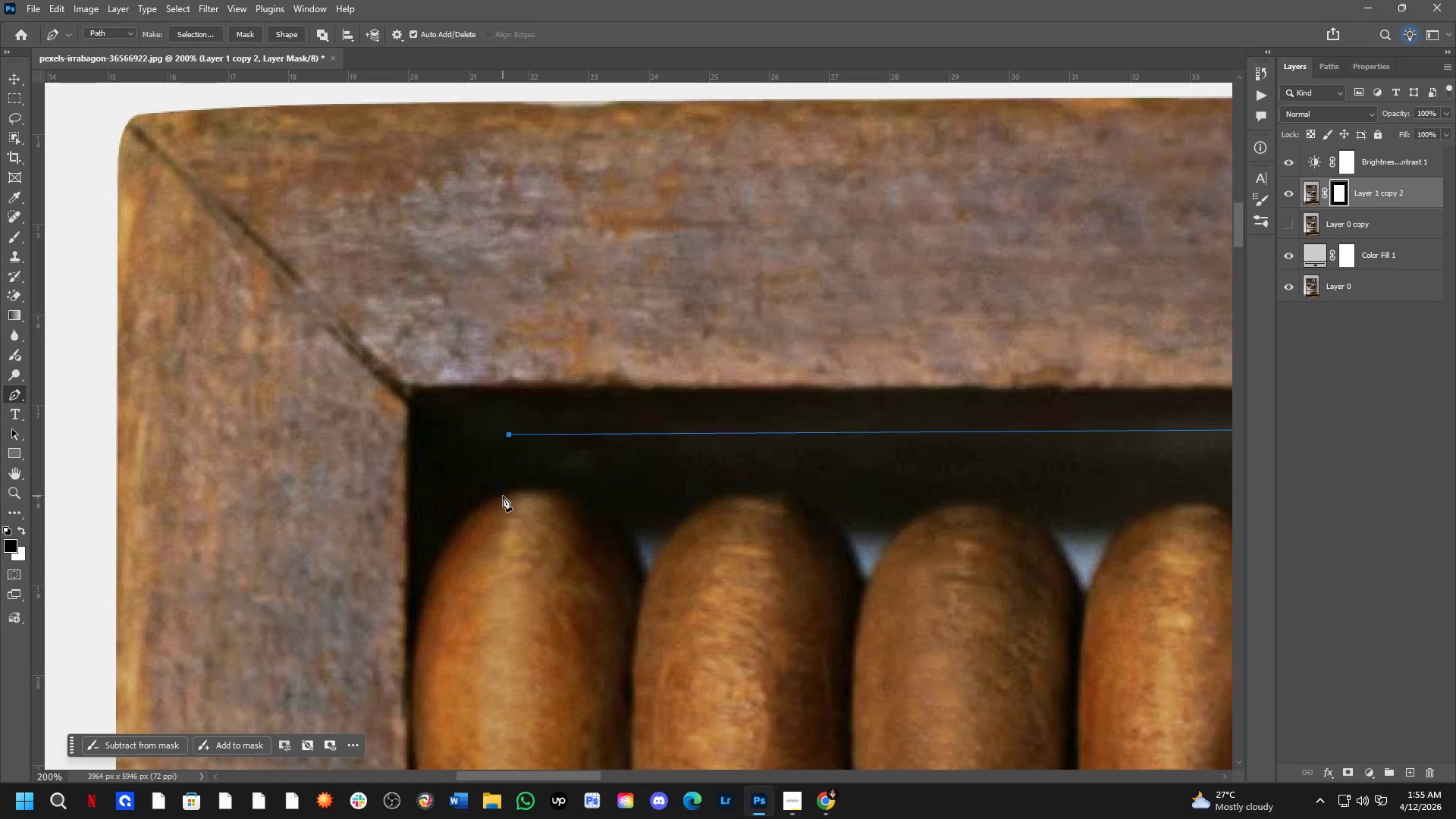 
left_click([505, 496])
 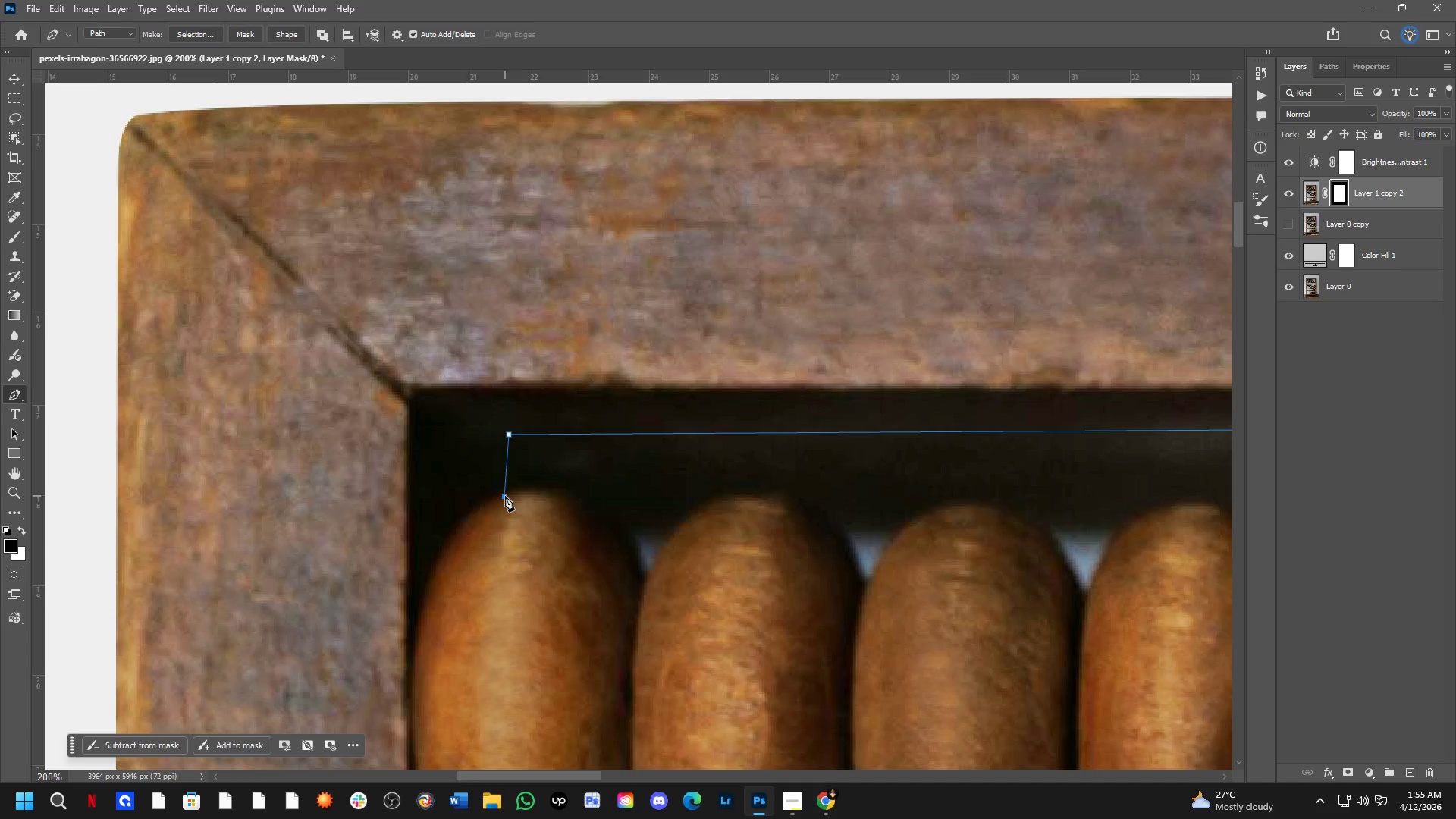 
key(Control+ControlLeft)
 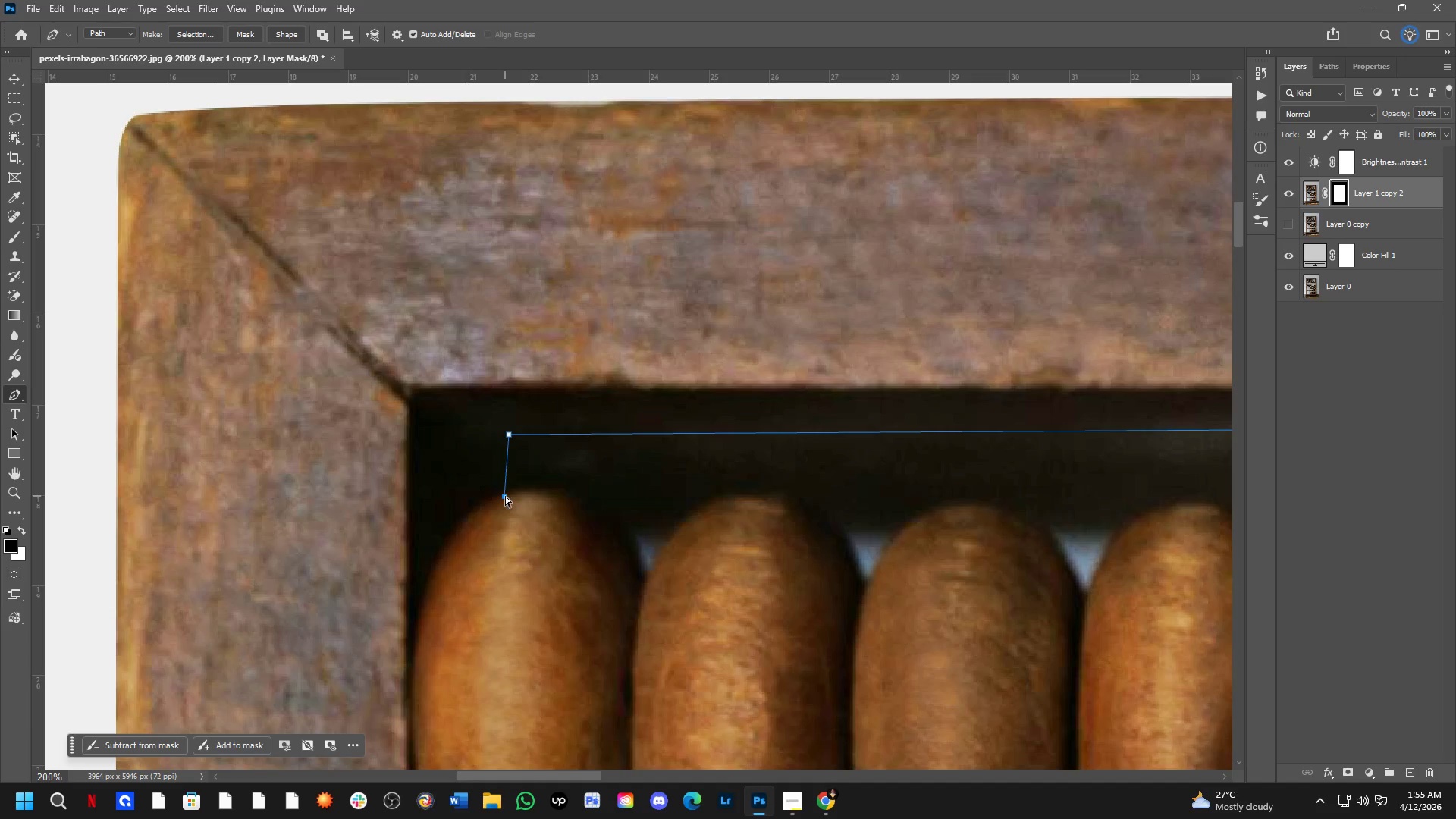 
key(Control+Z)
 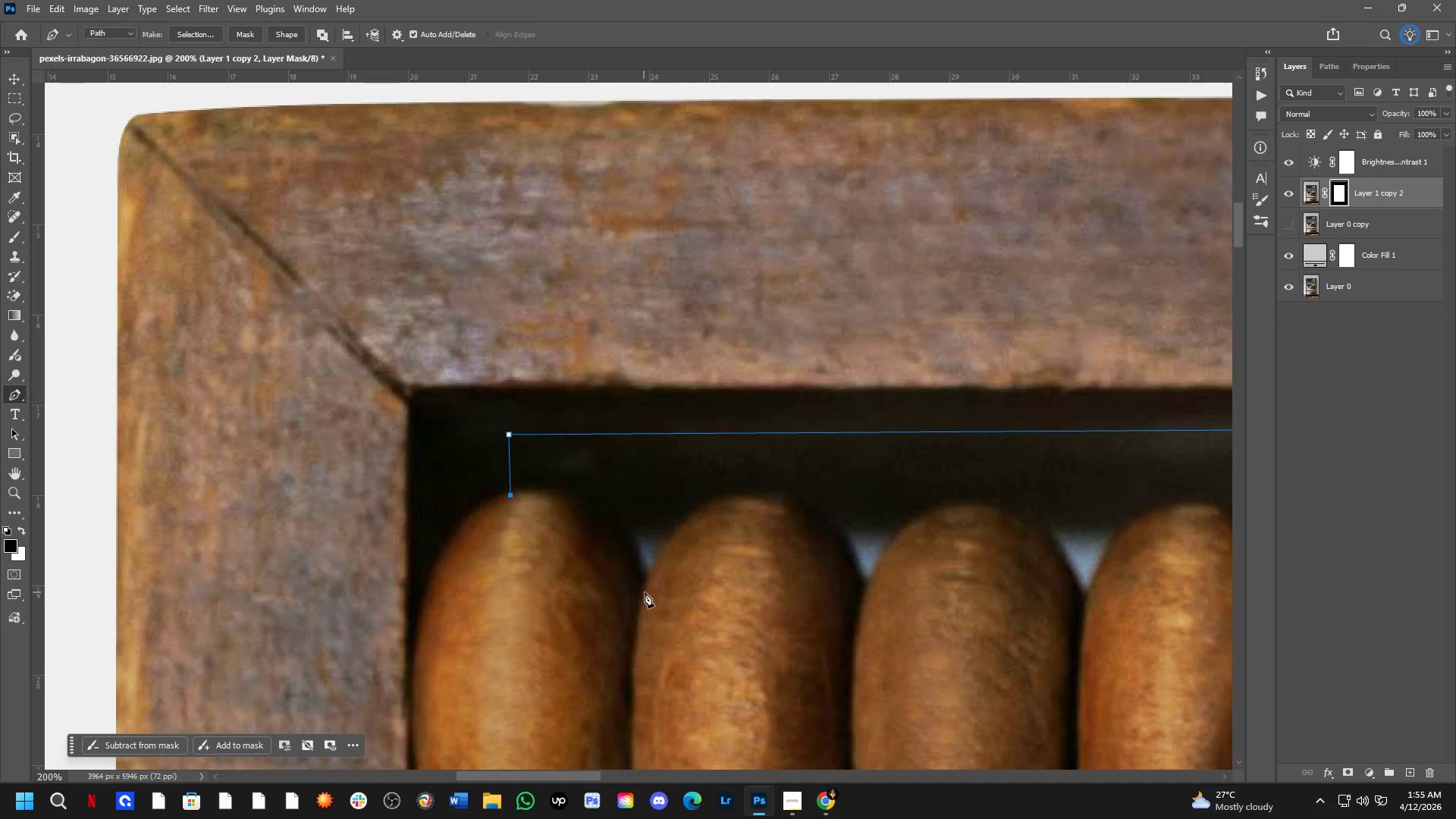 
left_click_drag(start_coordinate=[648, 577], to_coordinate=[683, 711])
 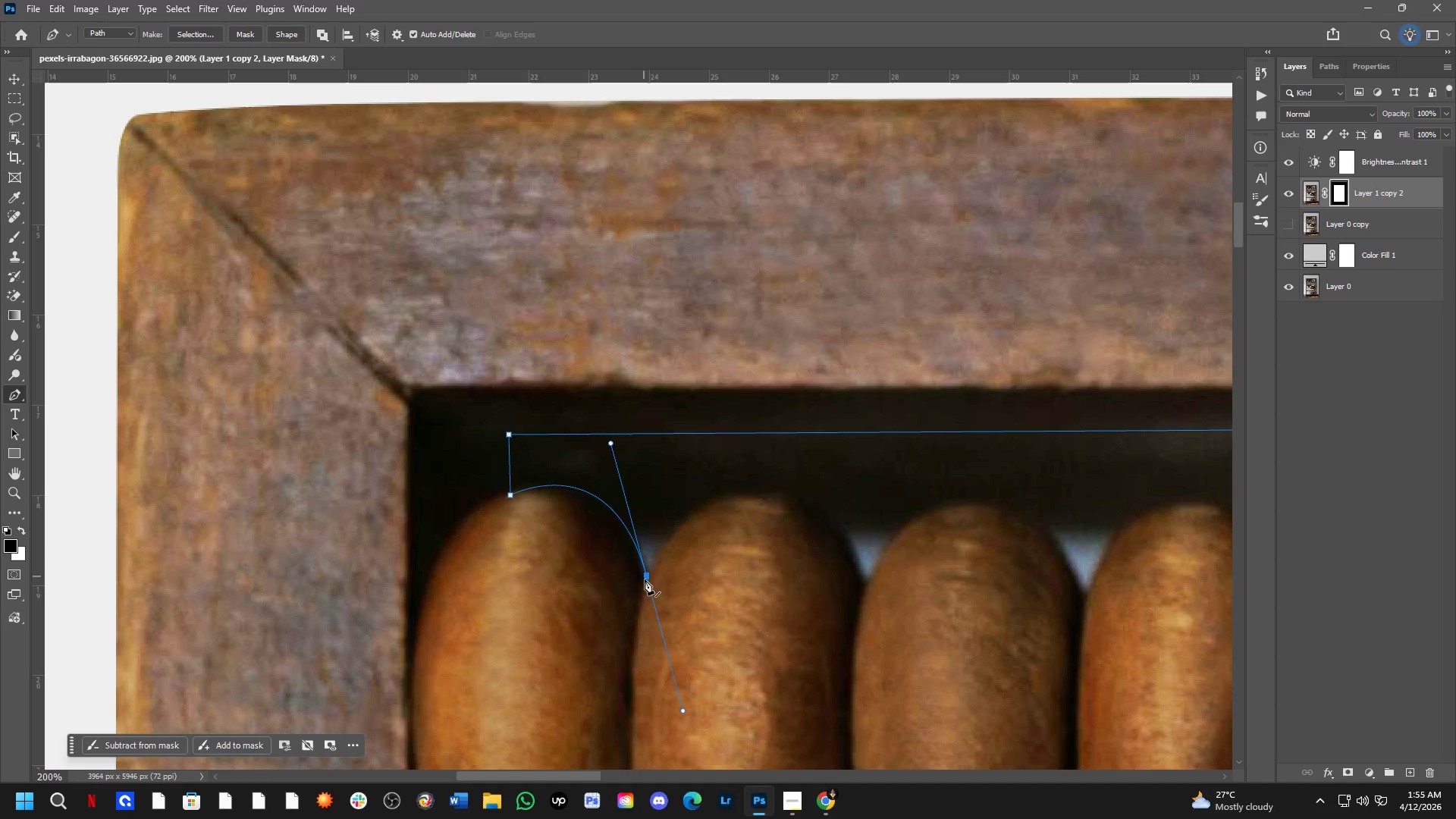 
key(Control+ControlLeft)
 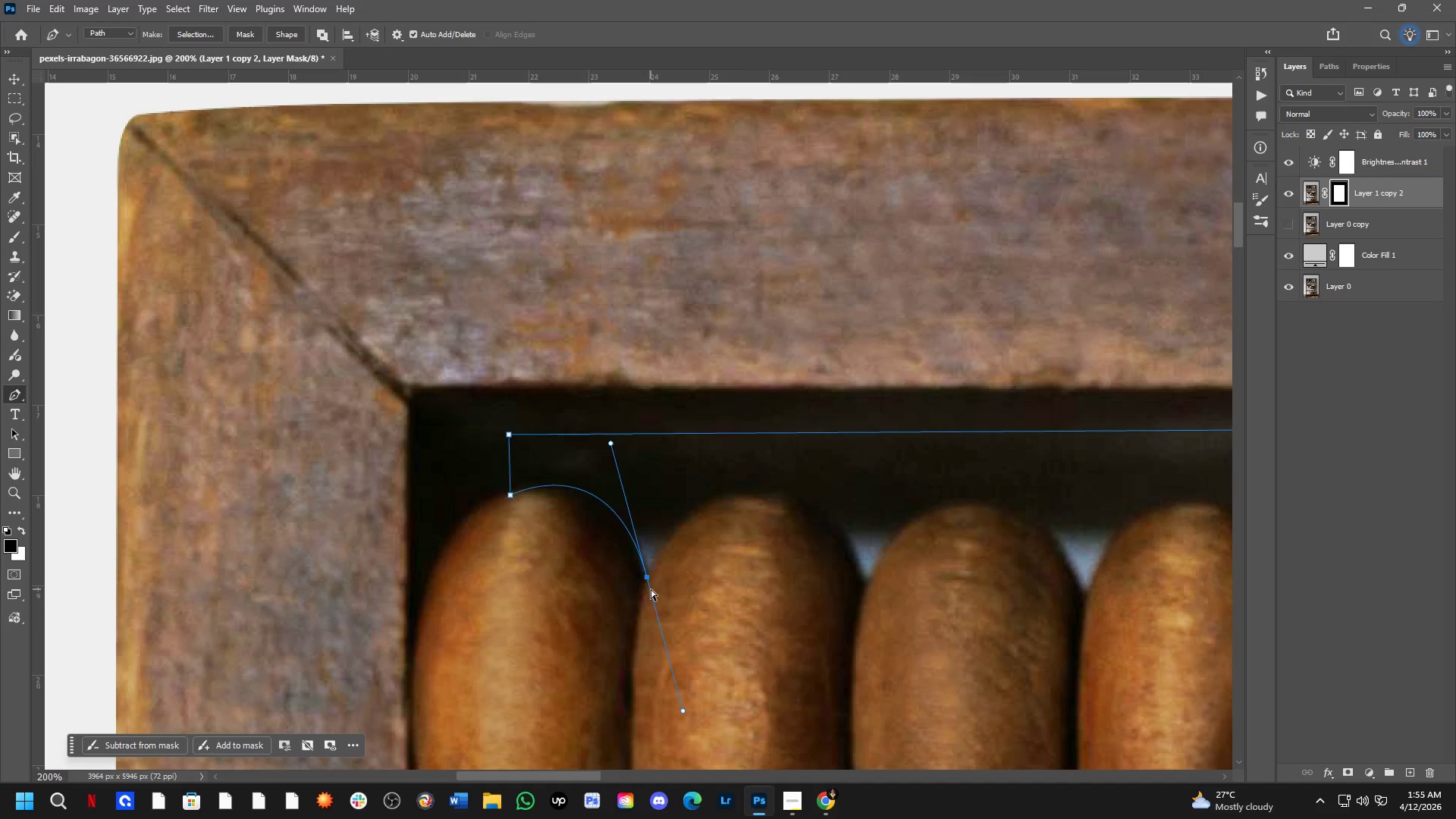 
key(Control+Z)
 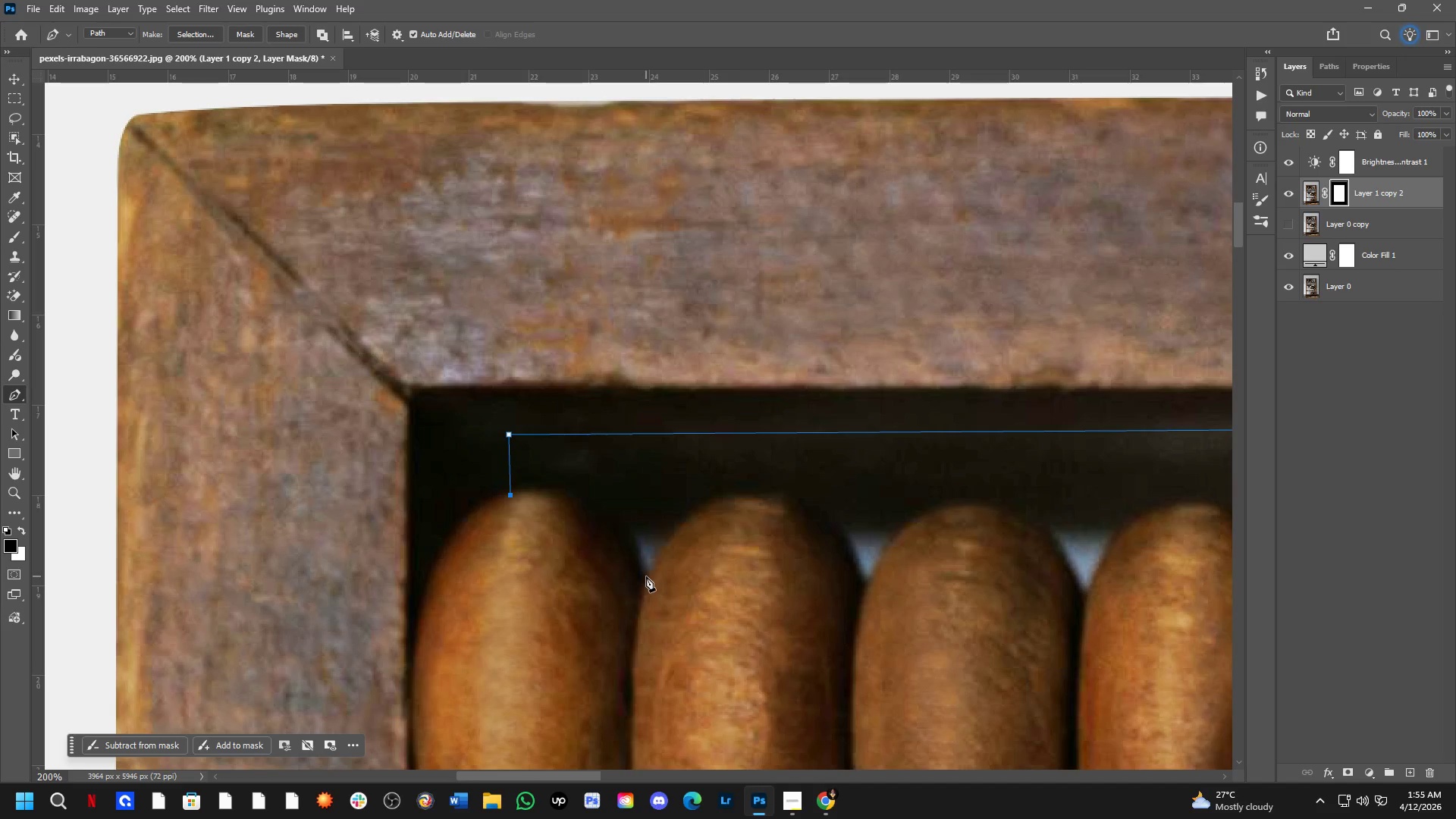 
left_click_drag(start_coordinate=[648, 578], to_coordinate=[710, 704])
 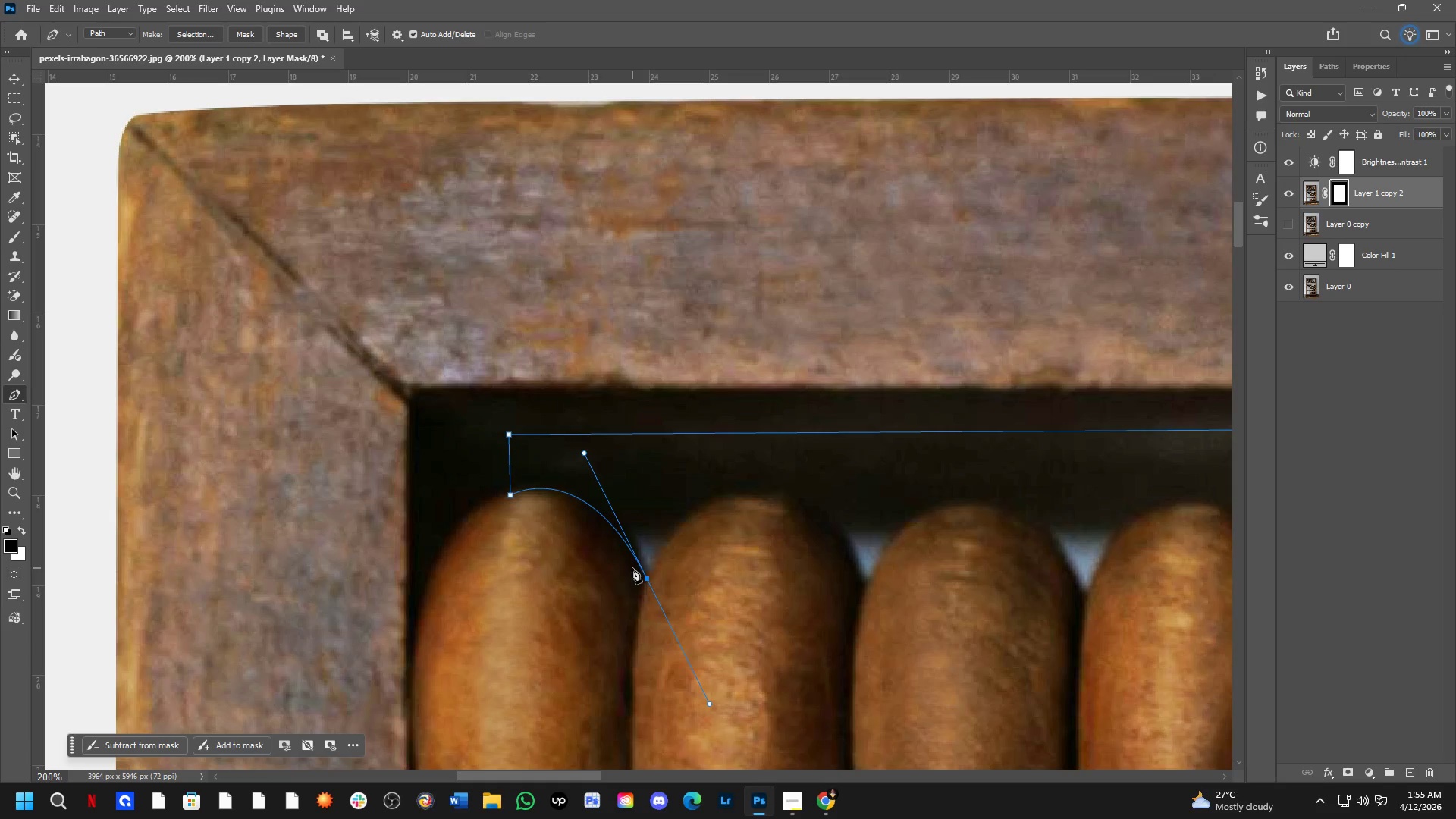 
hold_key(key=AltLeft, duration=0.89)
left_click([648, 580])
 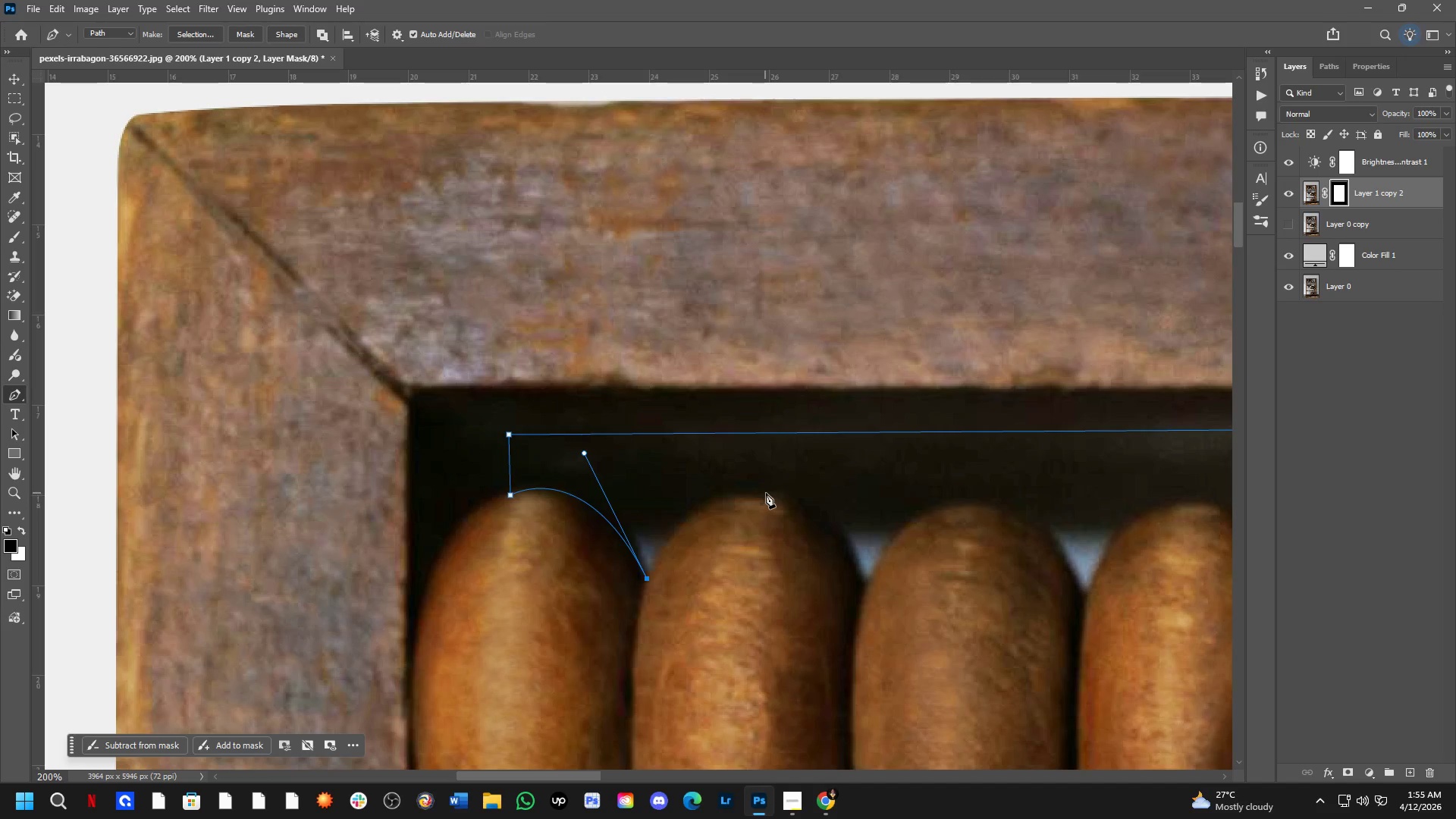 
left_click_drag(start_coordinate=[767, 491], to_coordinate=[855, 502])
 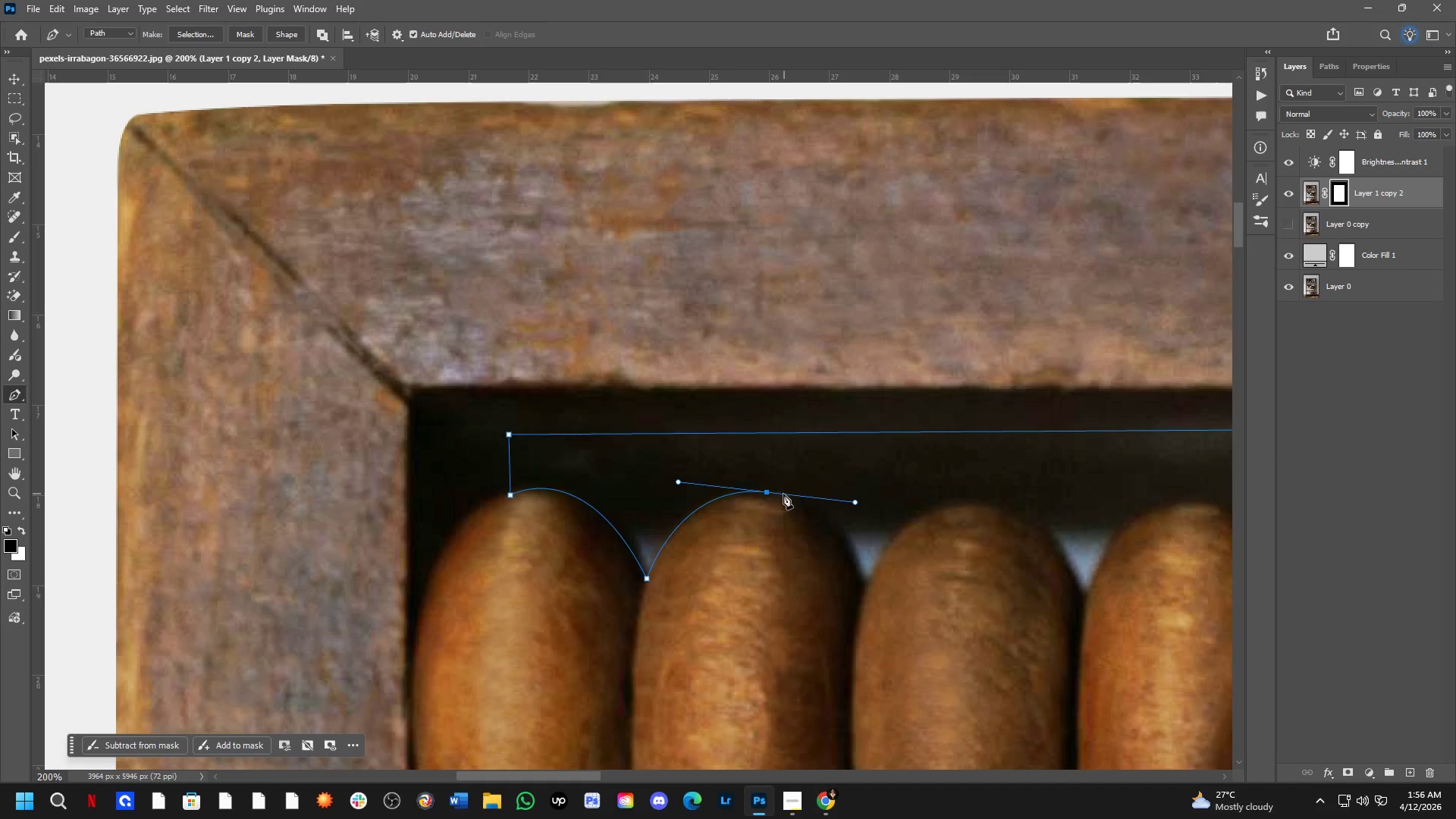 
hold_key(key=AltLeft, duration=0.62)
left_click([766, 492])
 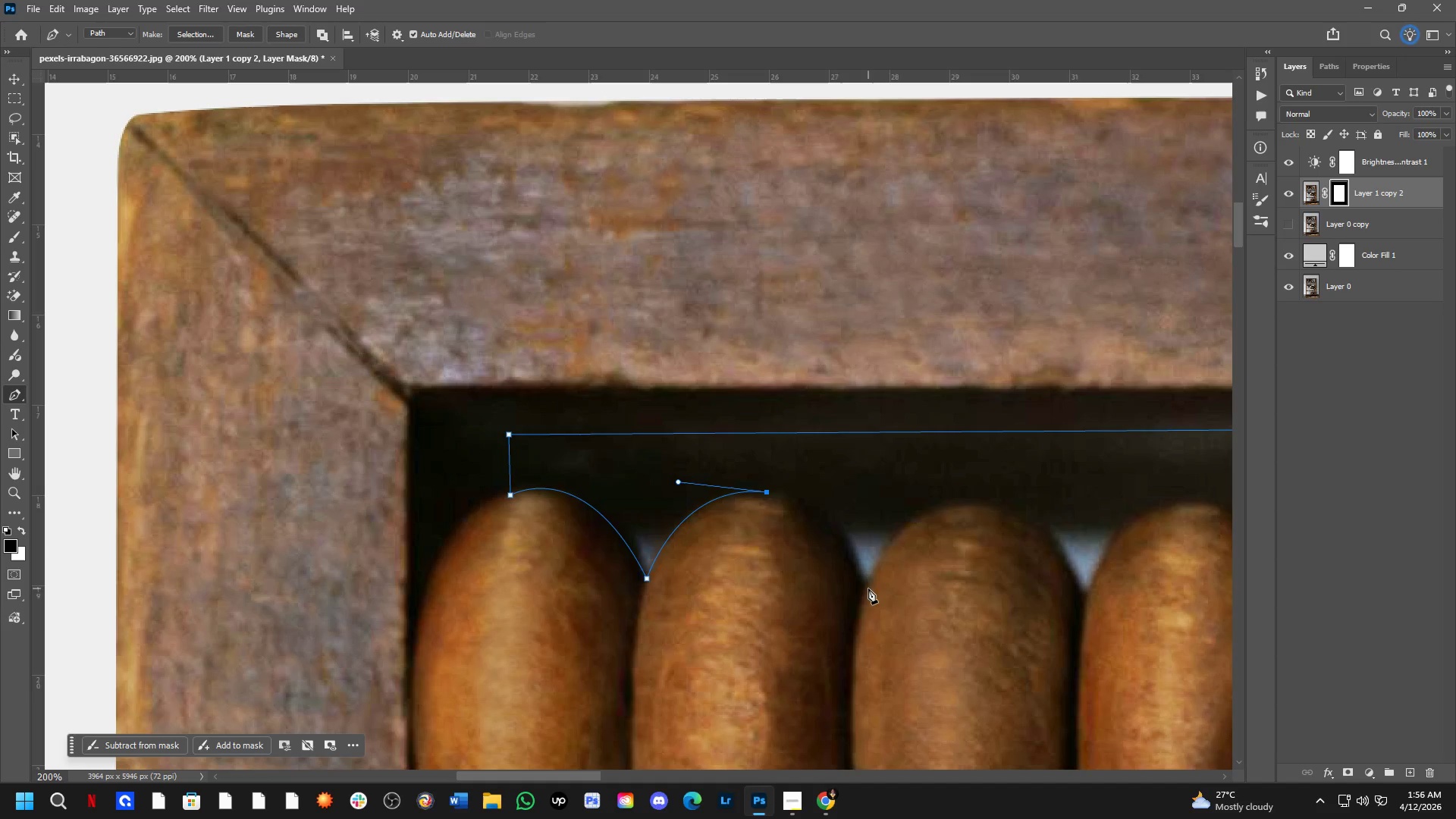 
left_click_drag(start_coordinate=[865, 587], to_coordinate=[901, 689])
 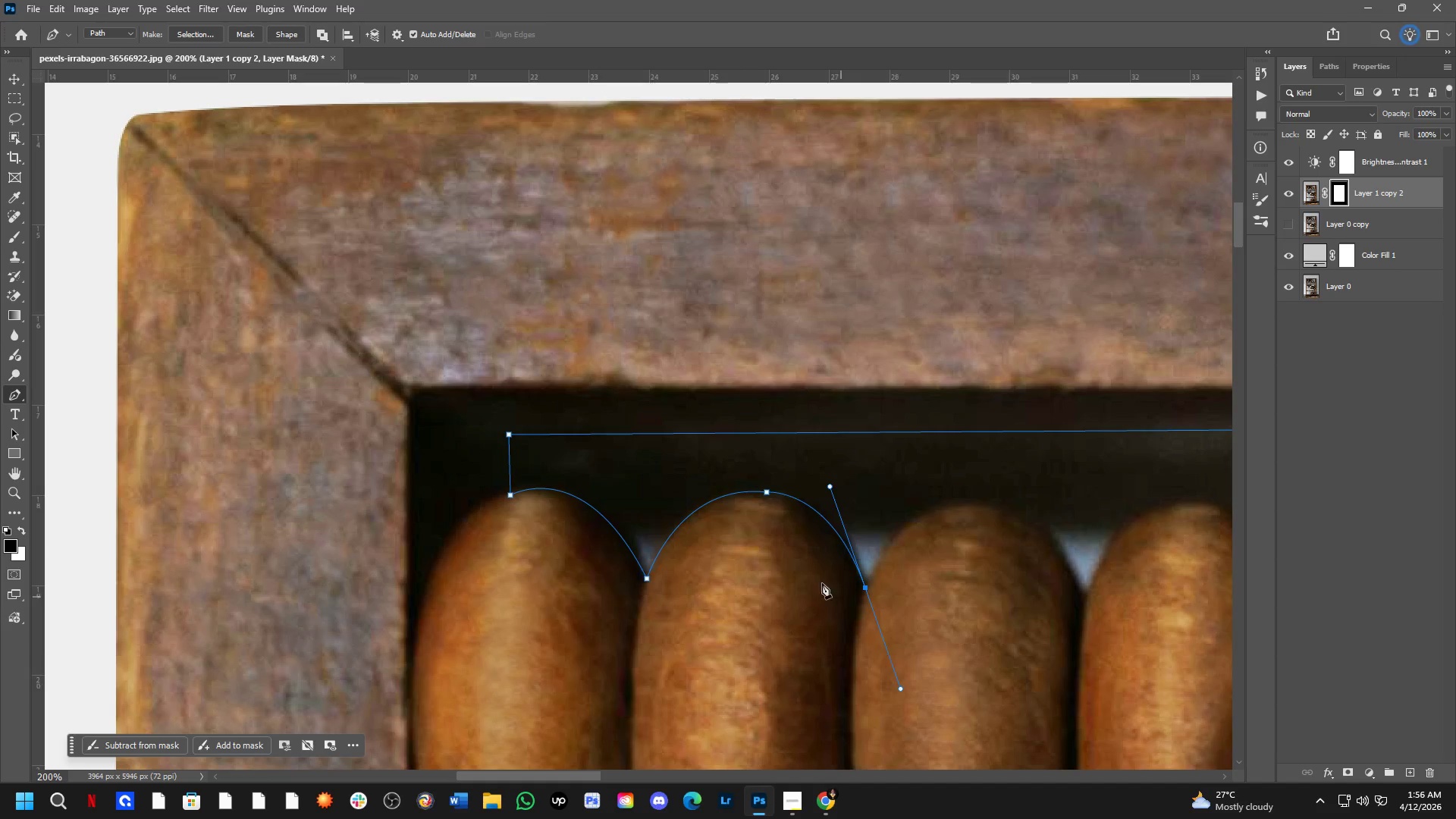 
key(Control+Z)
 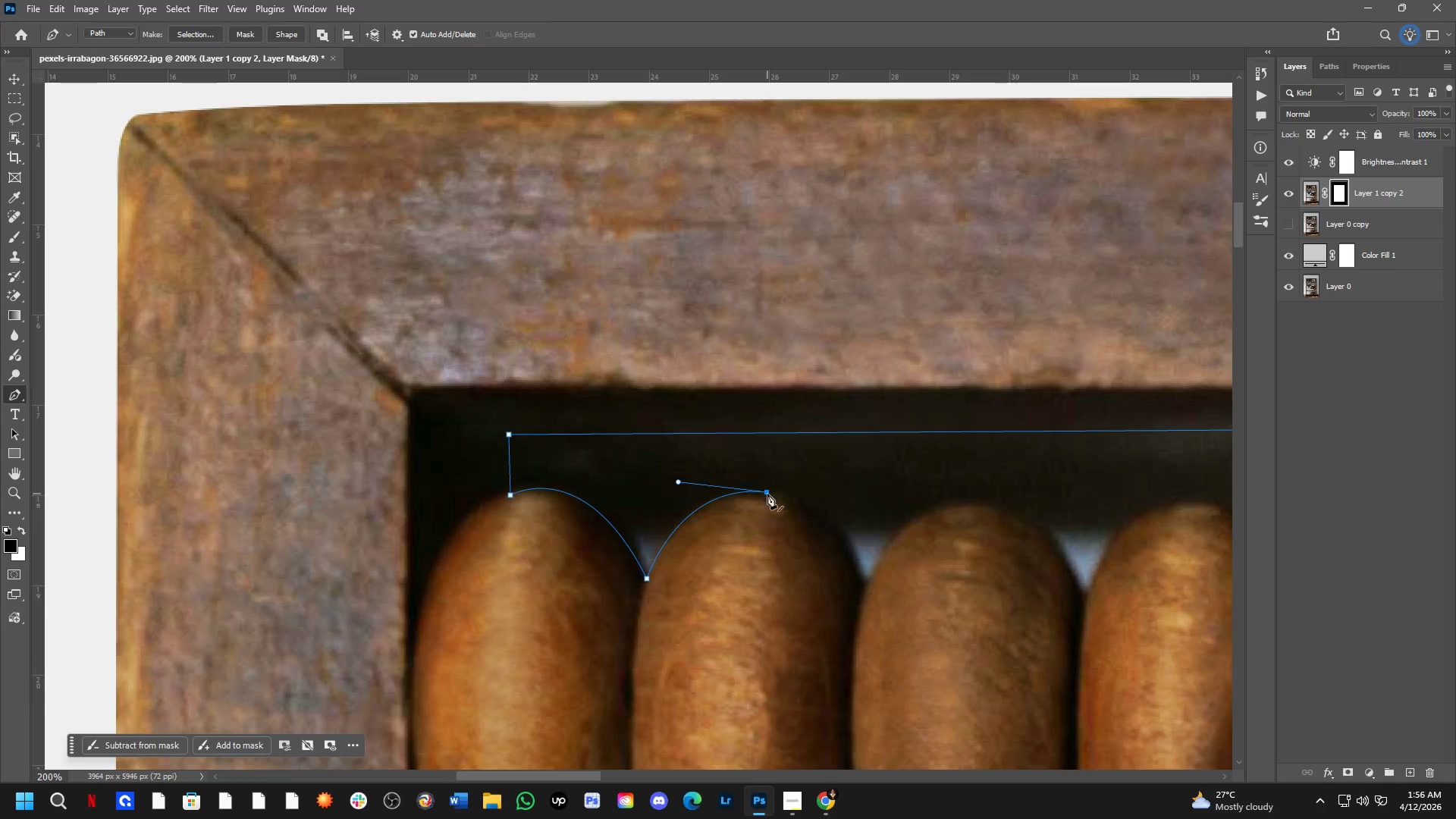 
key(Control+Z)
 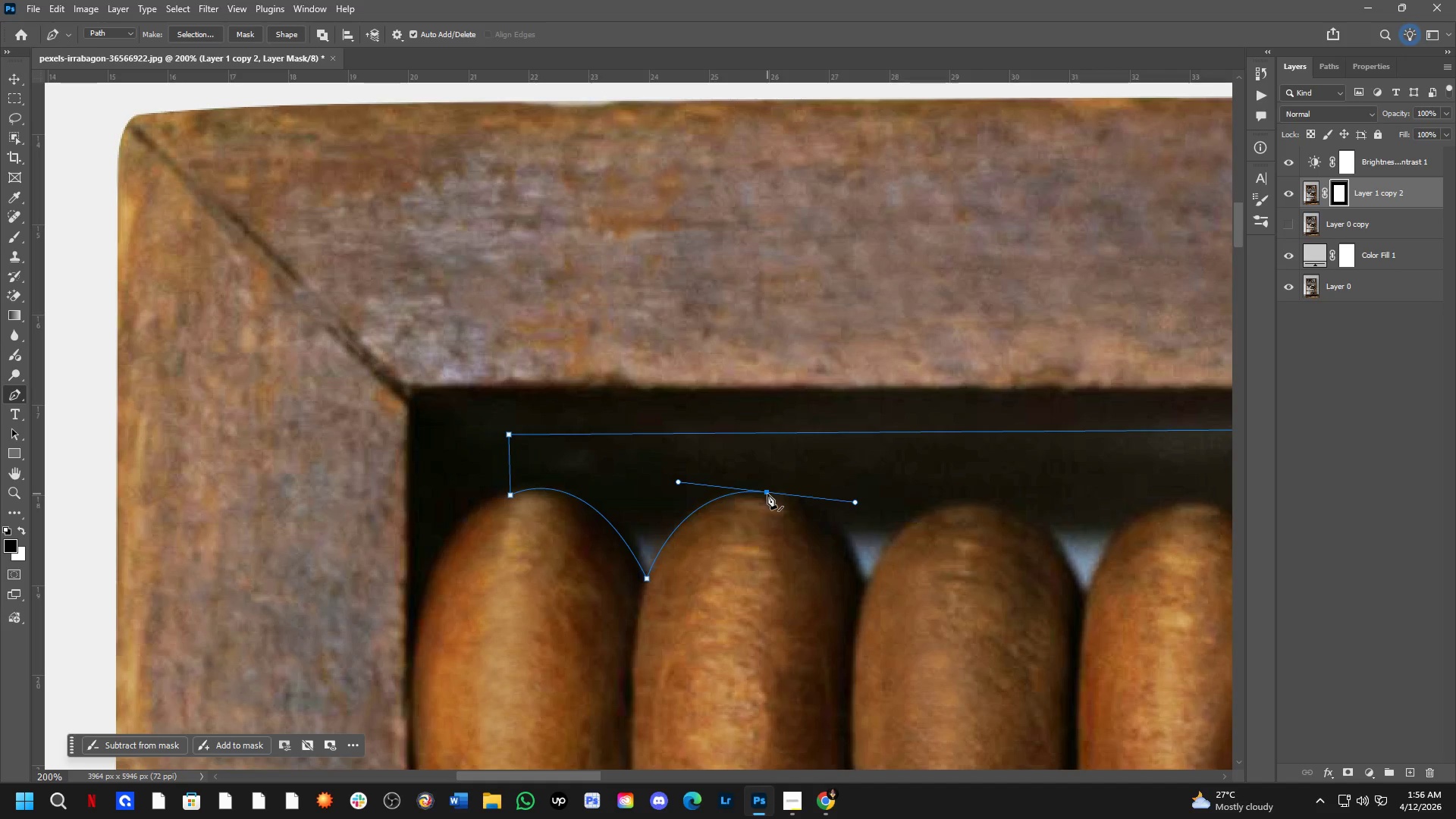 
hold_key(key=ControlLeft, duration=0.89)
left_click_drag(start_coordinate=[767, 494], to_coordinate=[767, 489])
 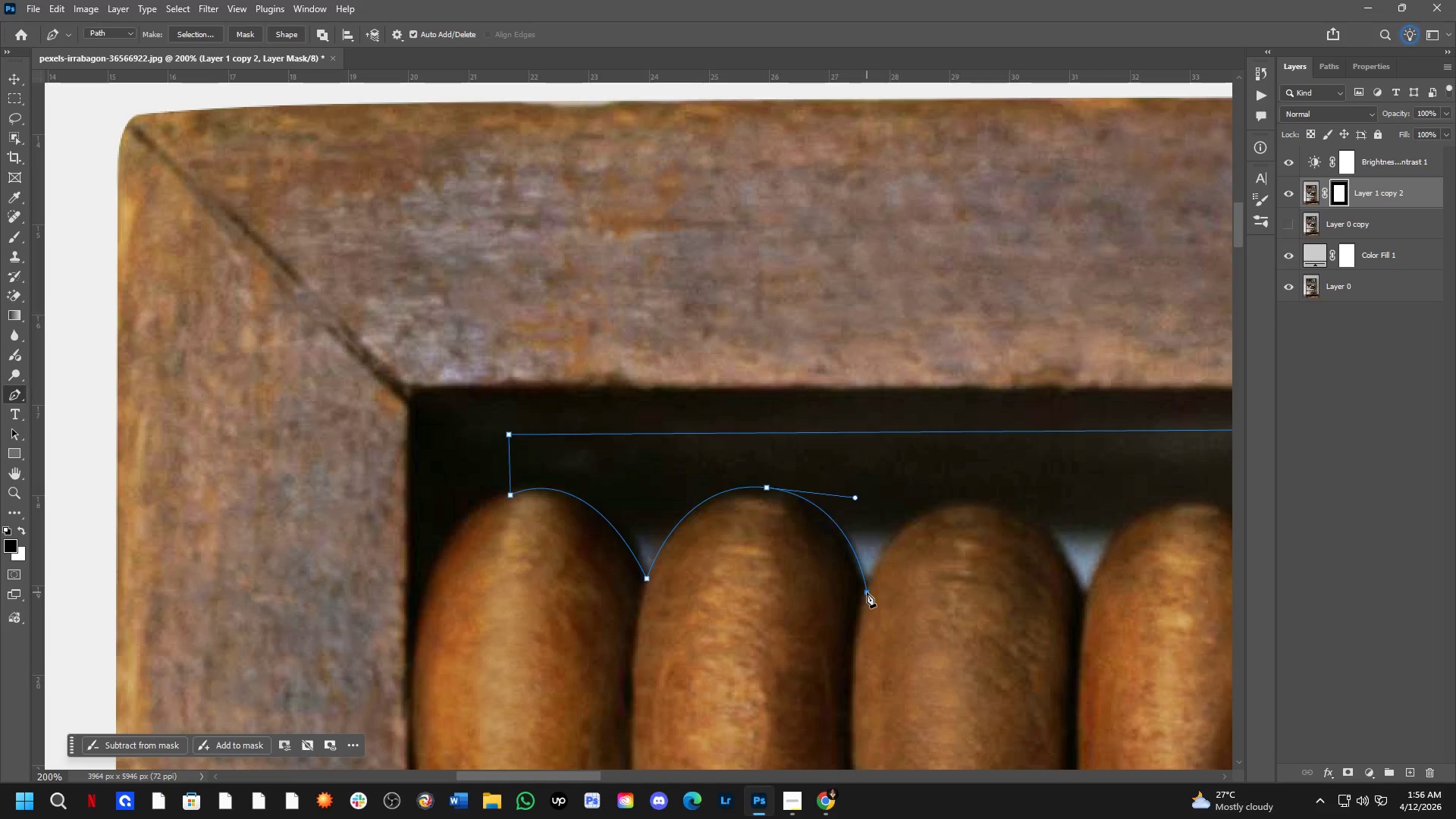 
left_click([867, 592])
 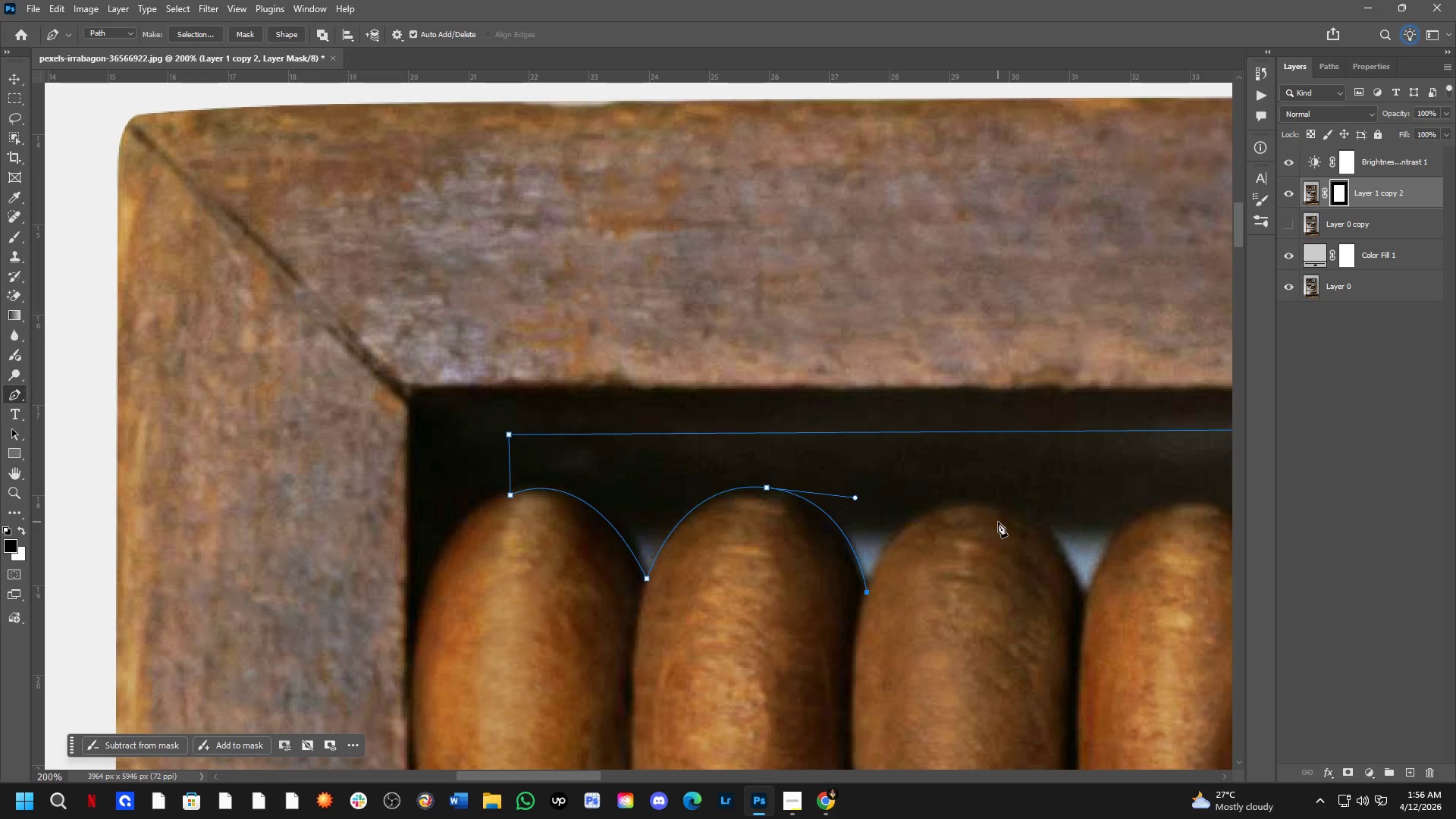 
hold_key(key=Space, duration=0.52)
 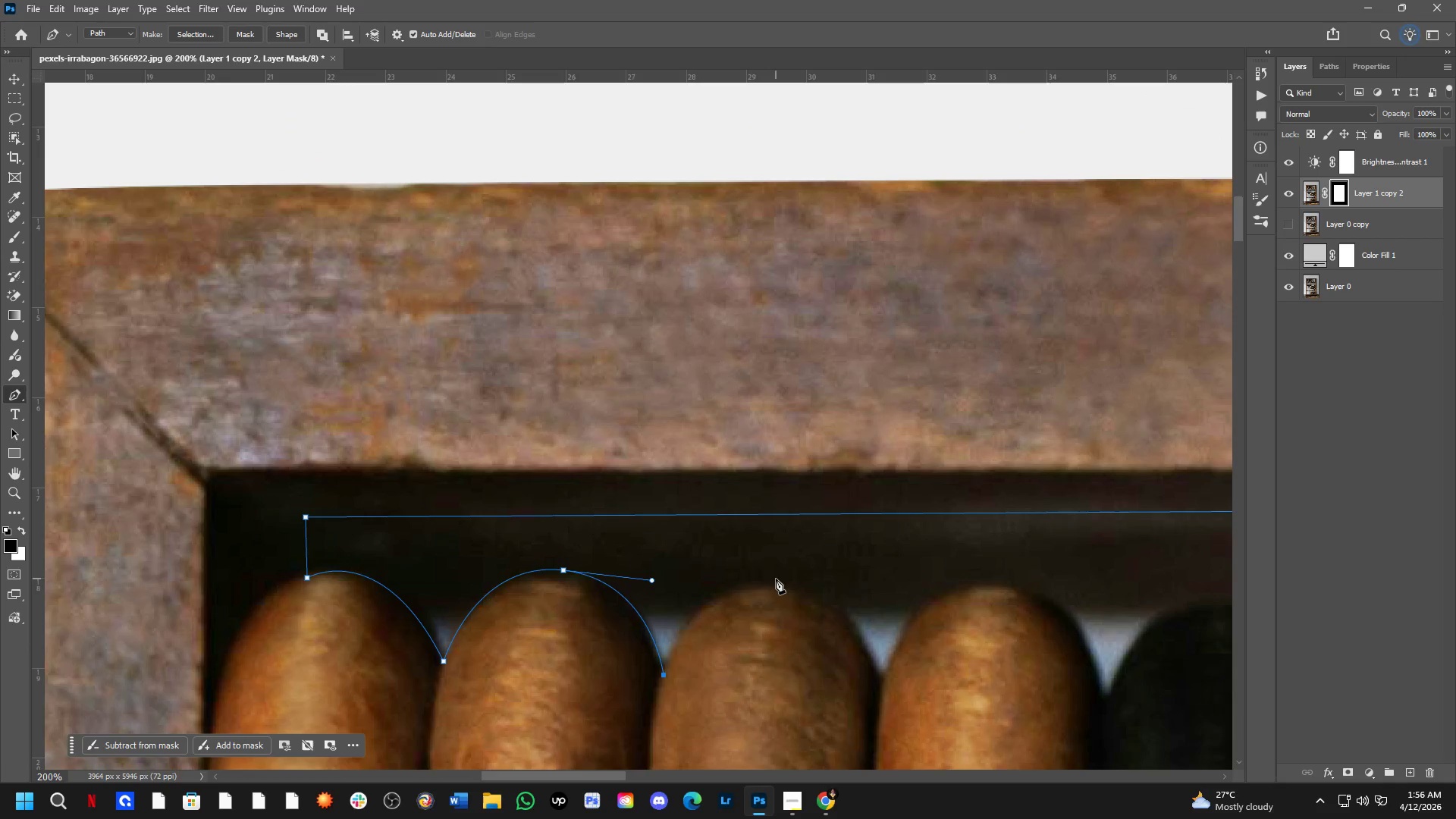 
left_click_drag(start_coordinate=[994, 520], to_coordinate=[791, 603])
 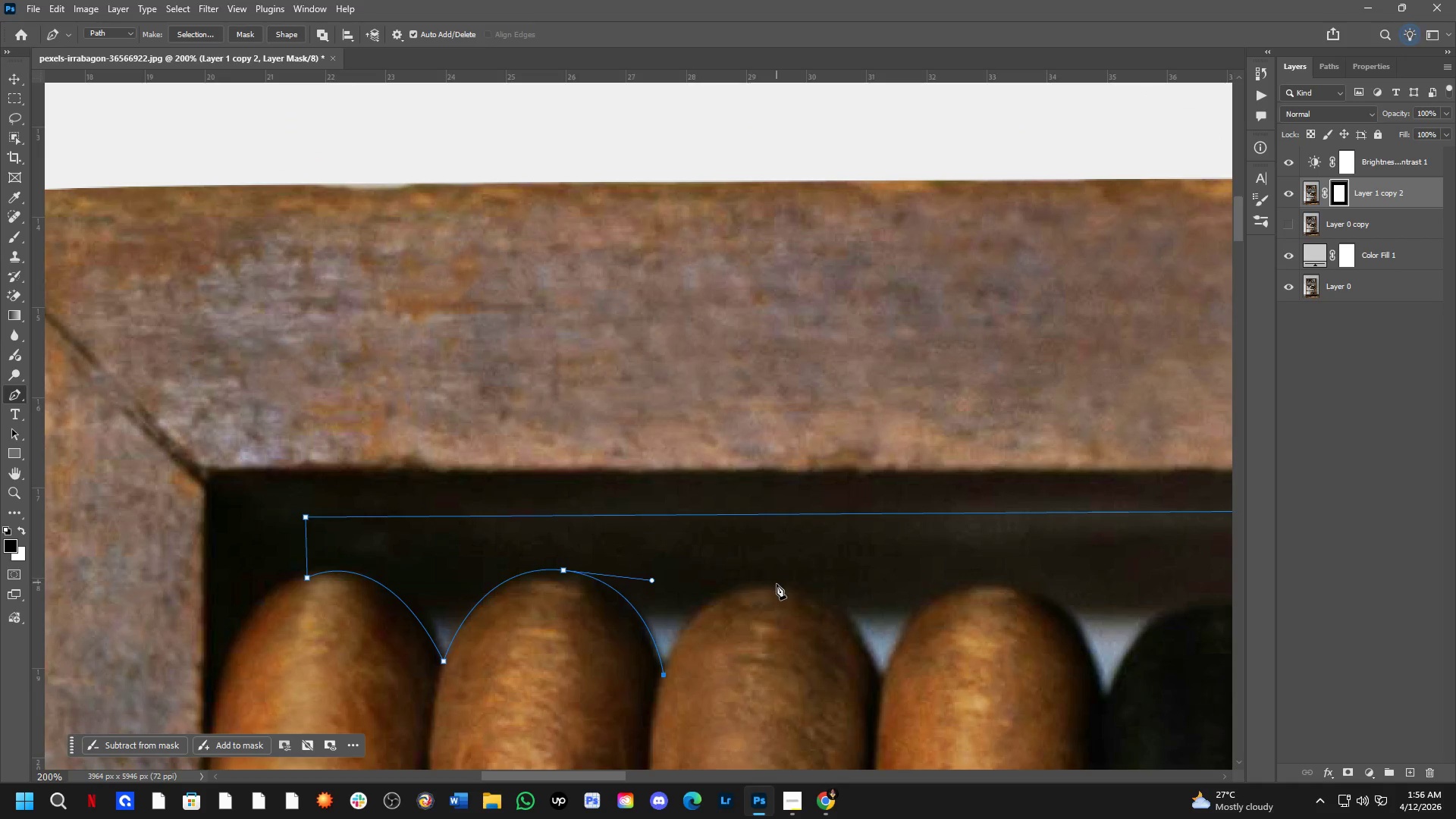 
left_click_drag(start_coordinate=[778, 586], to_coordinate=[867, 594])
 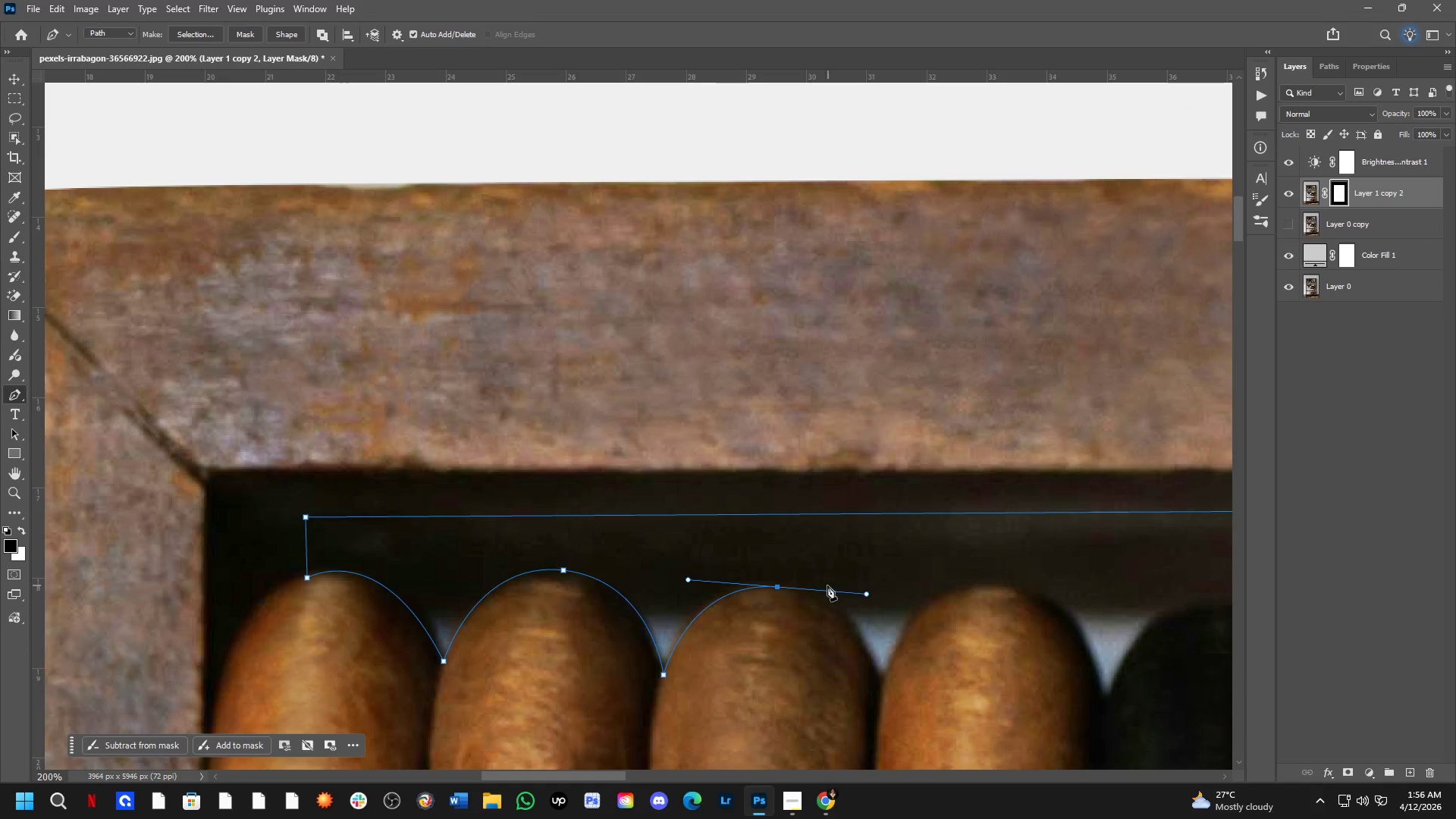 
hold_key(key=ControlLeft, duration=1.48)
left_click_drag(start_coordinate=[778, 588], to_coordinate=[778, 579])
 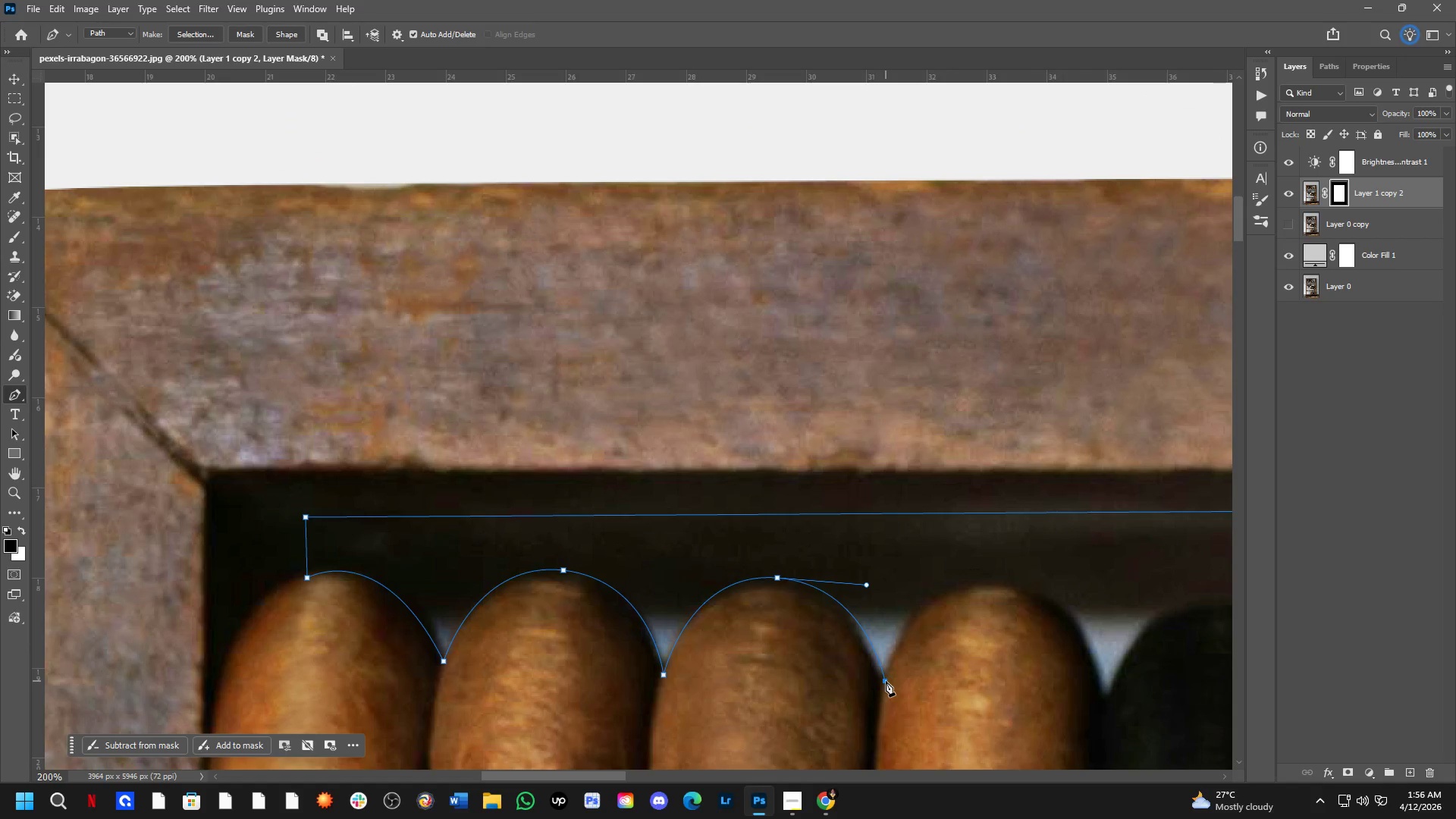 
left_click([886, 681])
 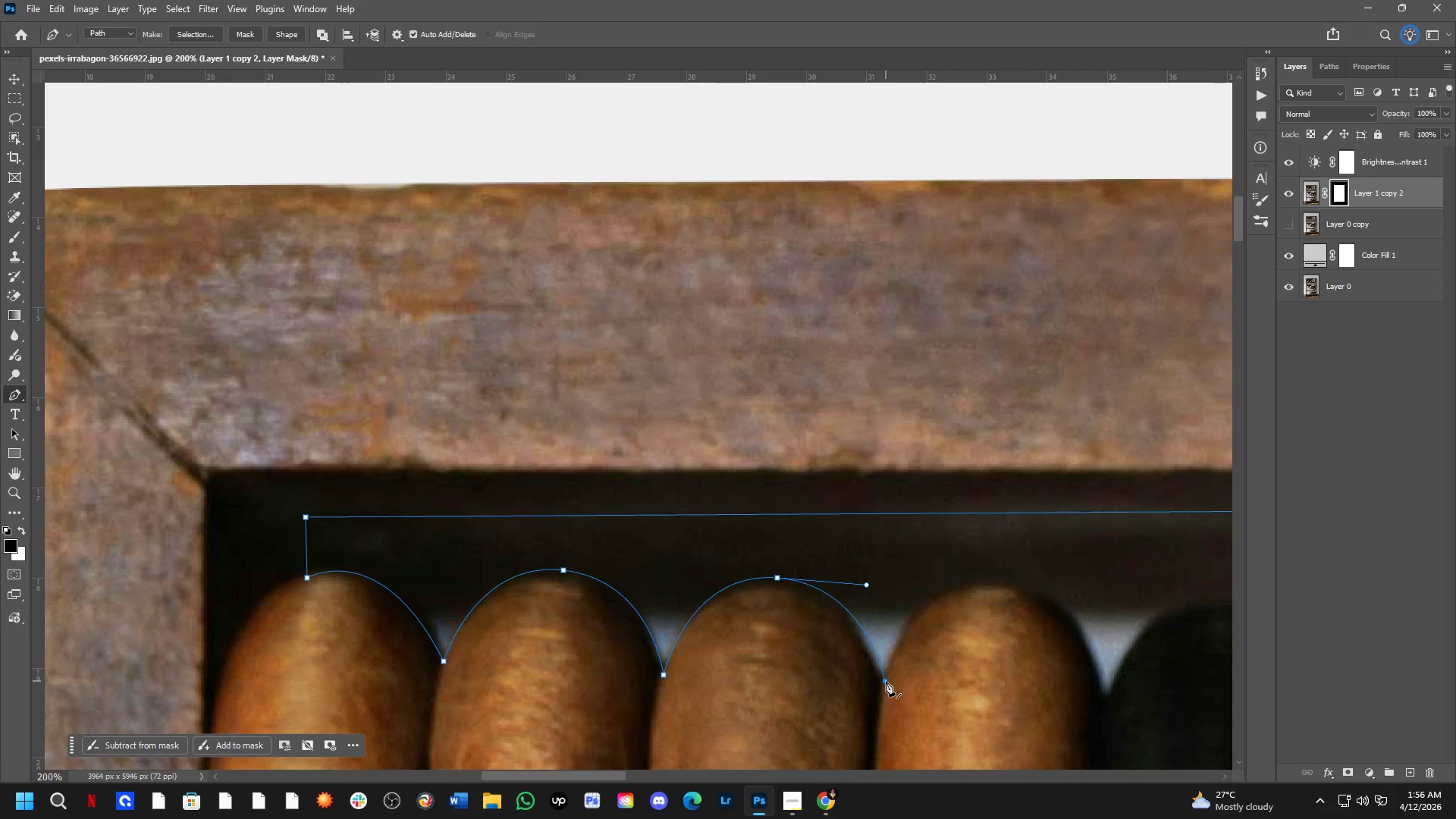 
hold_key(key=ControlLeft, duration=1.22)
left_click_drag(start_coordinate=[886, 681], to_coordinate=[883, 696])
 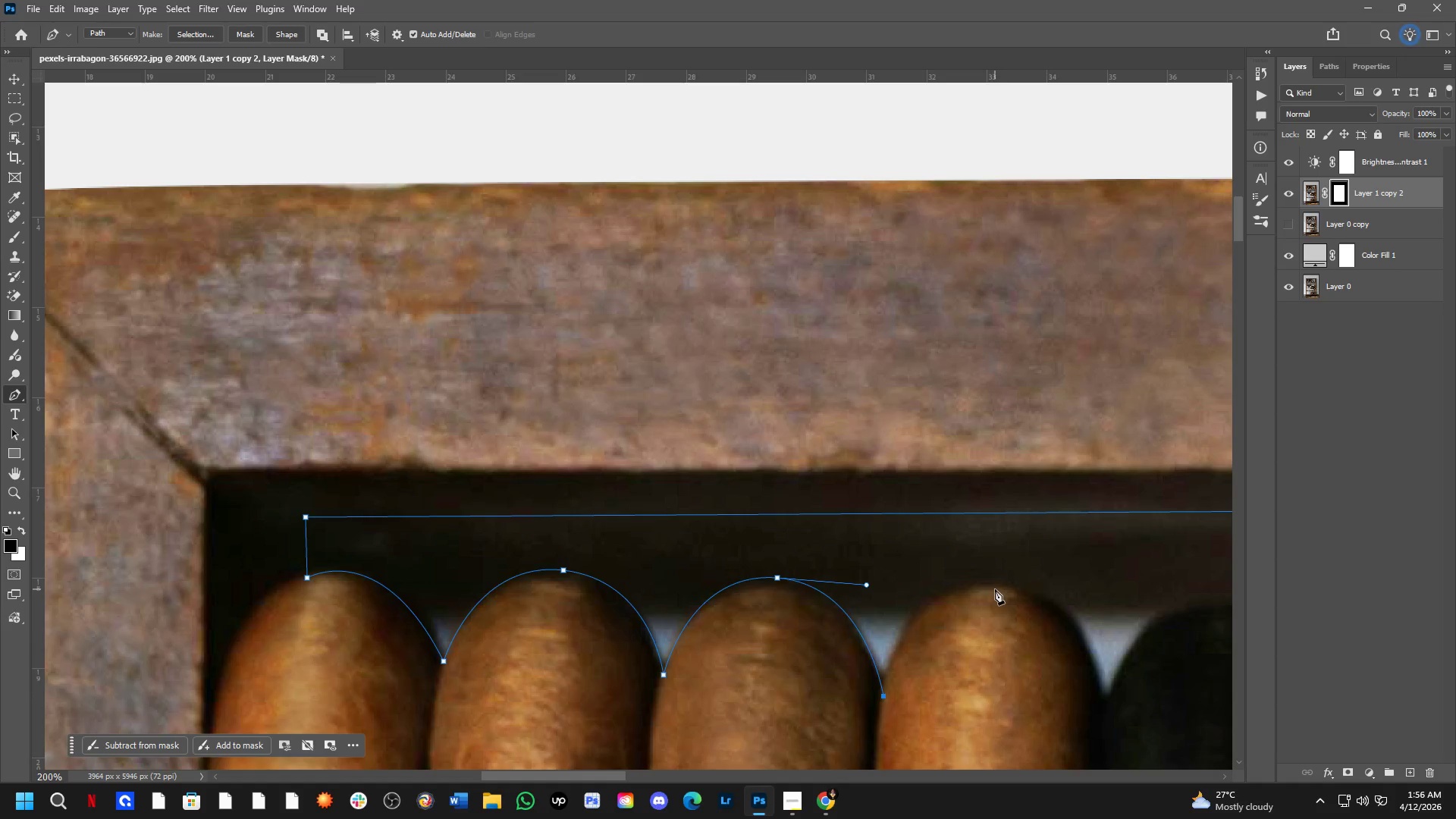 
left_click_drag(start_coordinate=[993, 585], to_coordinate=[1091, 600])
 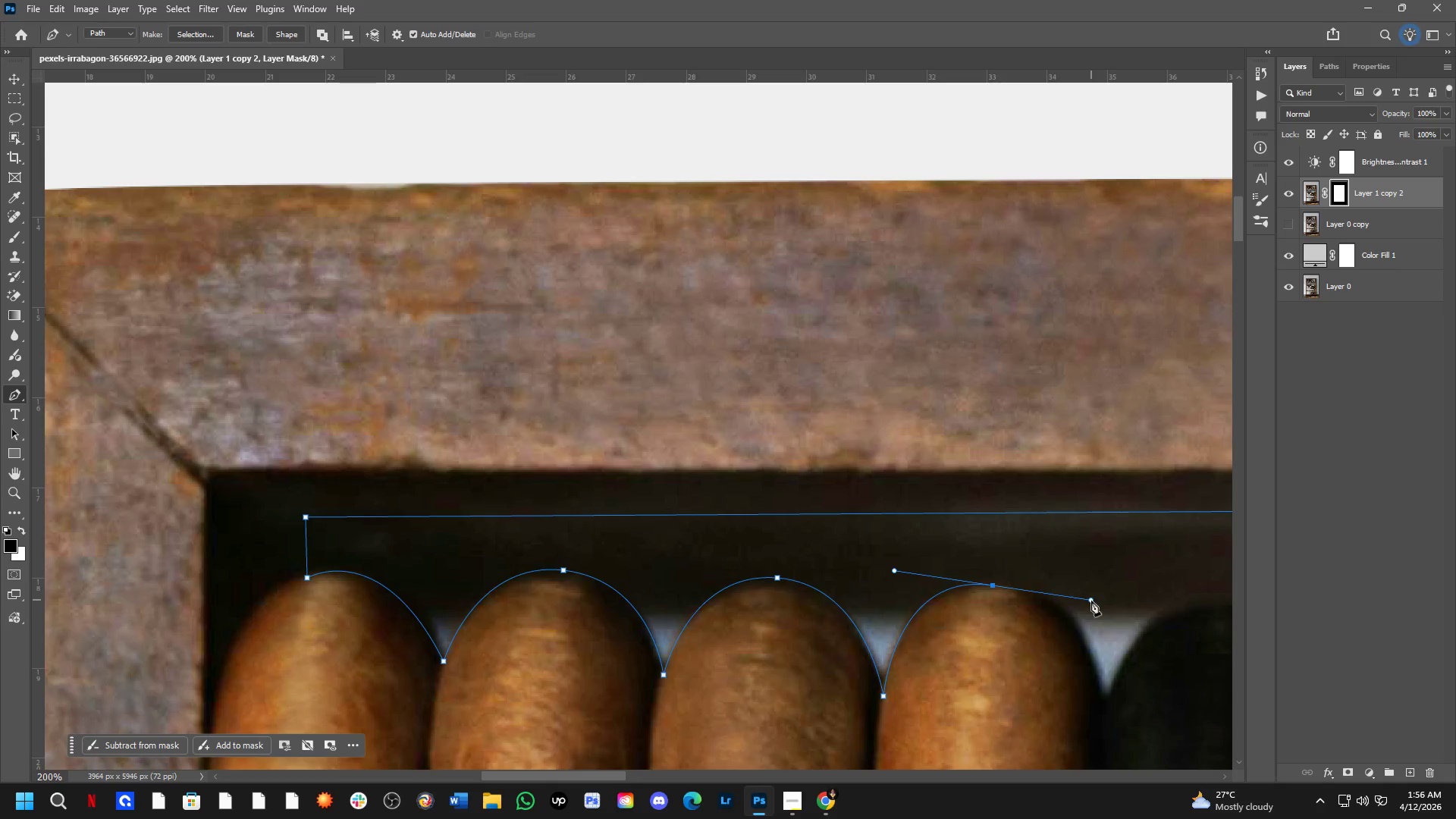 
hold_key(key=Space, duration=0.53)
 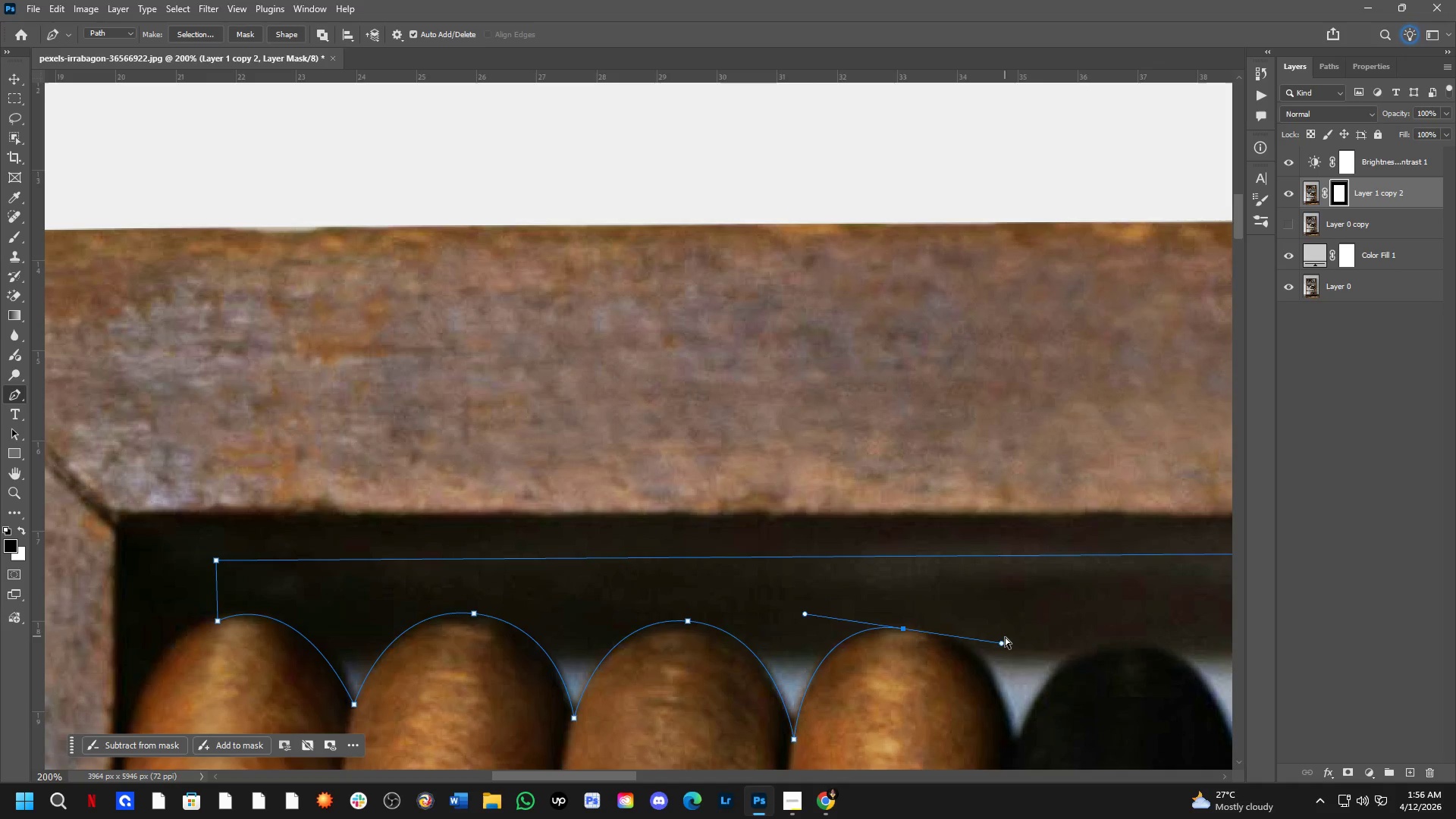 
left_click_drag(start_coordinate=[1018, 636], to_coordinate=[928, 679])
 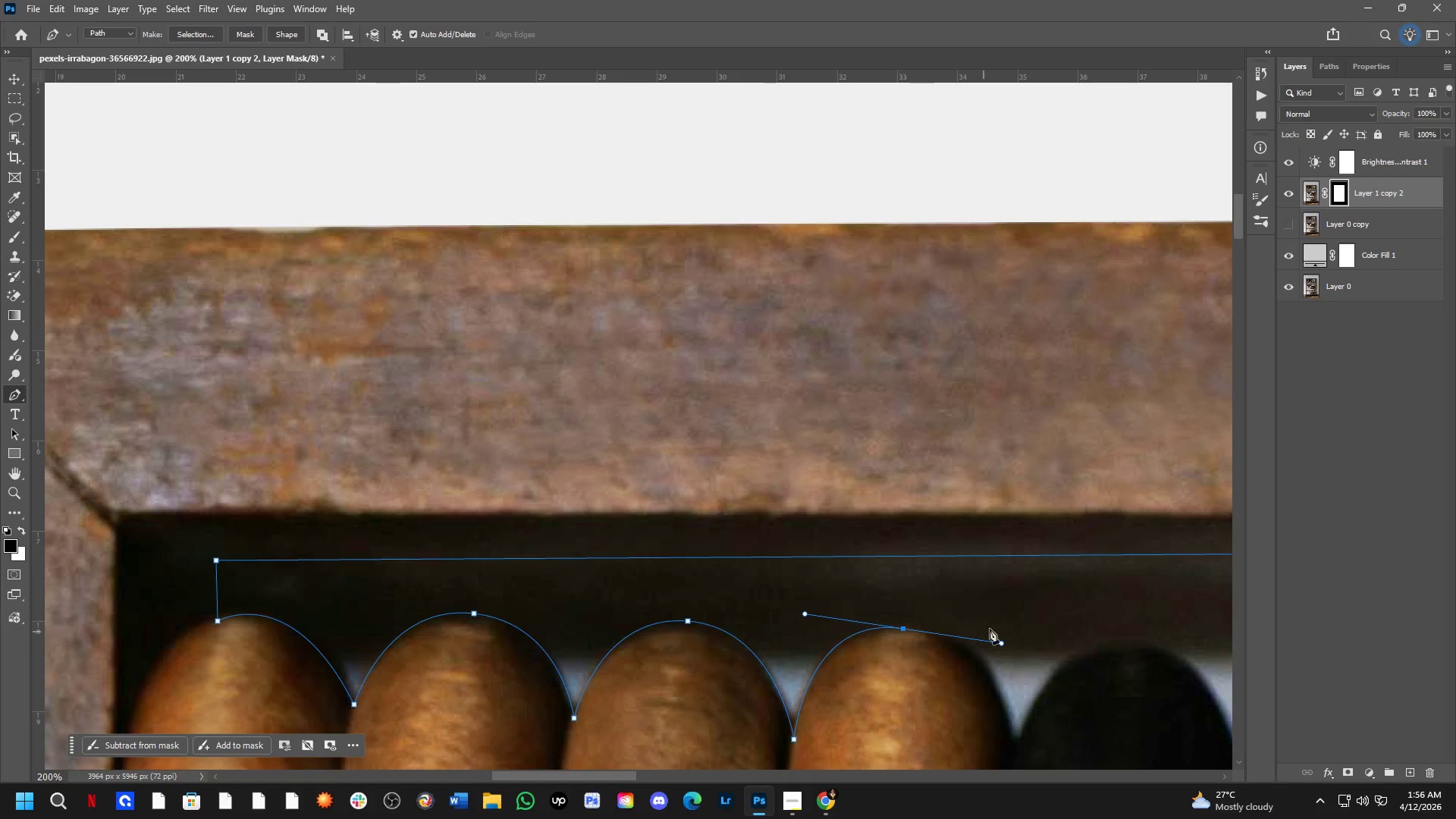 
hold_key(key=ControlLeft, duration=1.17)
left_click_drag(start_coordinate=[1003, 642], to_coordinate=[1009, 629])
 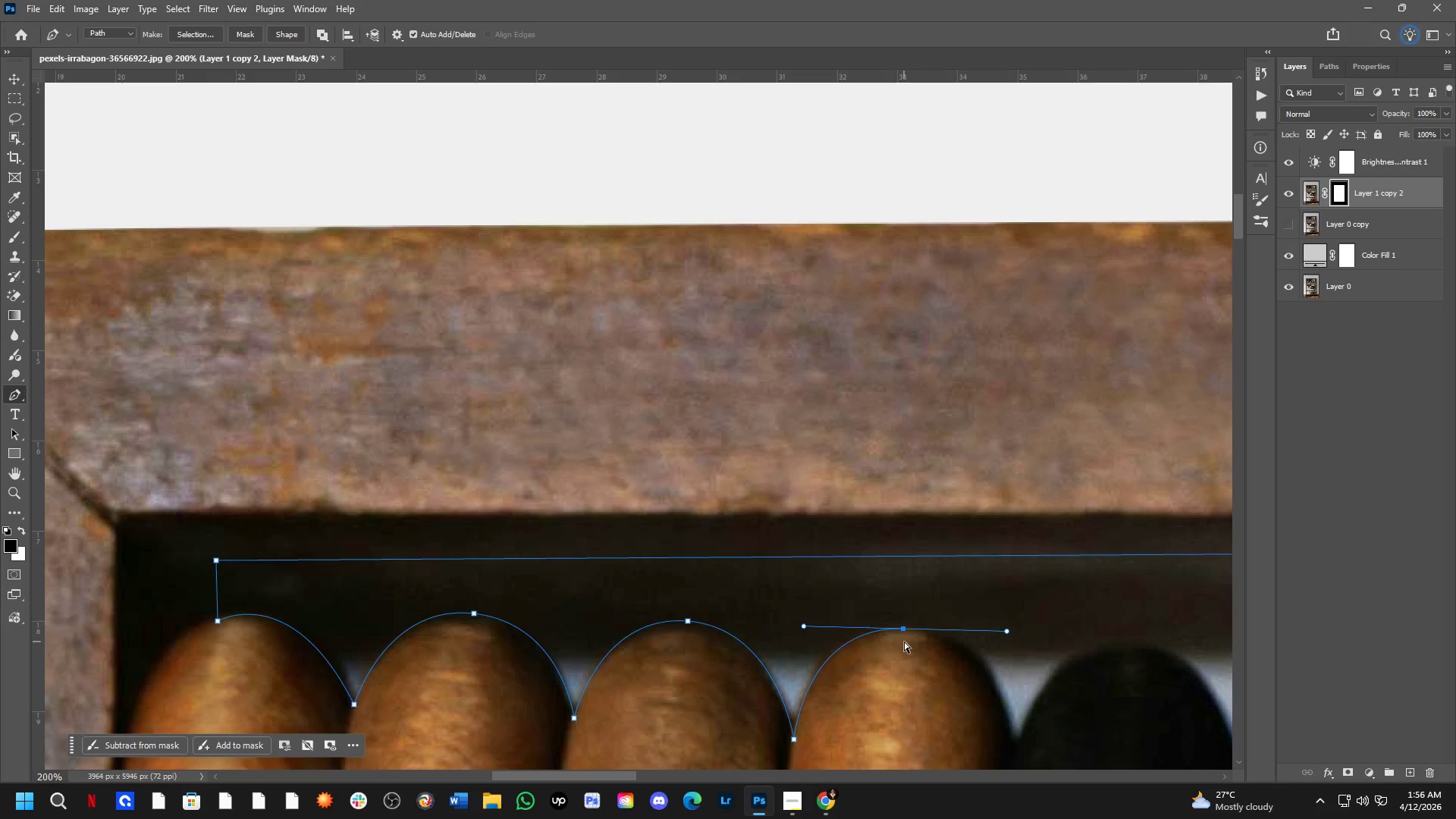 
hold_key(key=ControlLeft, duration=1.08)
left_click_drag(start_coordinate=[904, 632], to_coordinate=[904, 626])
 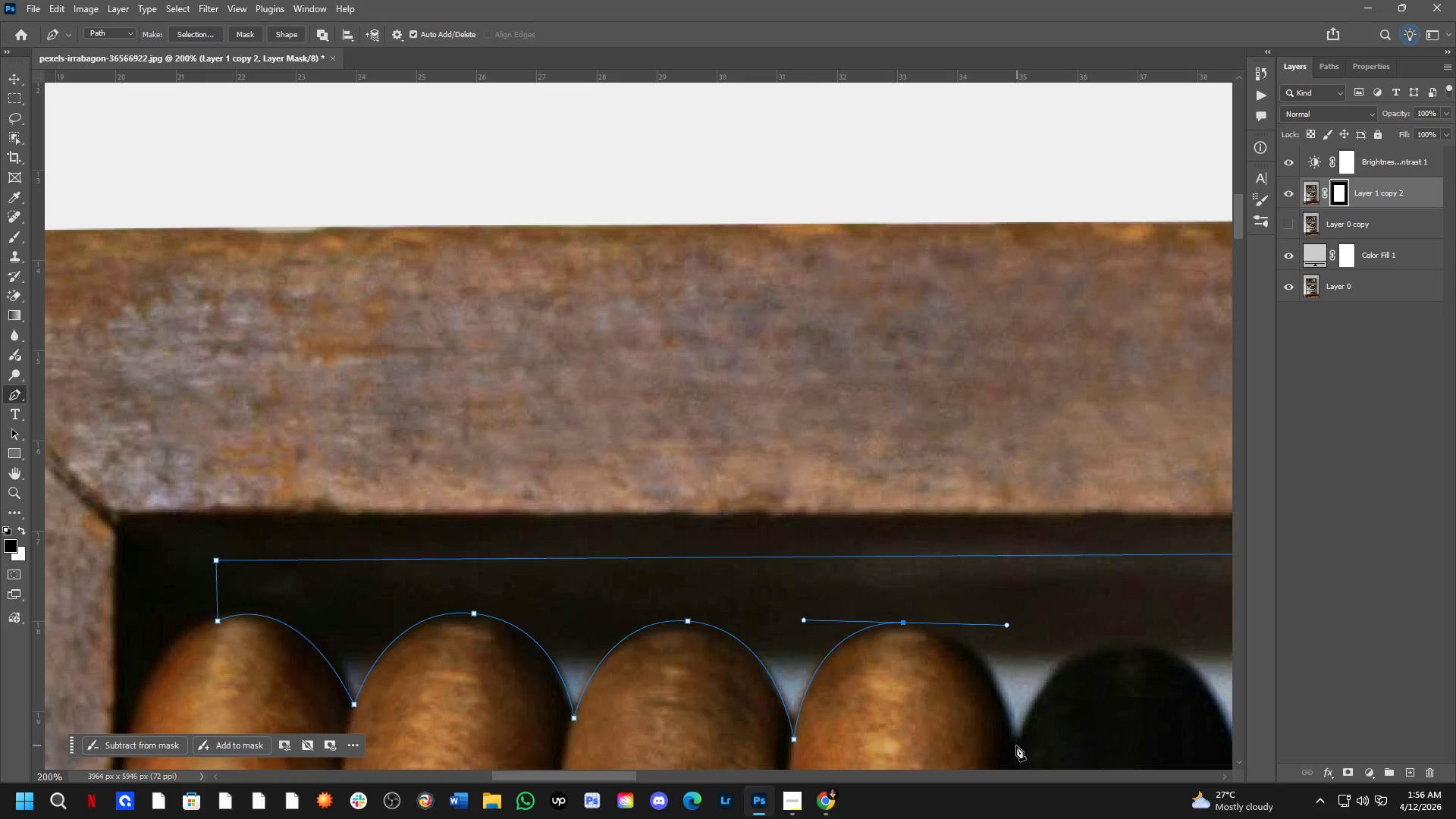 
left_click([1016, 745])
 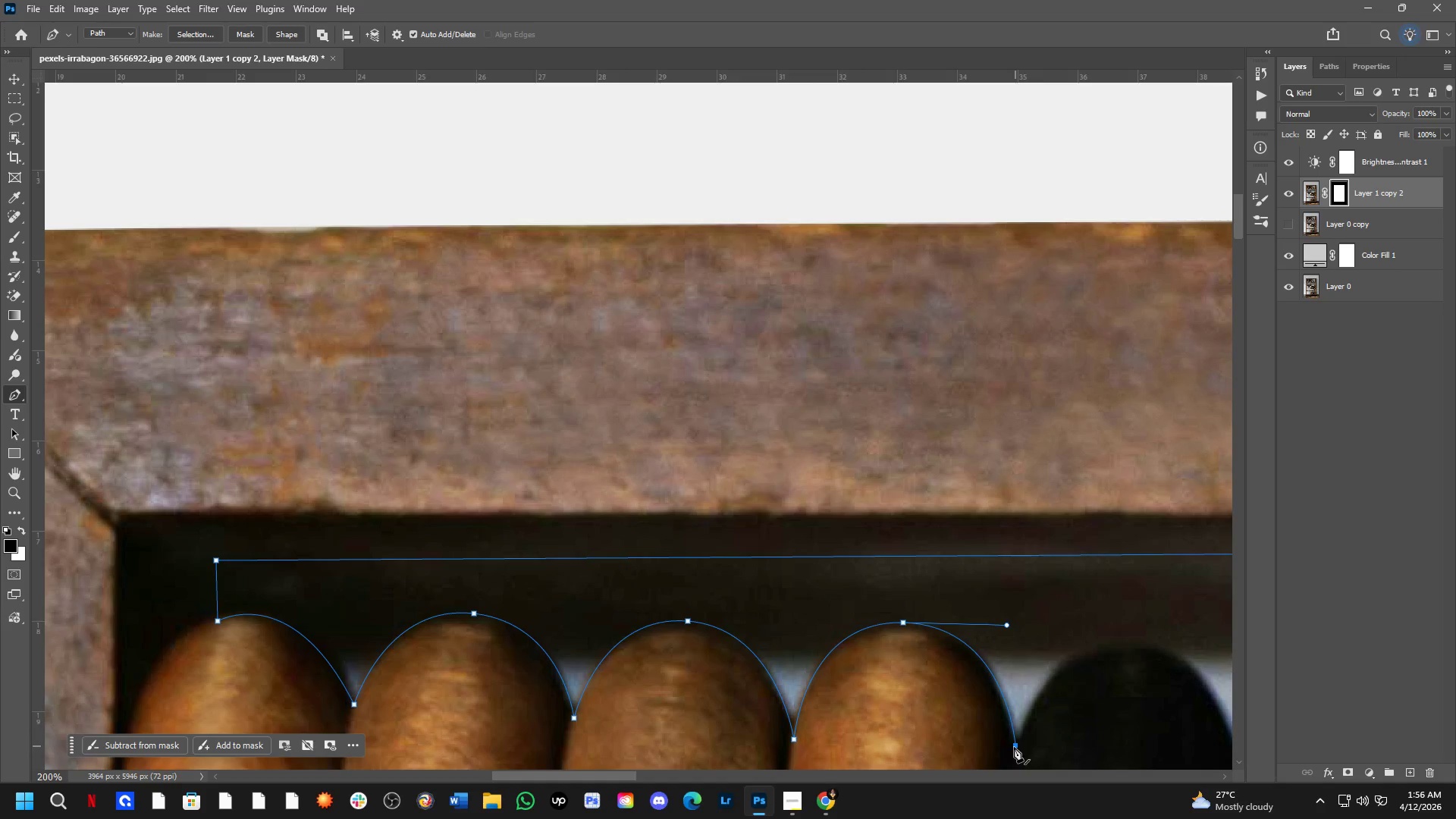 
hold_key(key=Space, duration=0.67)
 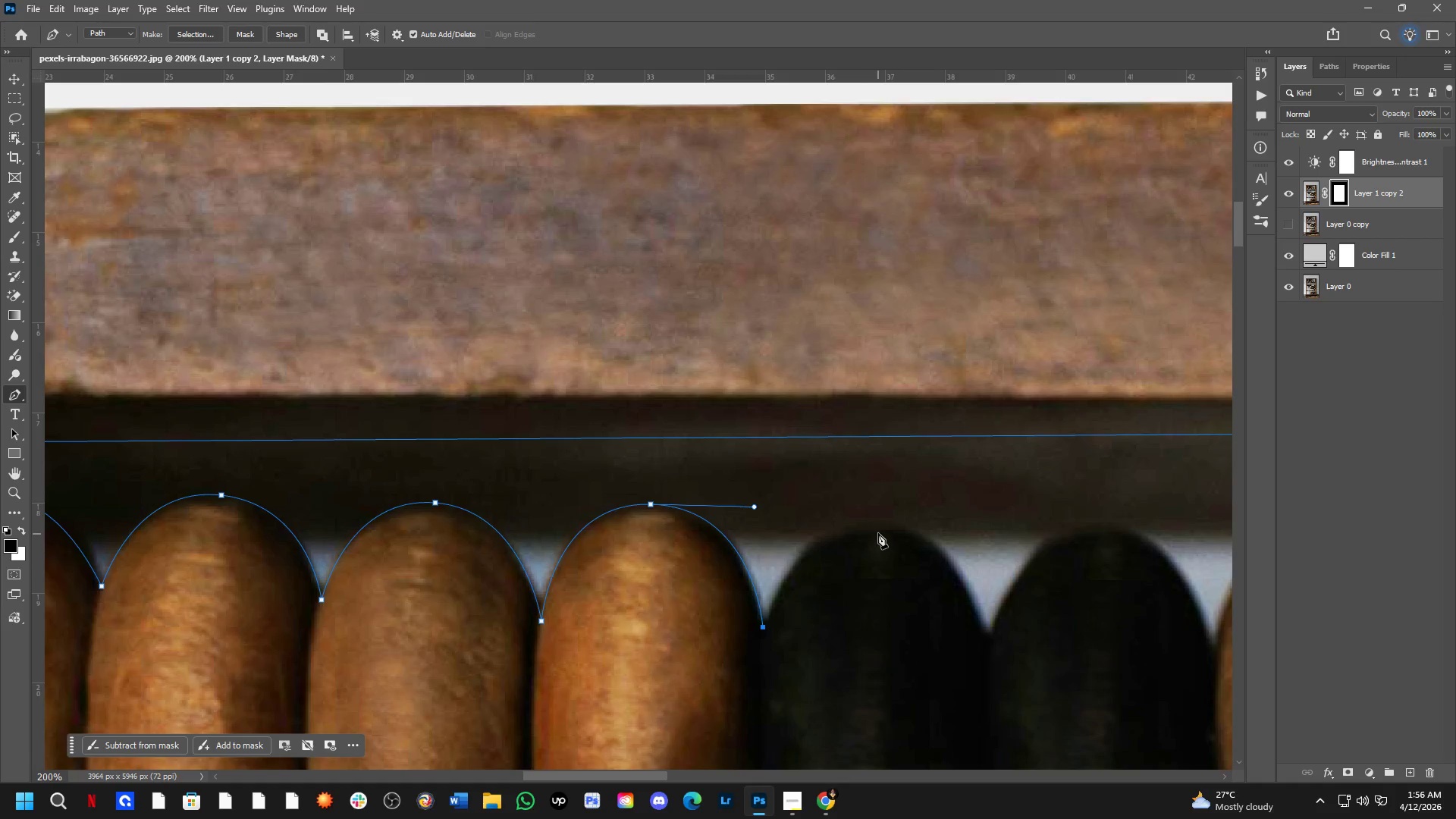 
left_click_drag(start_coordinate=[972, 733], to_coordinate=[720, 615])
 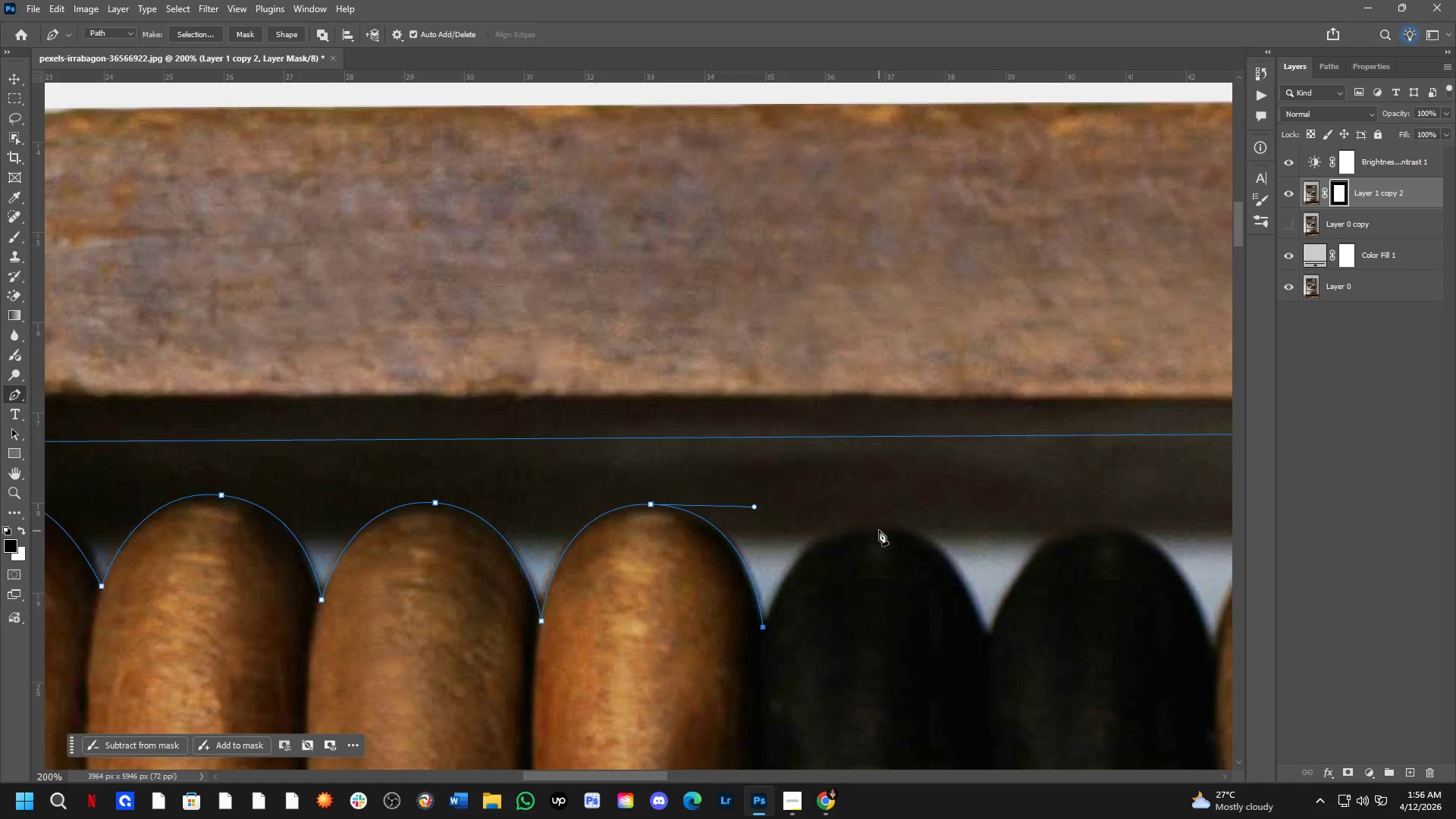 
left_click_drag(start_coordinate=[880, 529], to_coordinate=[970, 534])
 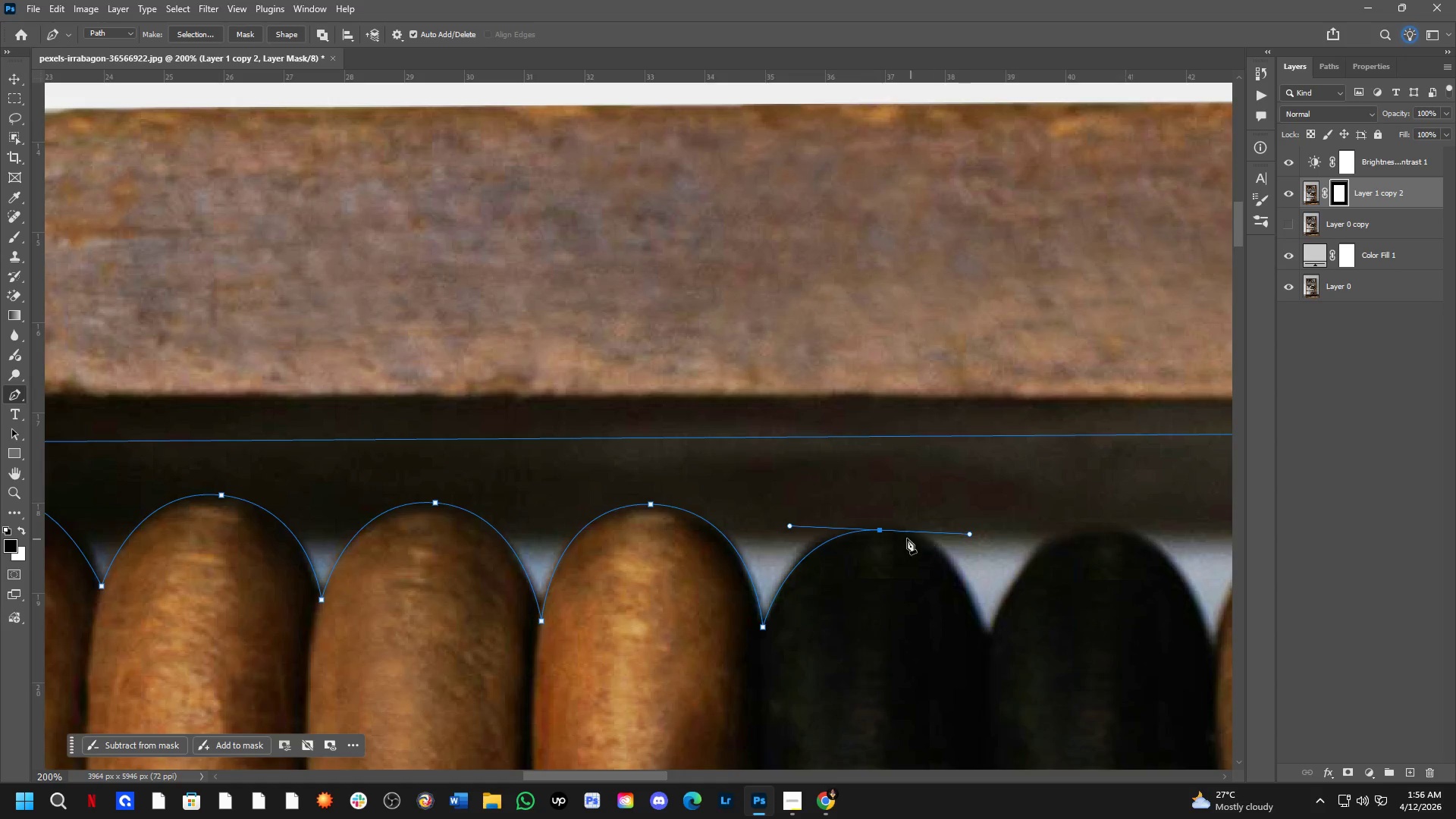 
hold_key(key=ControlLeft, duration=0.95)
left_click_drag(start_coordinate=[878, 530], to_coordinate=[877, 525])
 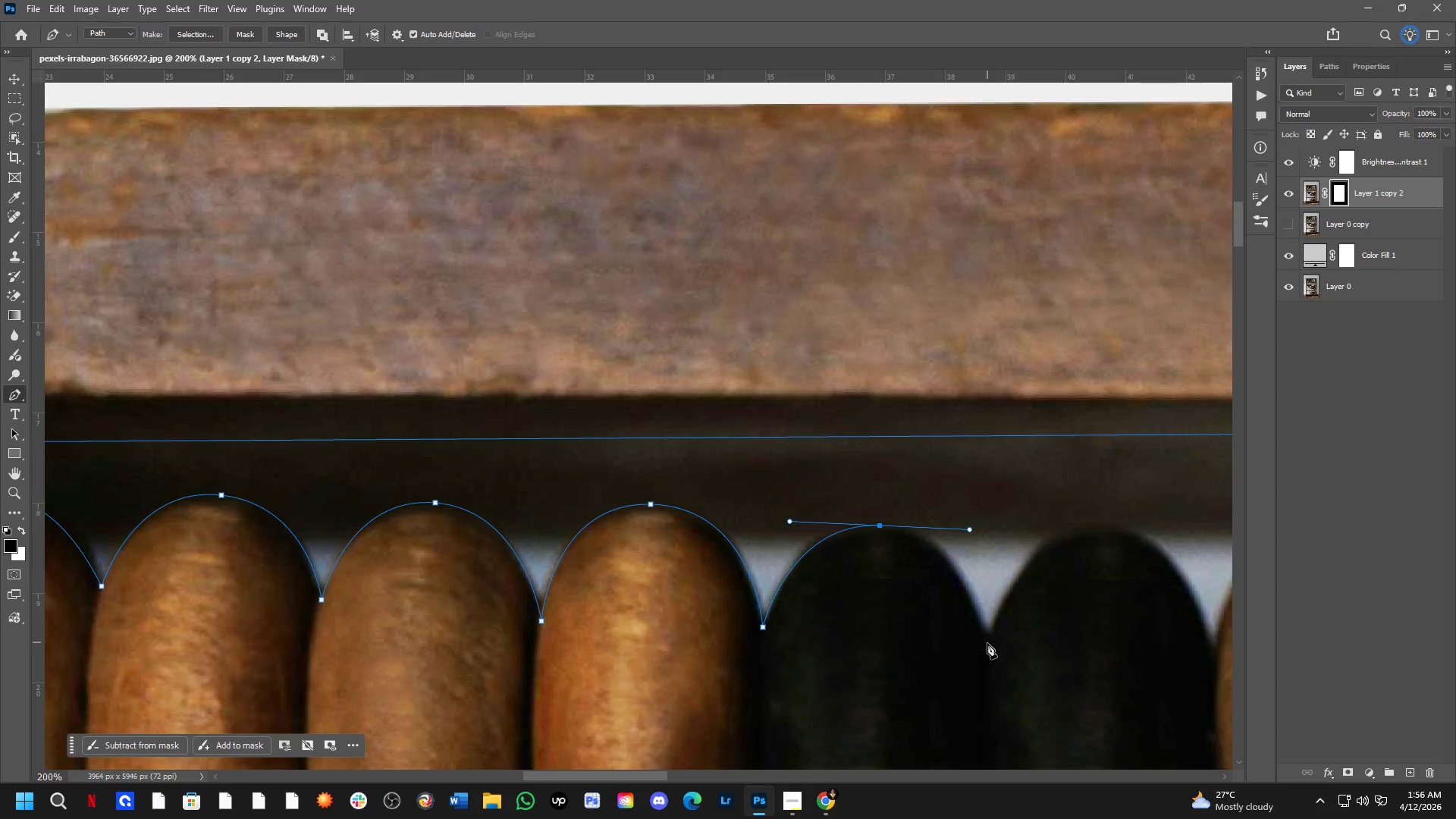 
left_click([988, 645])
 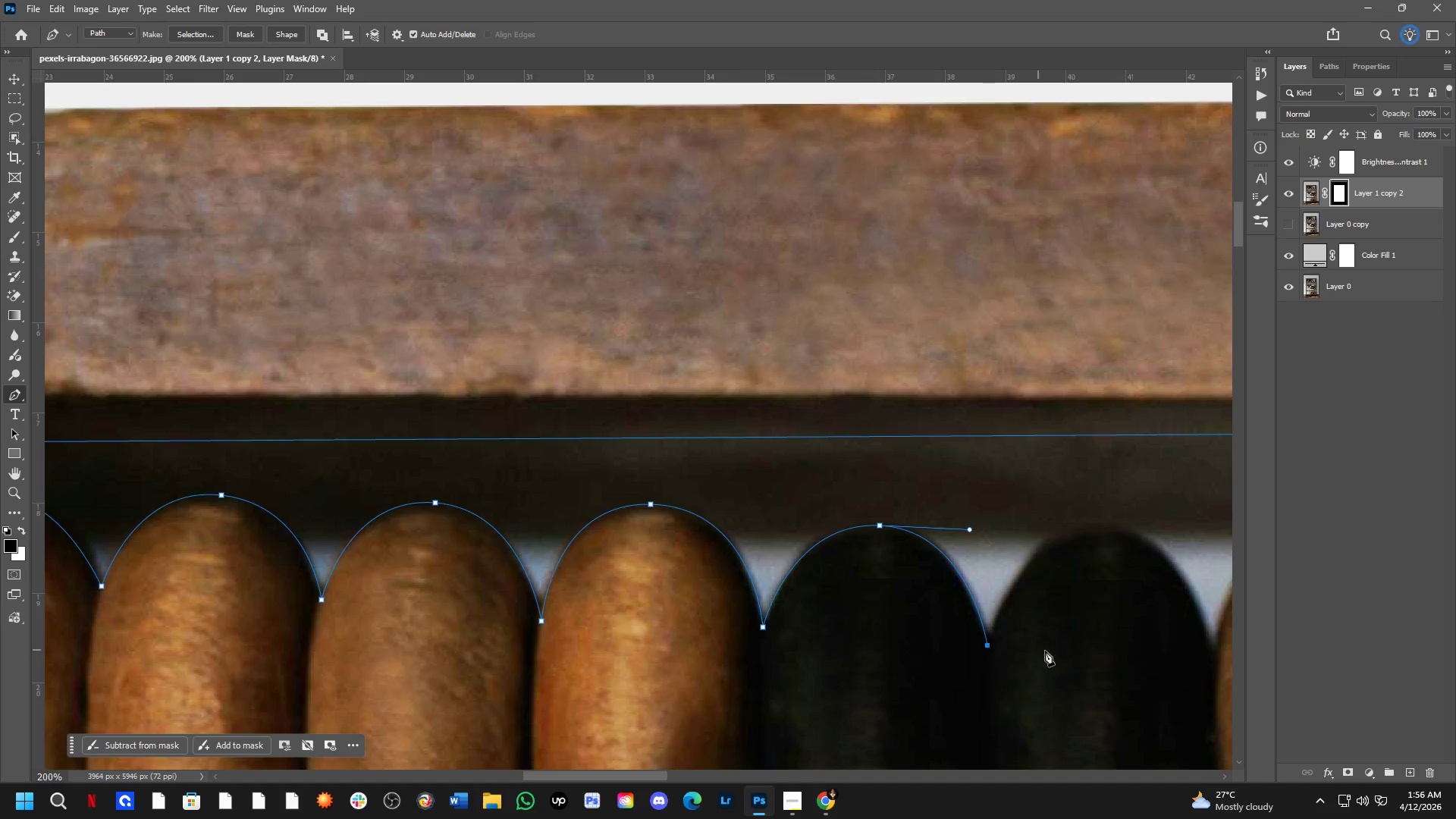 
hold_key(key=Space, duration=0.56)
 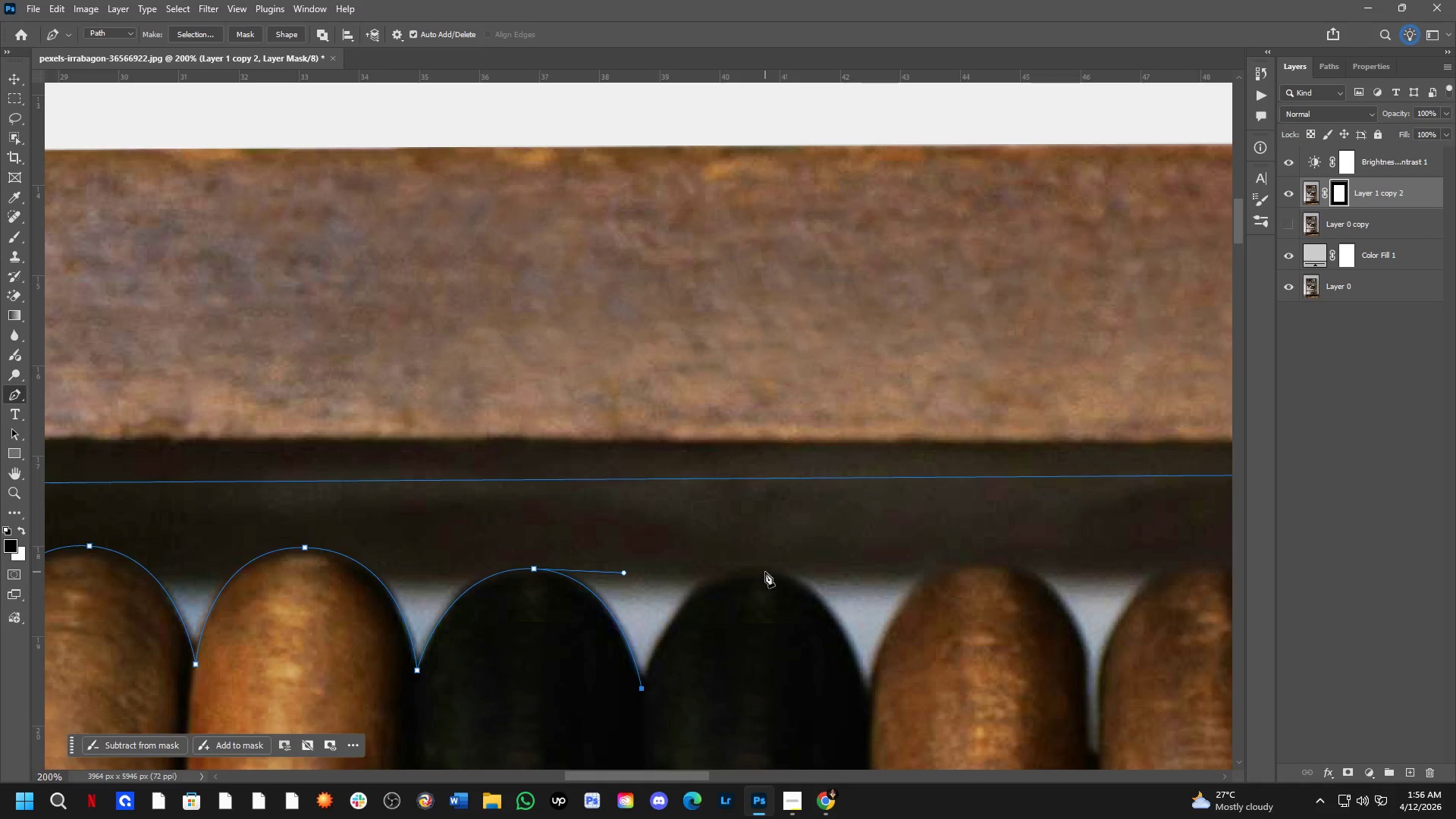 
left_click_drag(start_coordinate=[1045, 652], to_coordinate=[699, 695])
 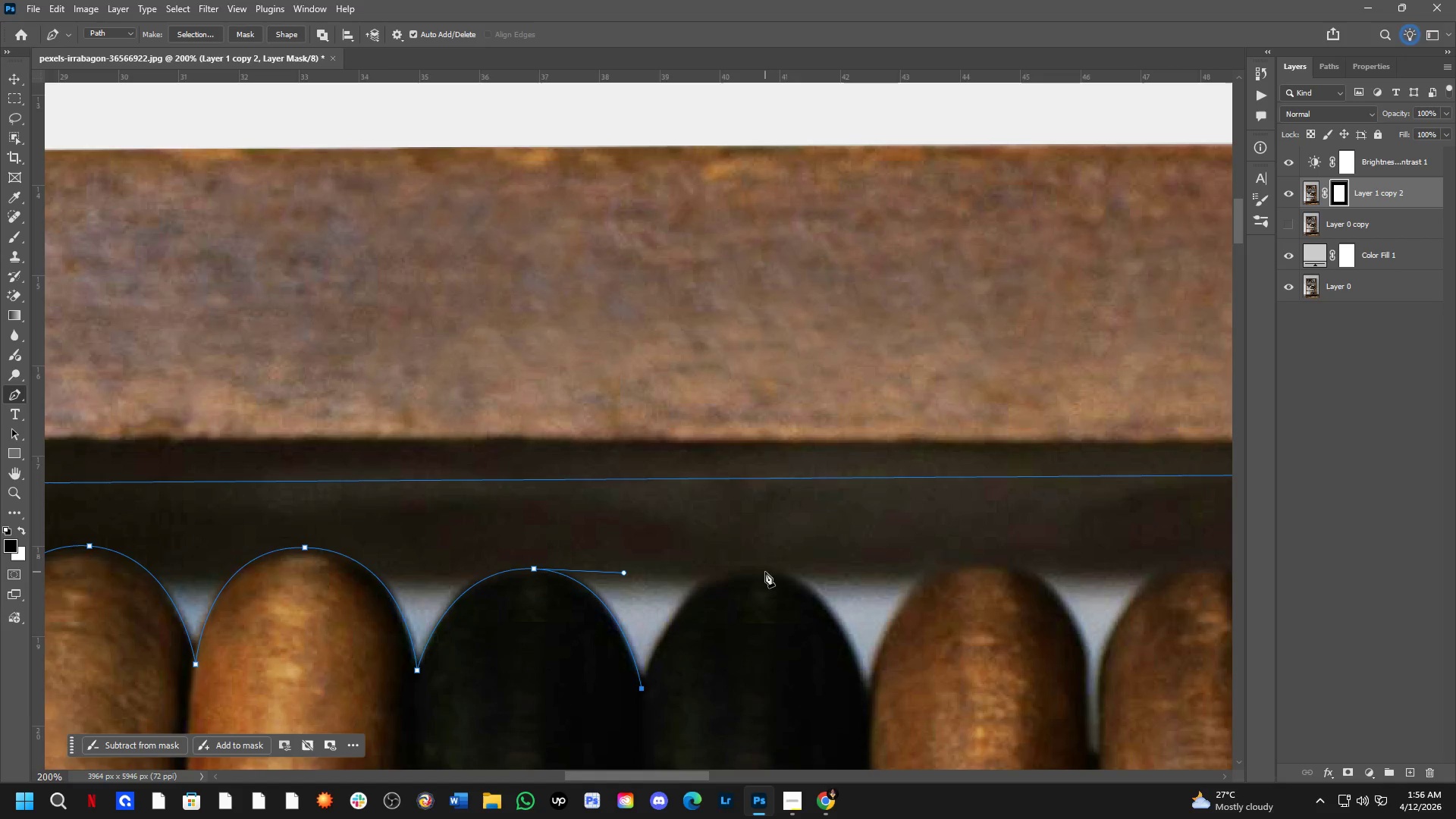 
left_click_drag(start_coordinate=[765, 572], to_coordinate=[863, 578])
 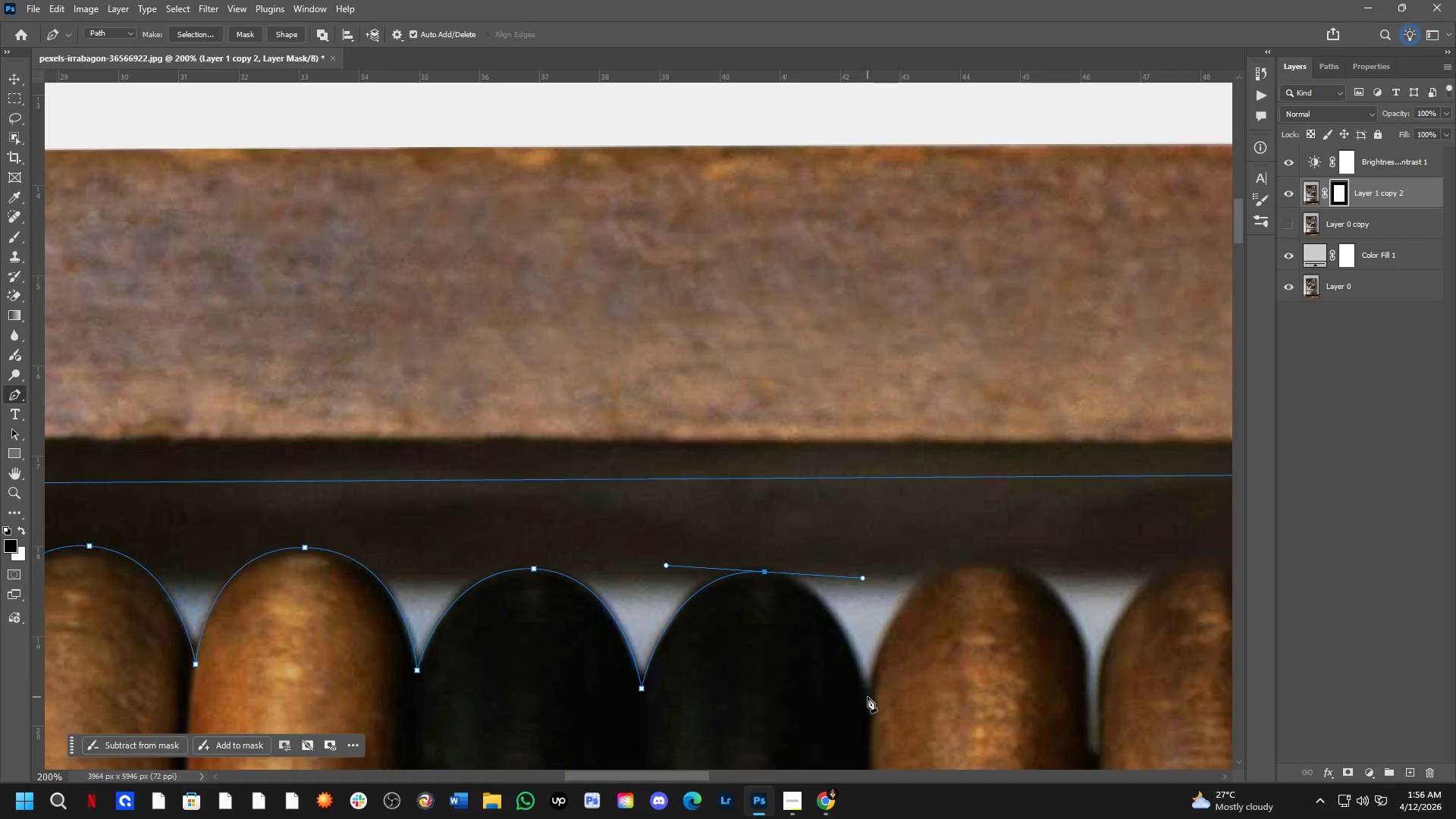 
left_click([871, 702])
 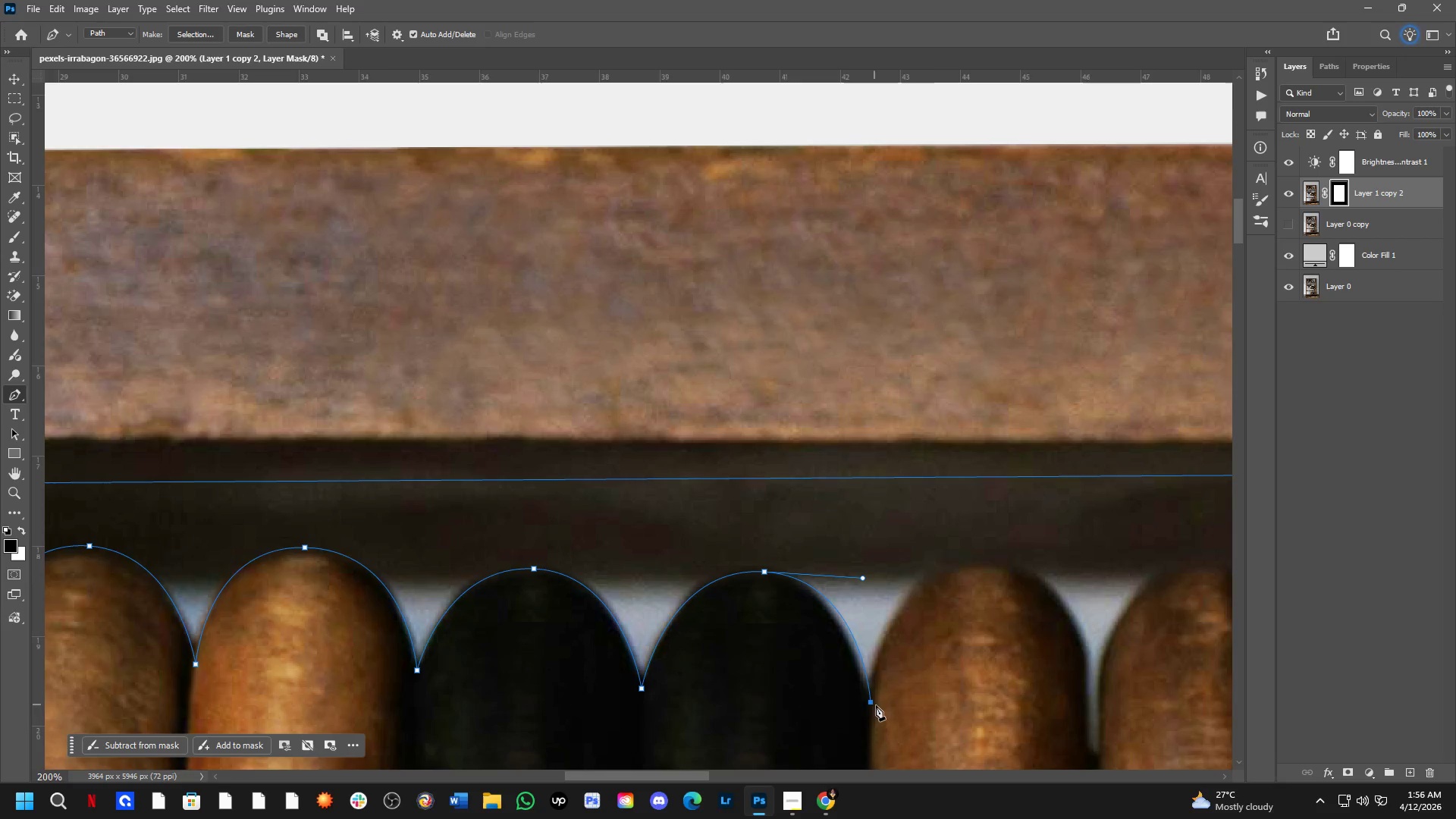 
hold_key(key=Space, duration=0.53)
 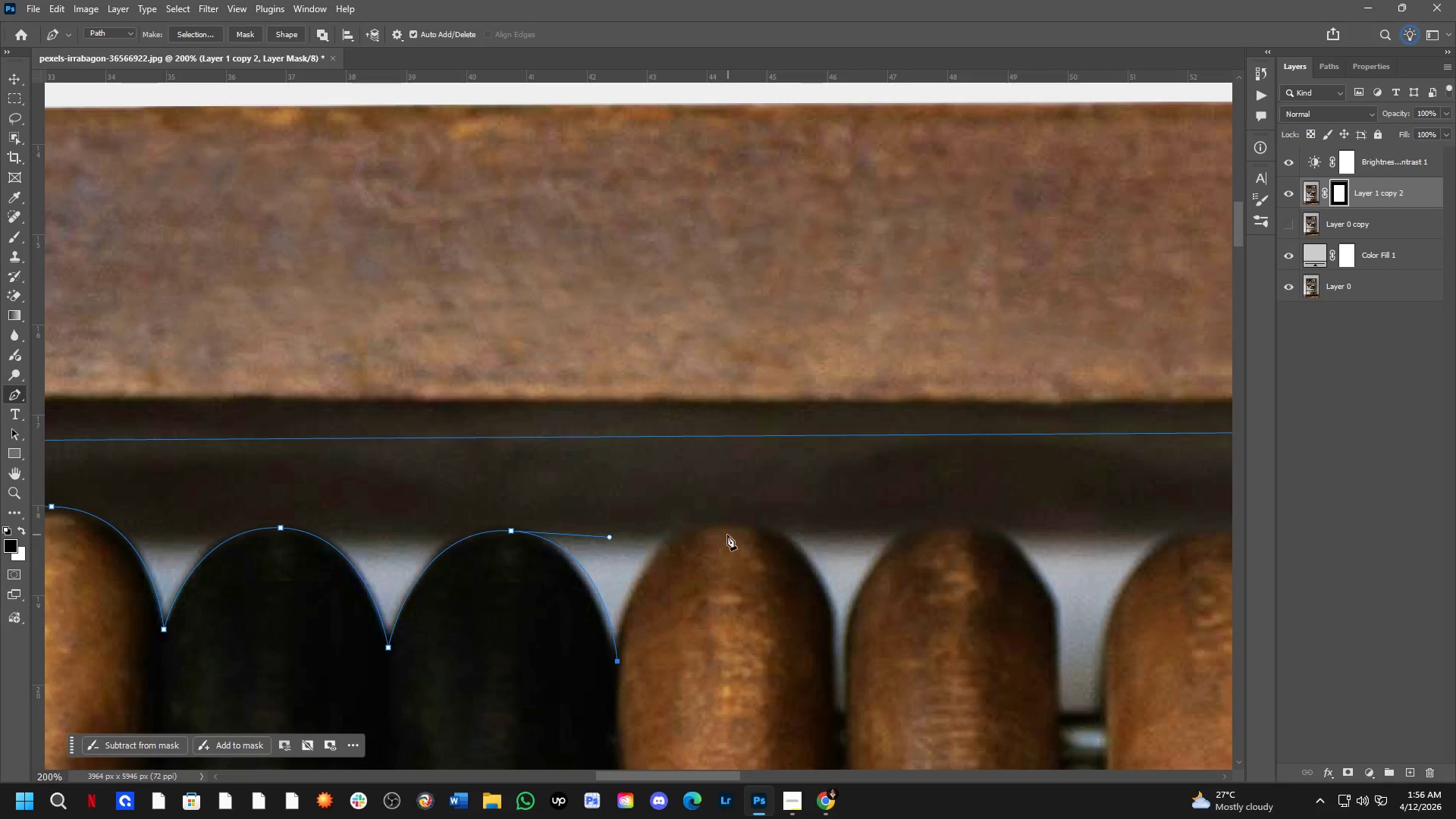 
left_click_drag(start_coordinate=[962, 727], to_coordinate=[708, 686])
 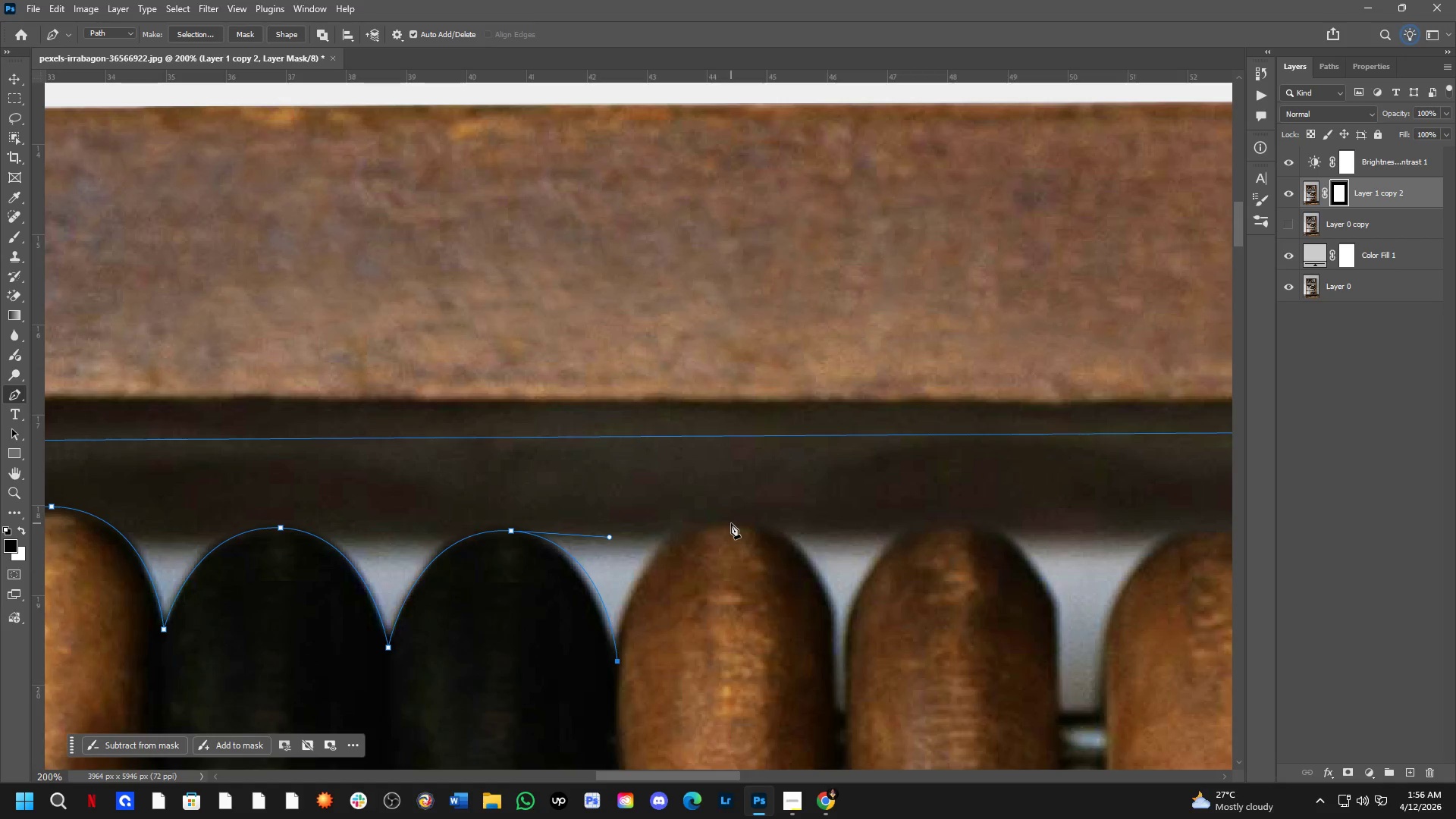 
left_click_drag(start_coordinate=[731, 523], to_coordinate=[842, 529])
 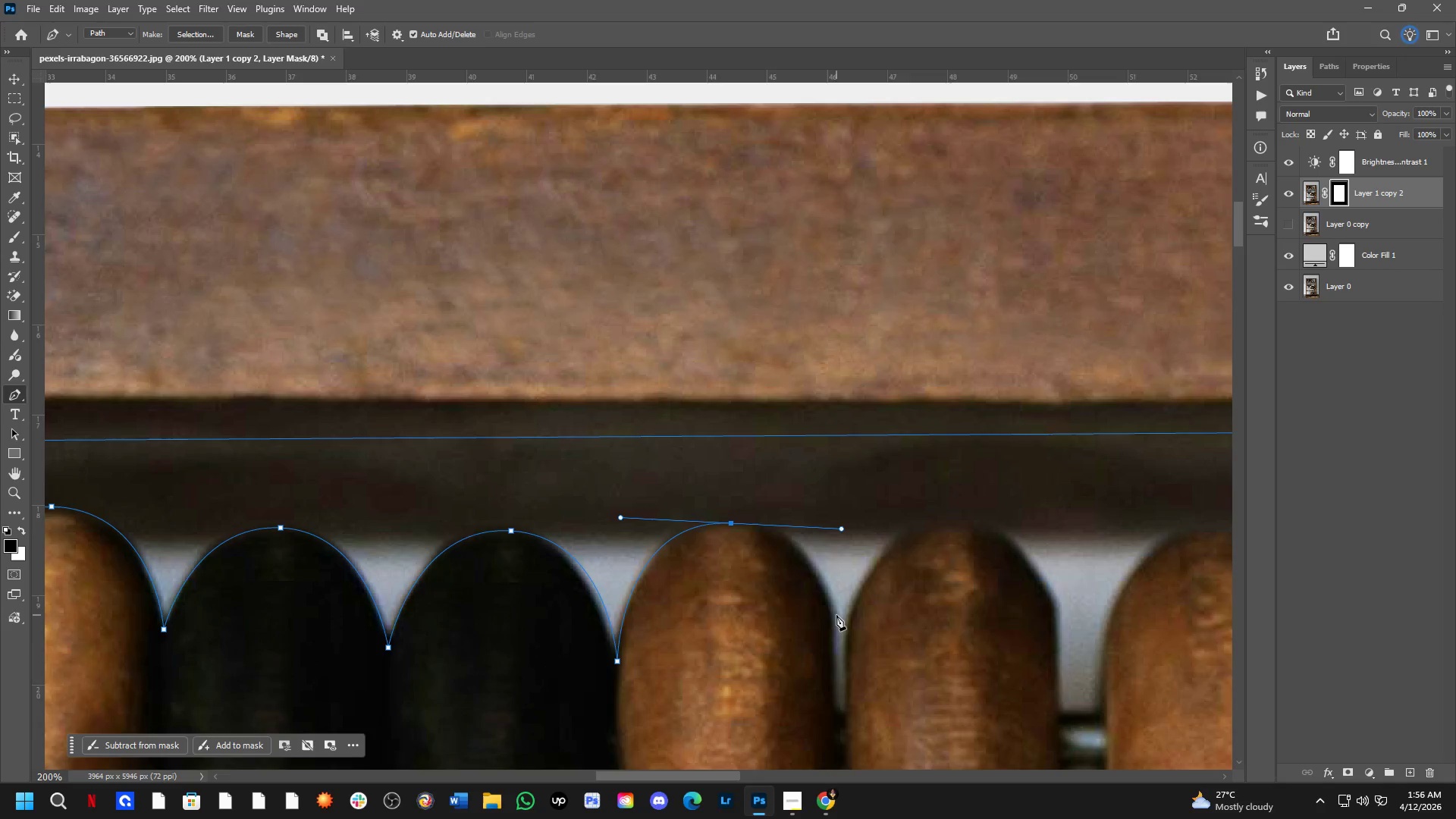 
left_click([834, 616])
 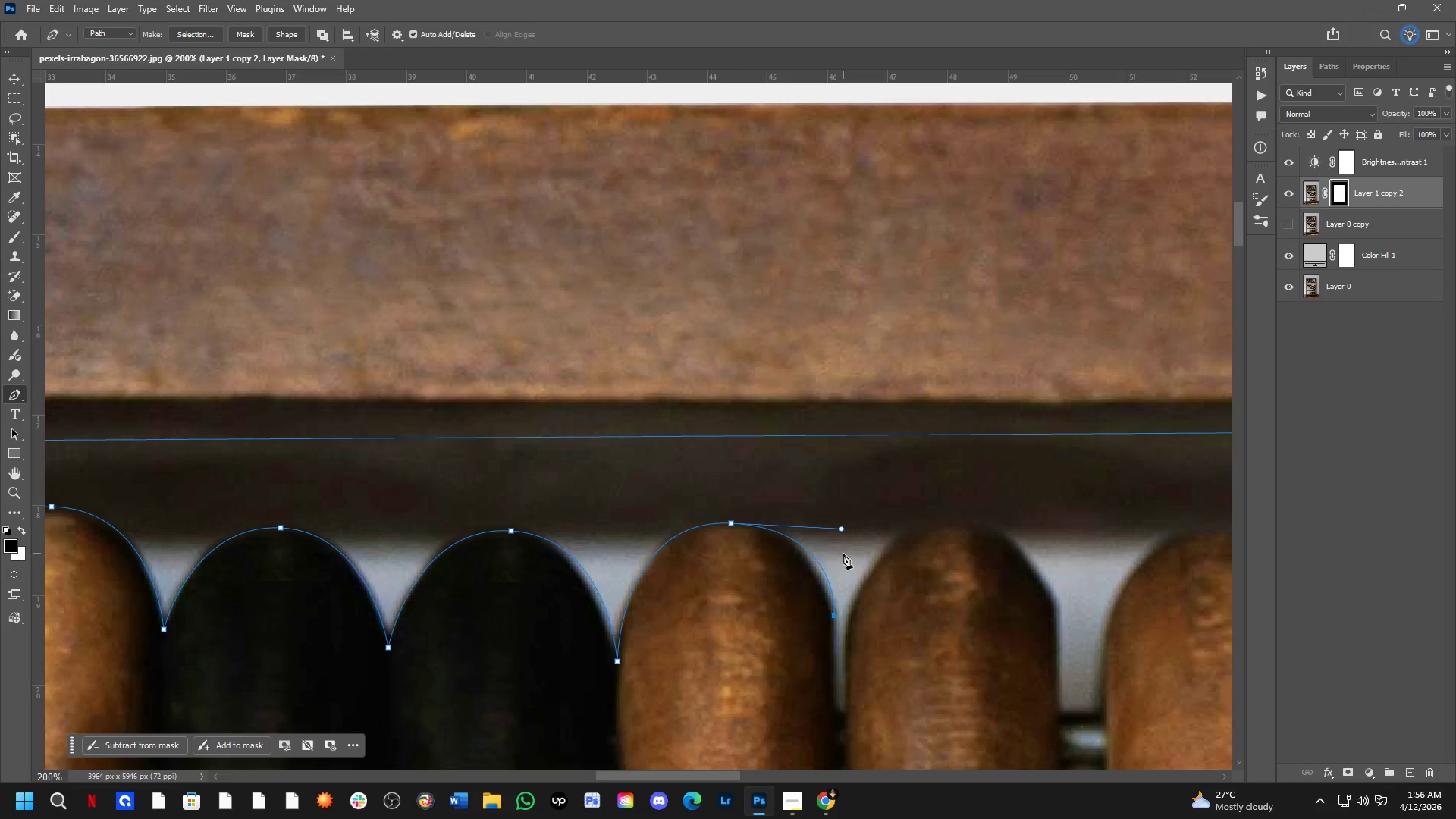 
hold_key(key=ControlLeft, duration=1.22)
left_click_drag(start_coordinate=[843, 529], to_coordinate=[824, 529])
 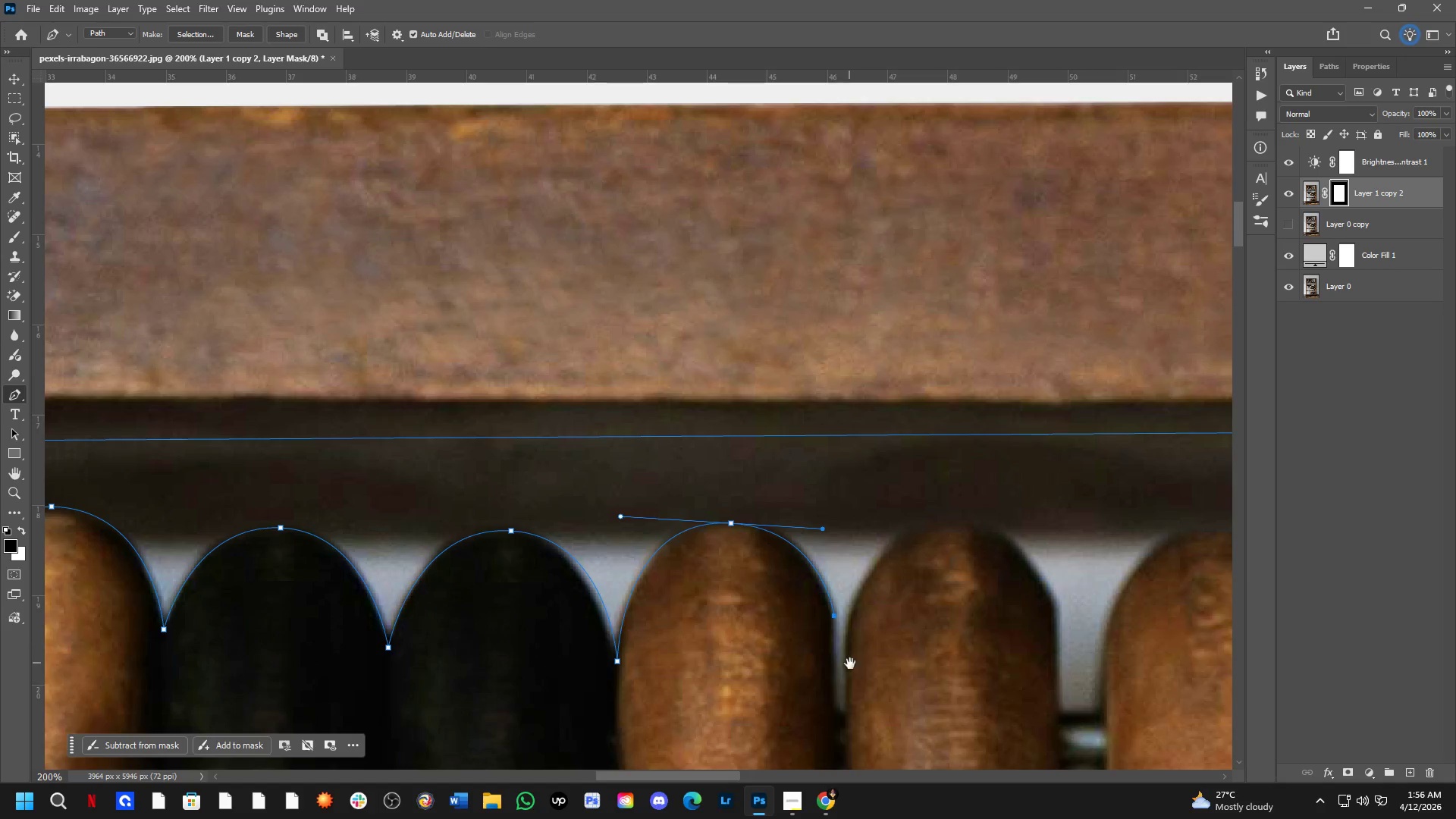 
hold_key(key=Space, duration=0.55)
 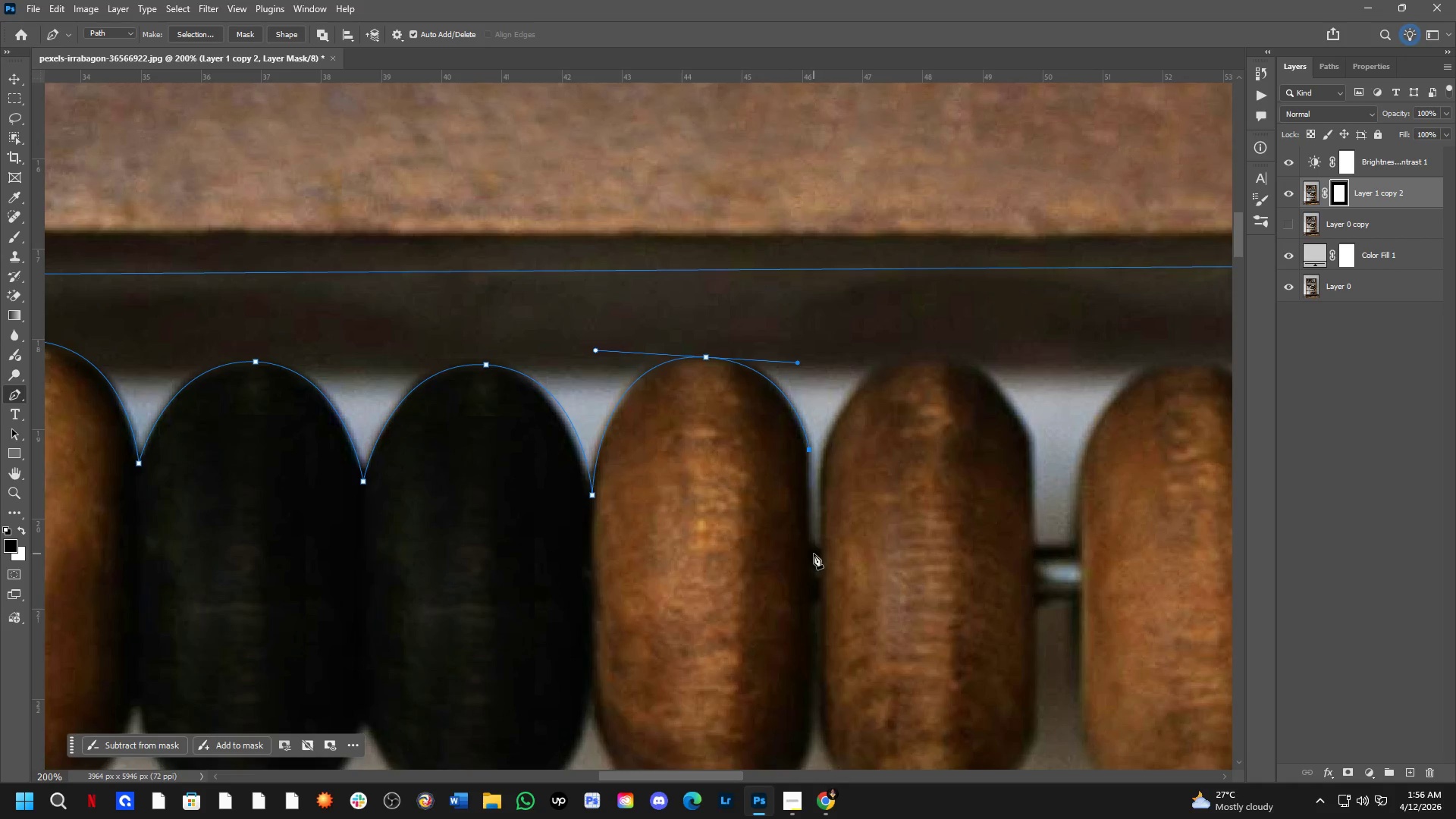 
left_click_drag(start_coordinate=[850, 666], to_coordinate=[825, 500])
 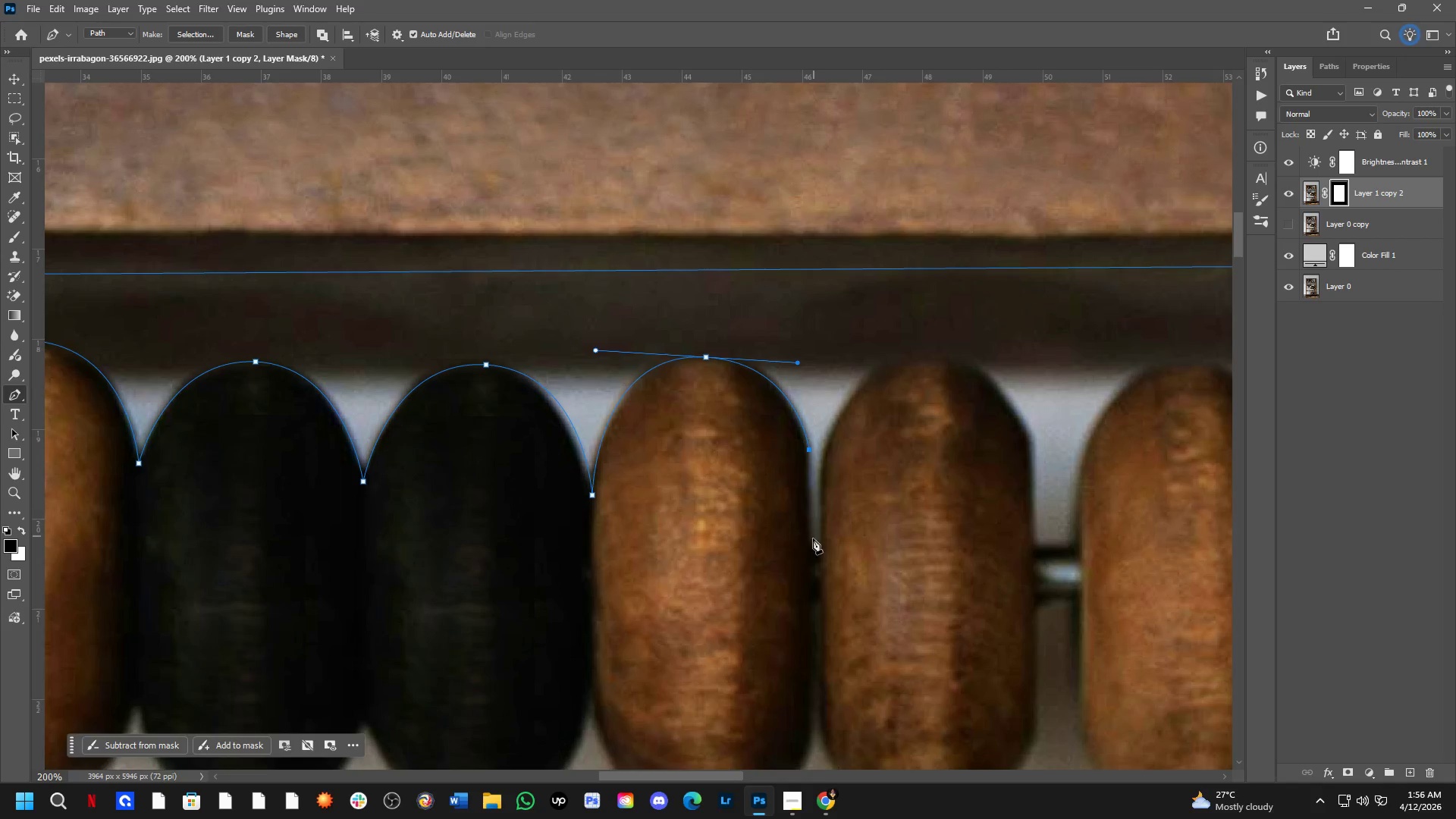 
hold_key(key=Space, duration=3.39)
 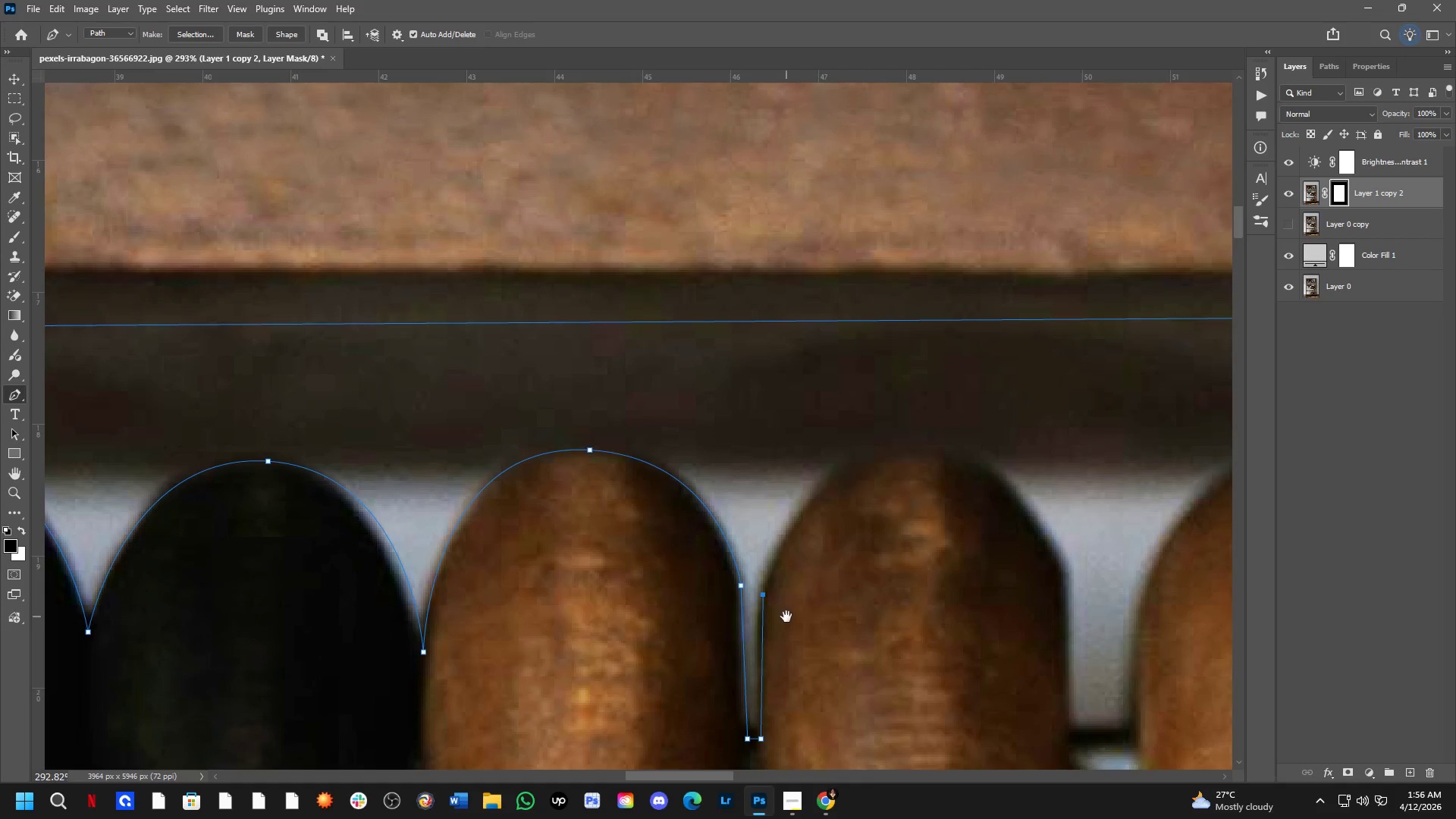 
left_click([814, 554])
 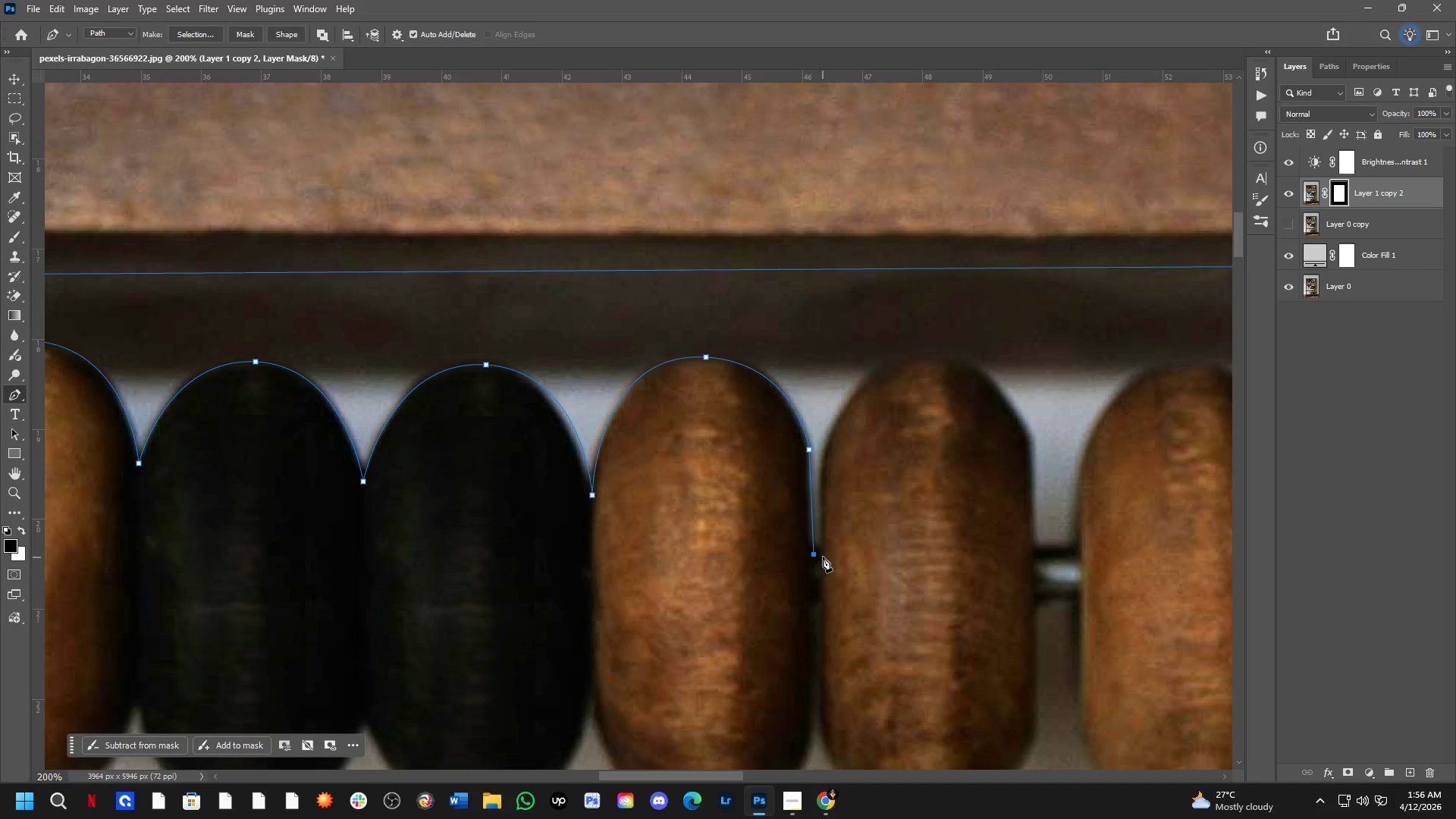 
scroll: coordinate [822, 556], scroll_direction: up, amount: 4.0
 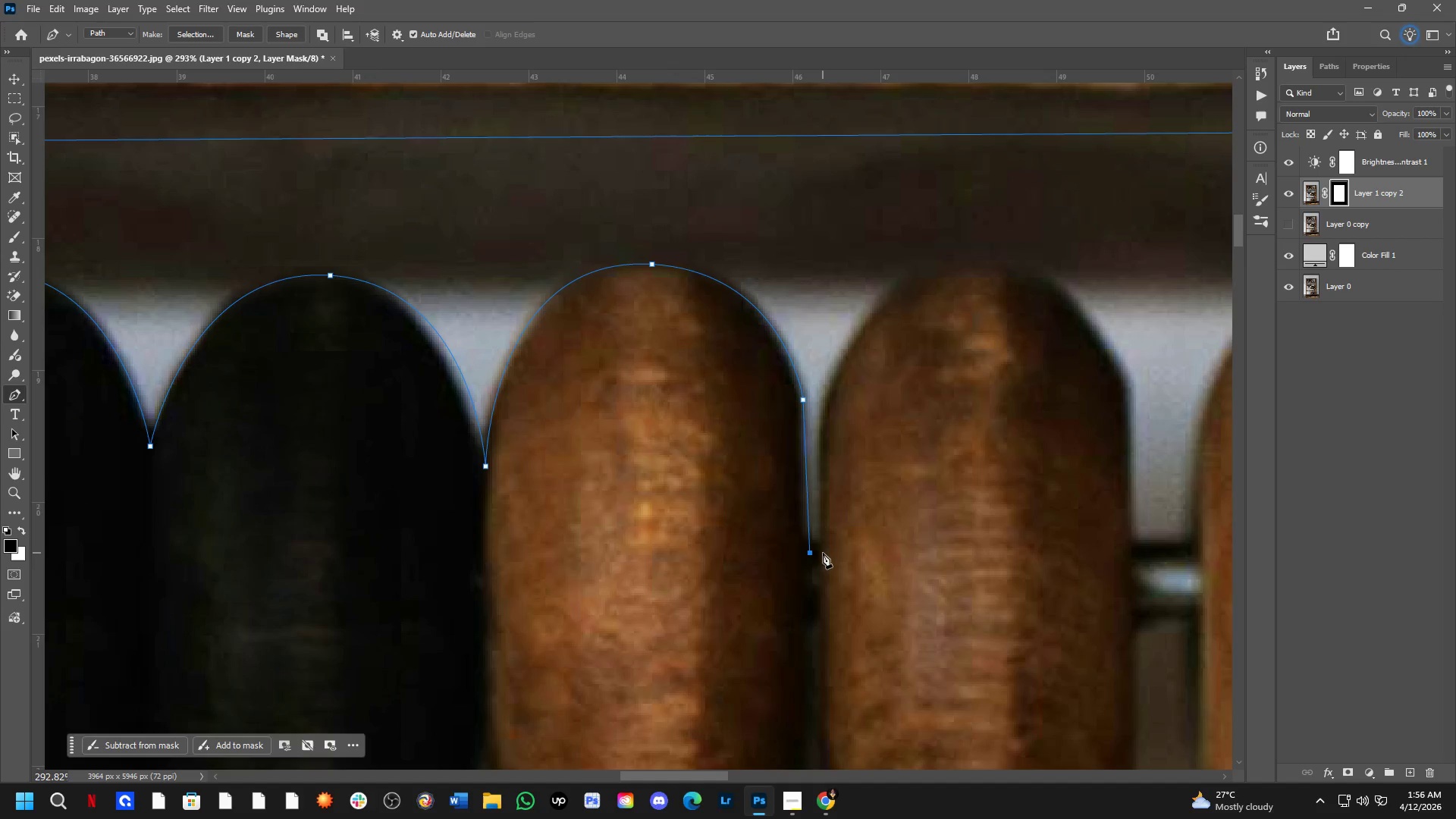 
left_click([824, 553])
 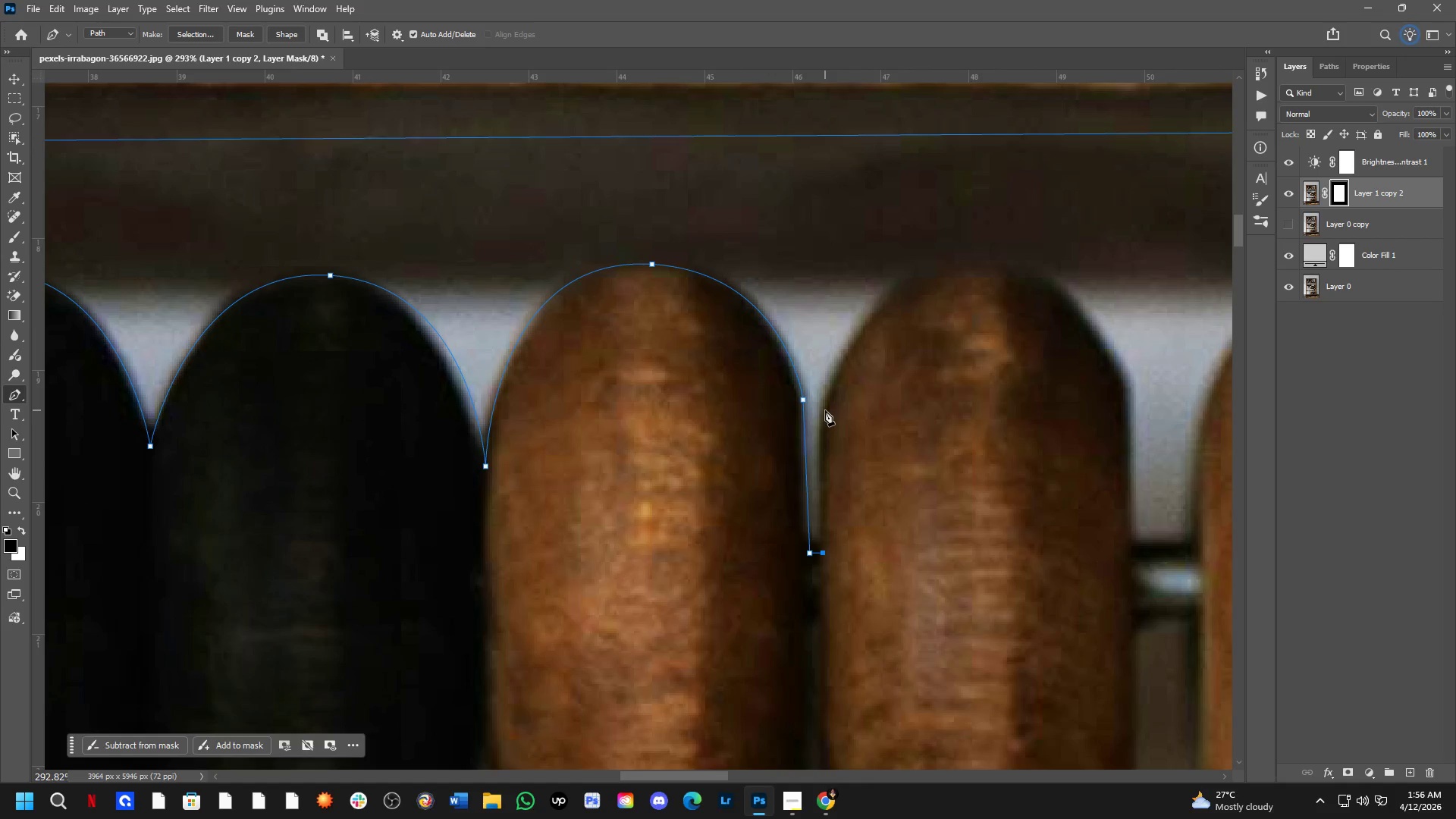 
left_click([825, 410])
 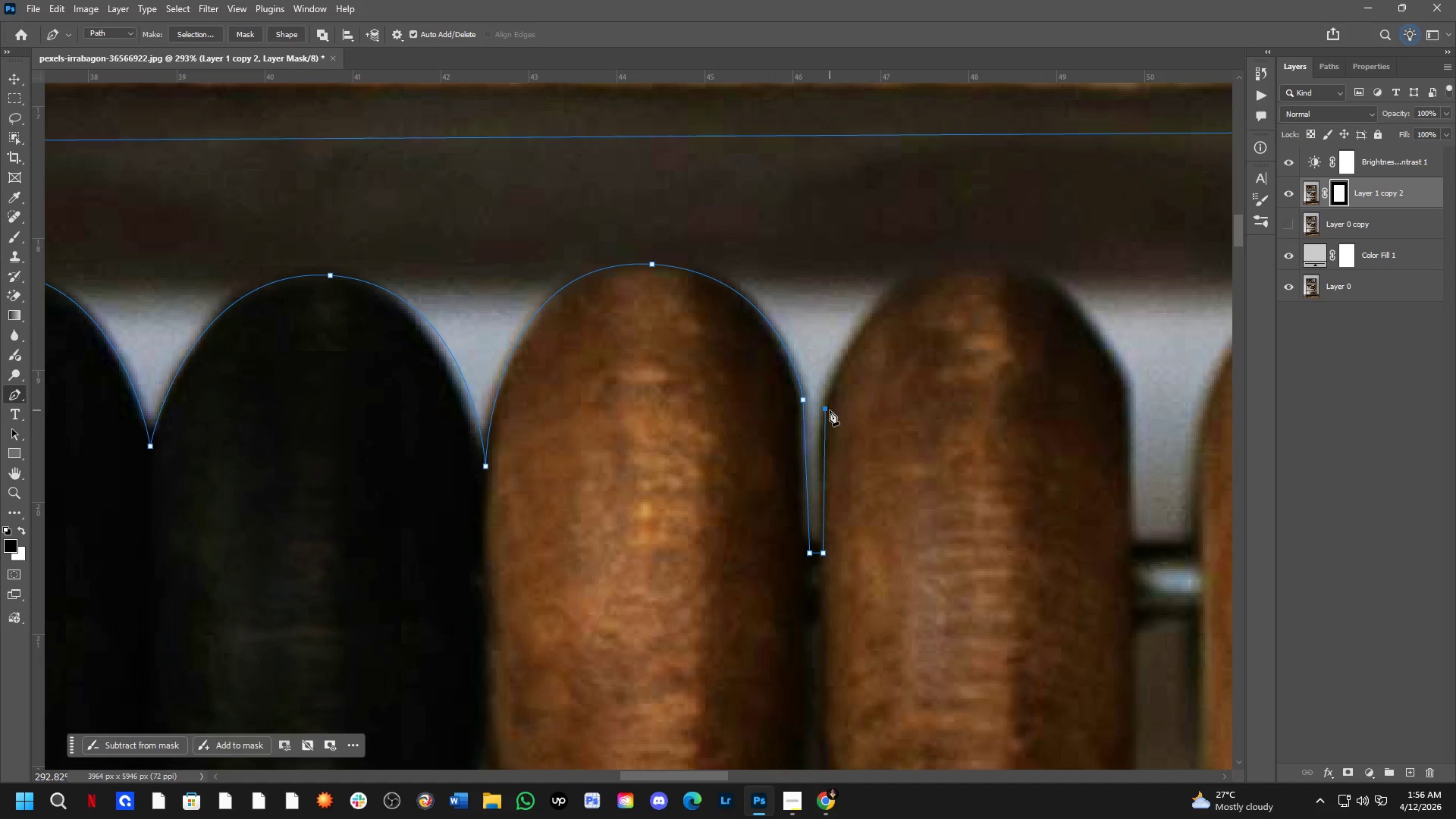 
hold_key(key=Space, duration=0.52)
 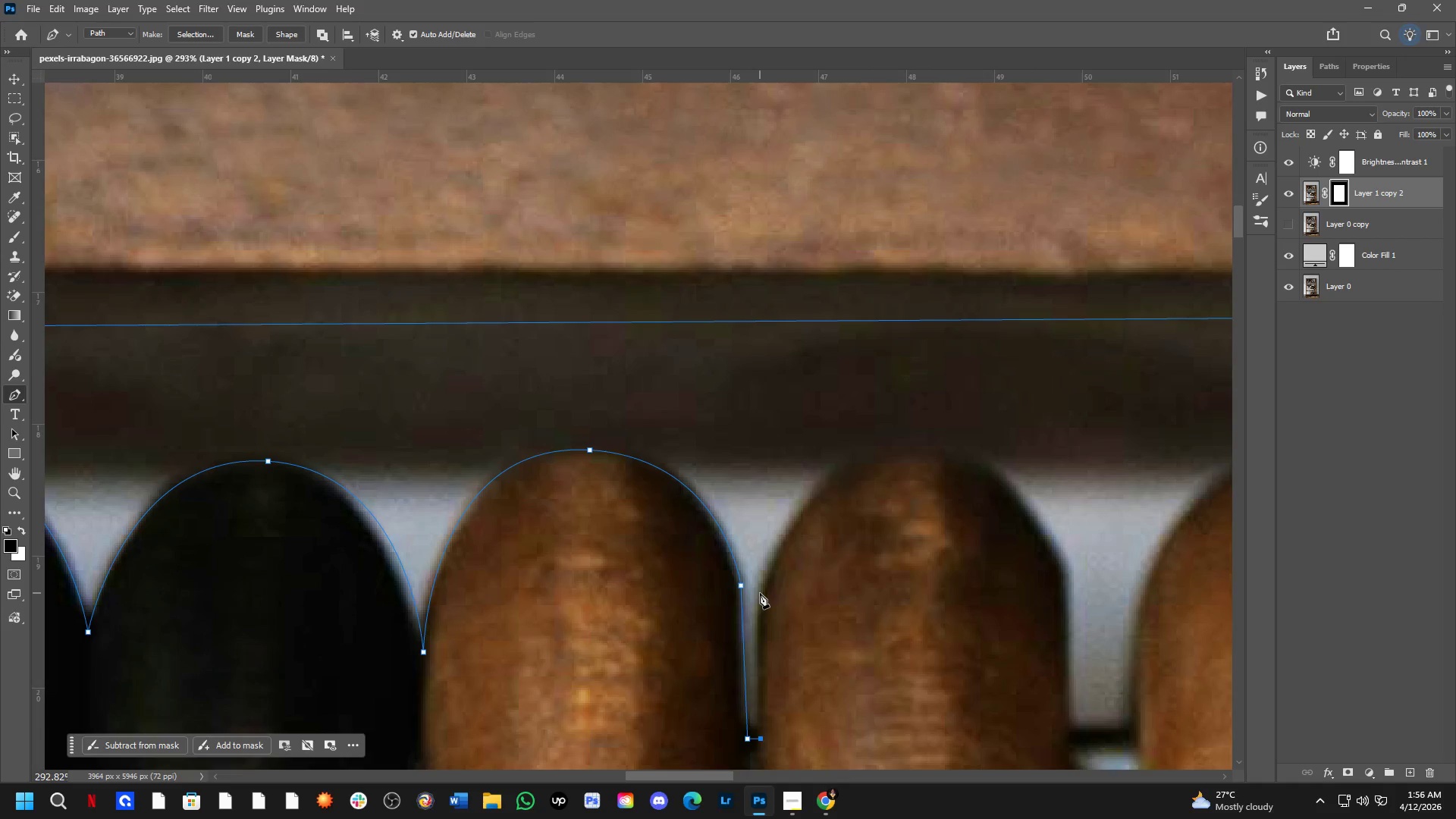 
left_click_drag(start_coordinate=[849, 431], to_coordinate=[786, 617])
 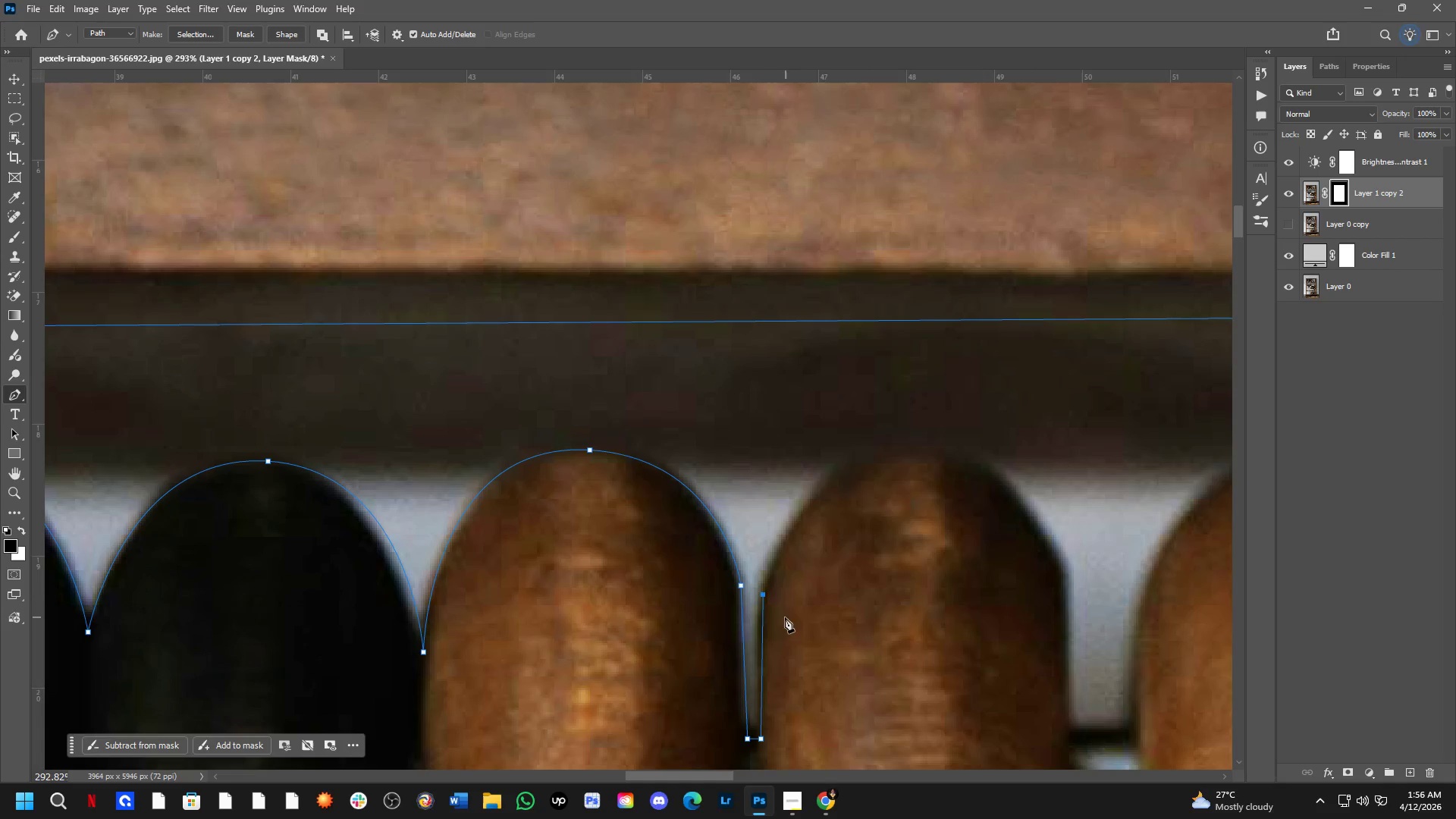 
key(Control+ControlLeft)
 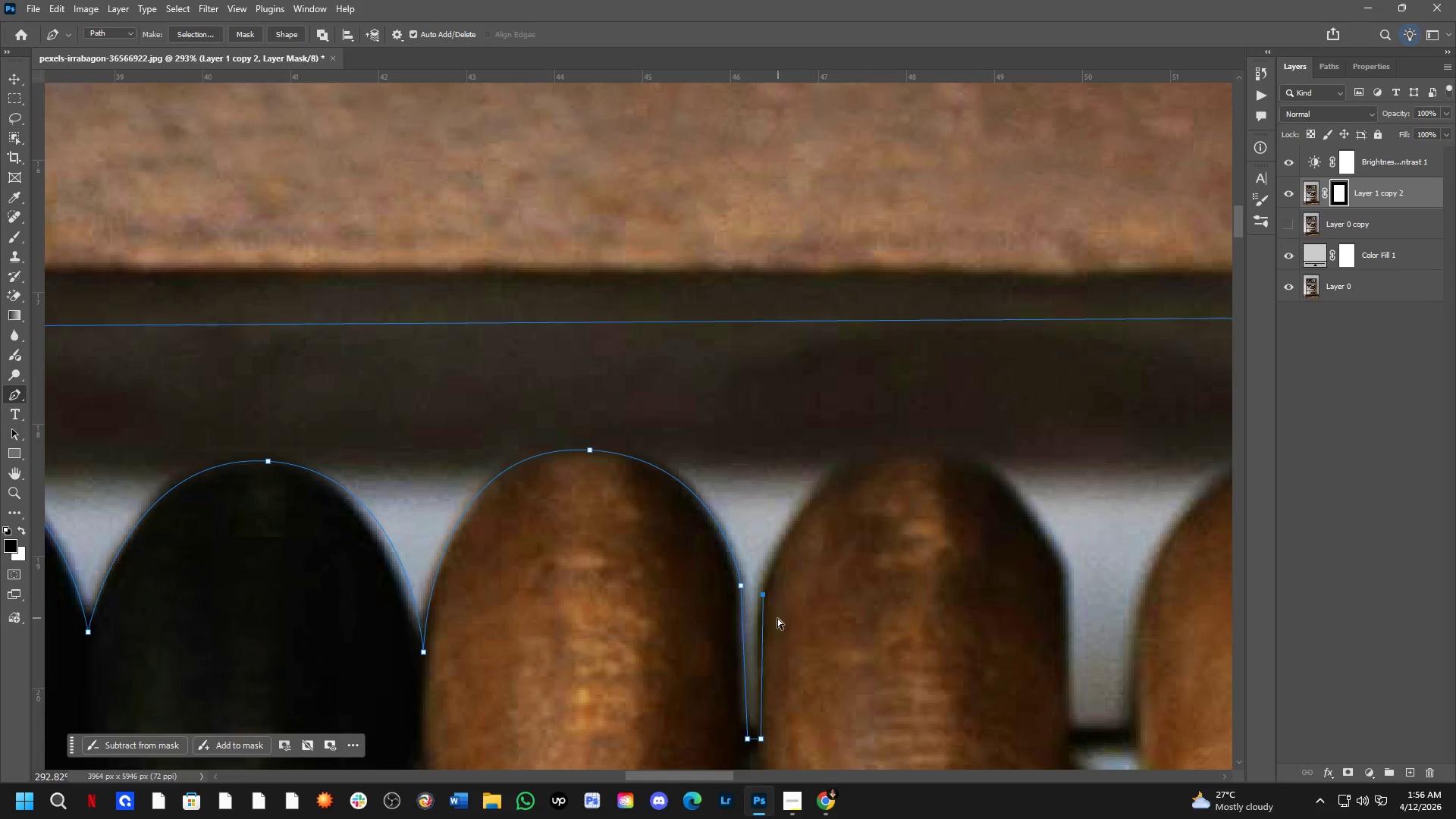 
key(Control+Z)
 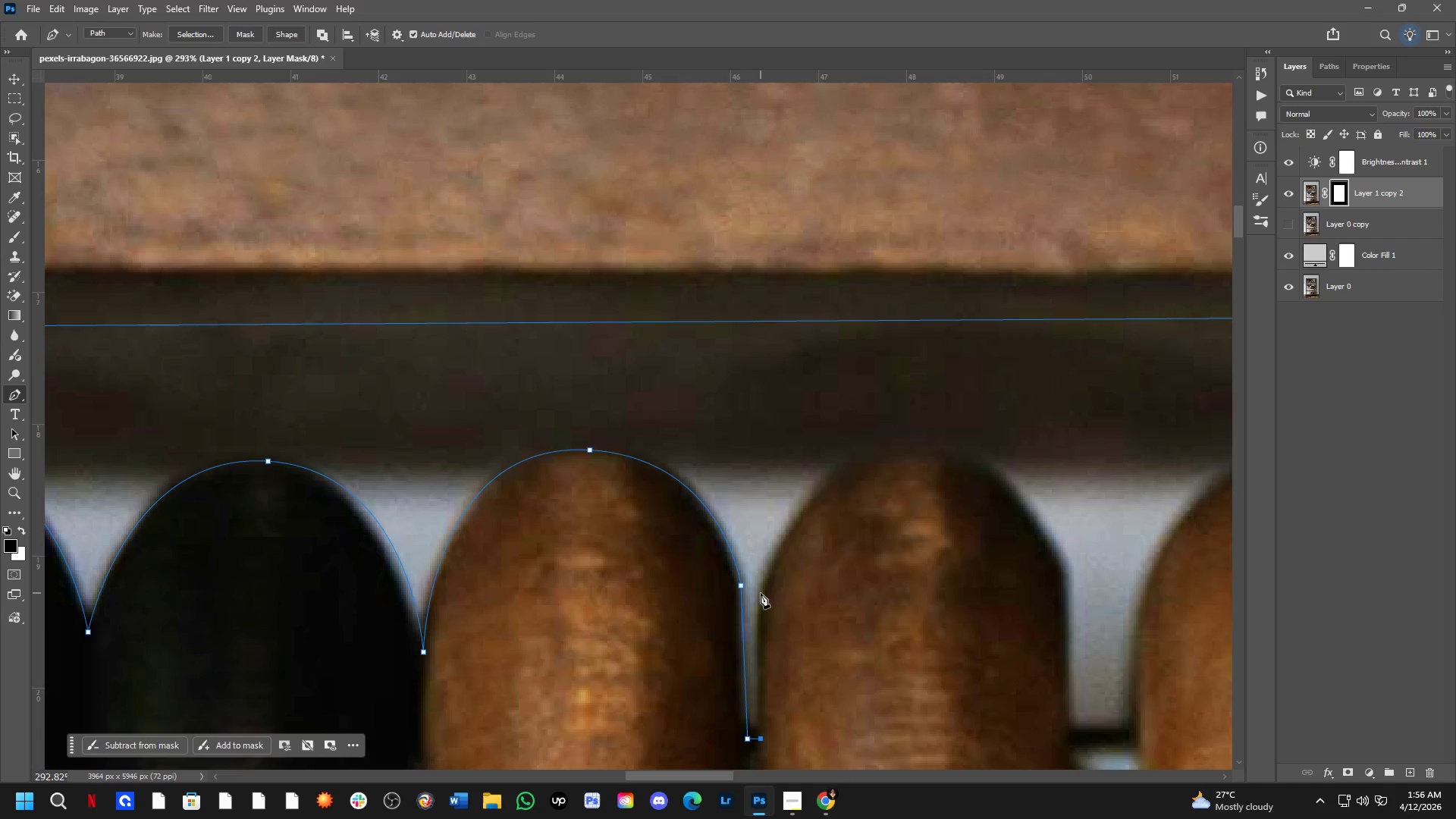 
left_click([761, 591])
 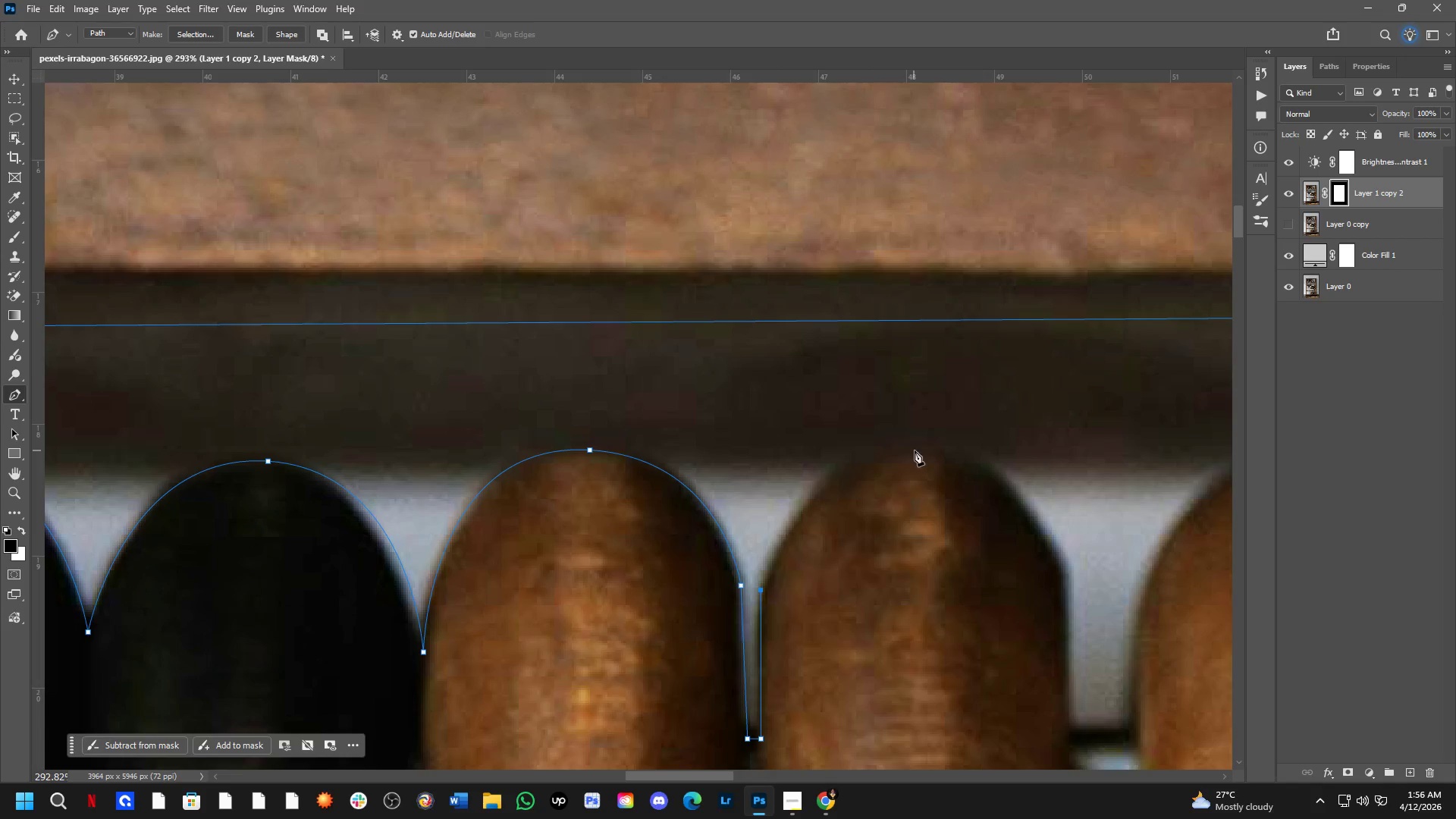 
left_click_drag(start_coordinate=[920, 450], to_coordinate=[1048, 448])
 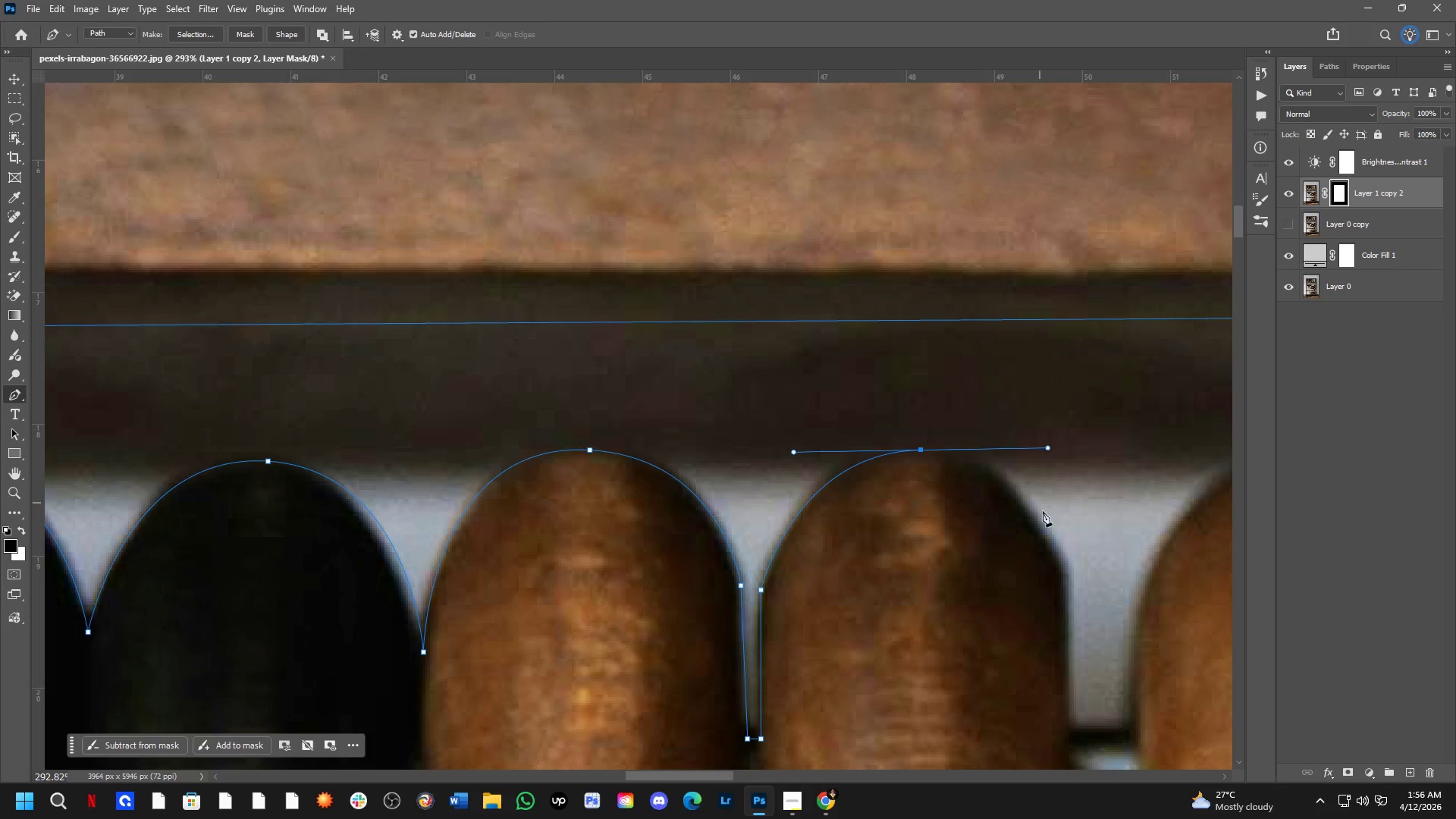 
hold_key(key=Space, duration=0.52)
 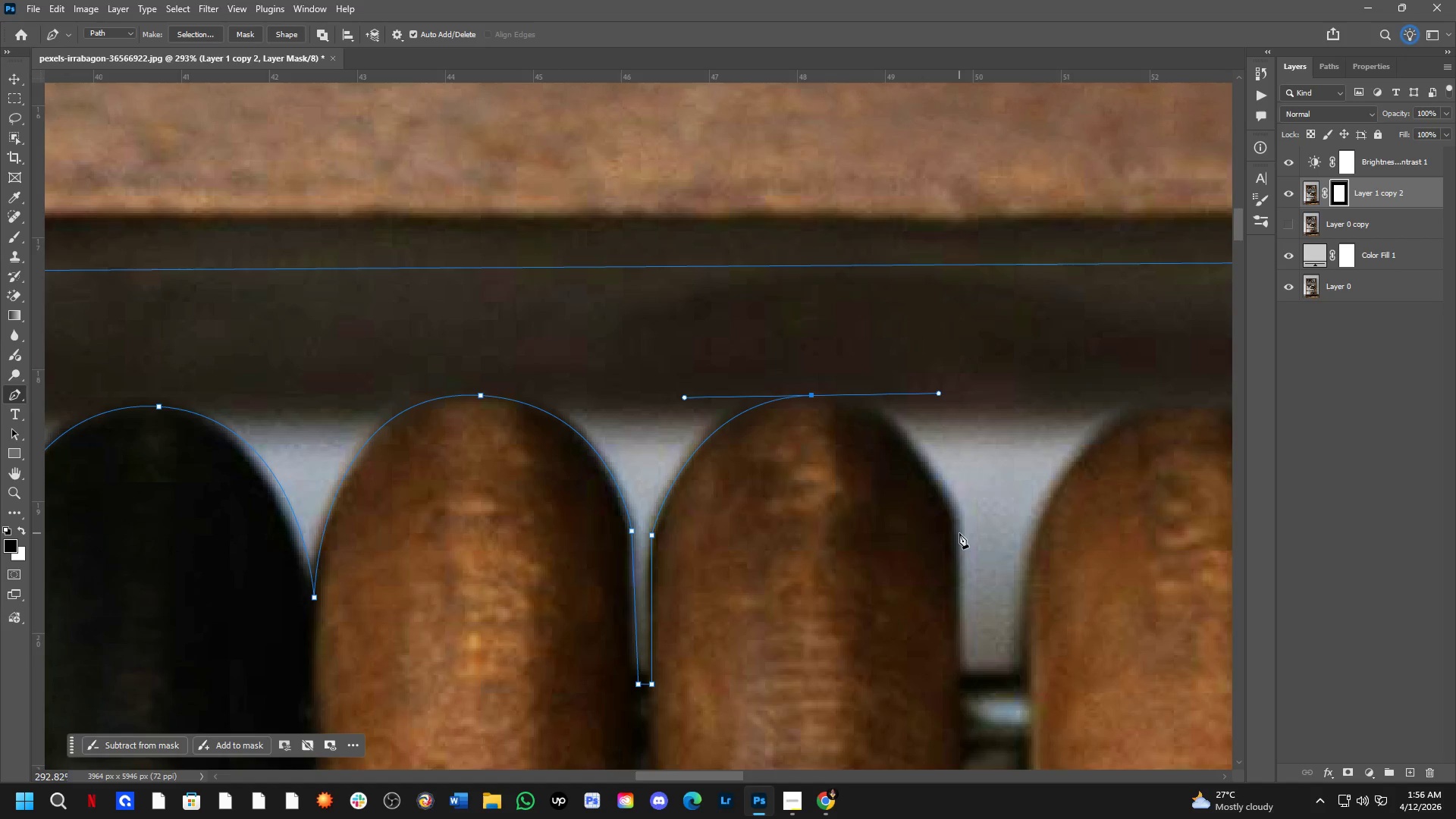 
left_click_drag(start_coordinate=[1070, 617], to_coordinate=[961, 562])
 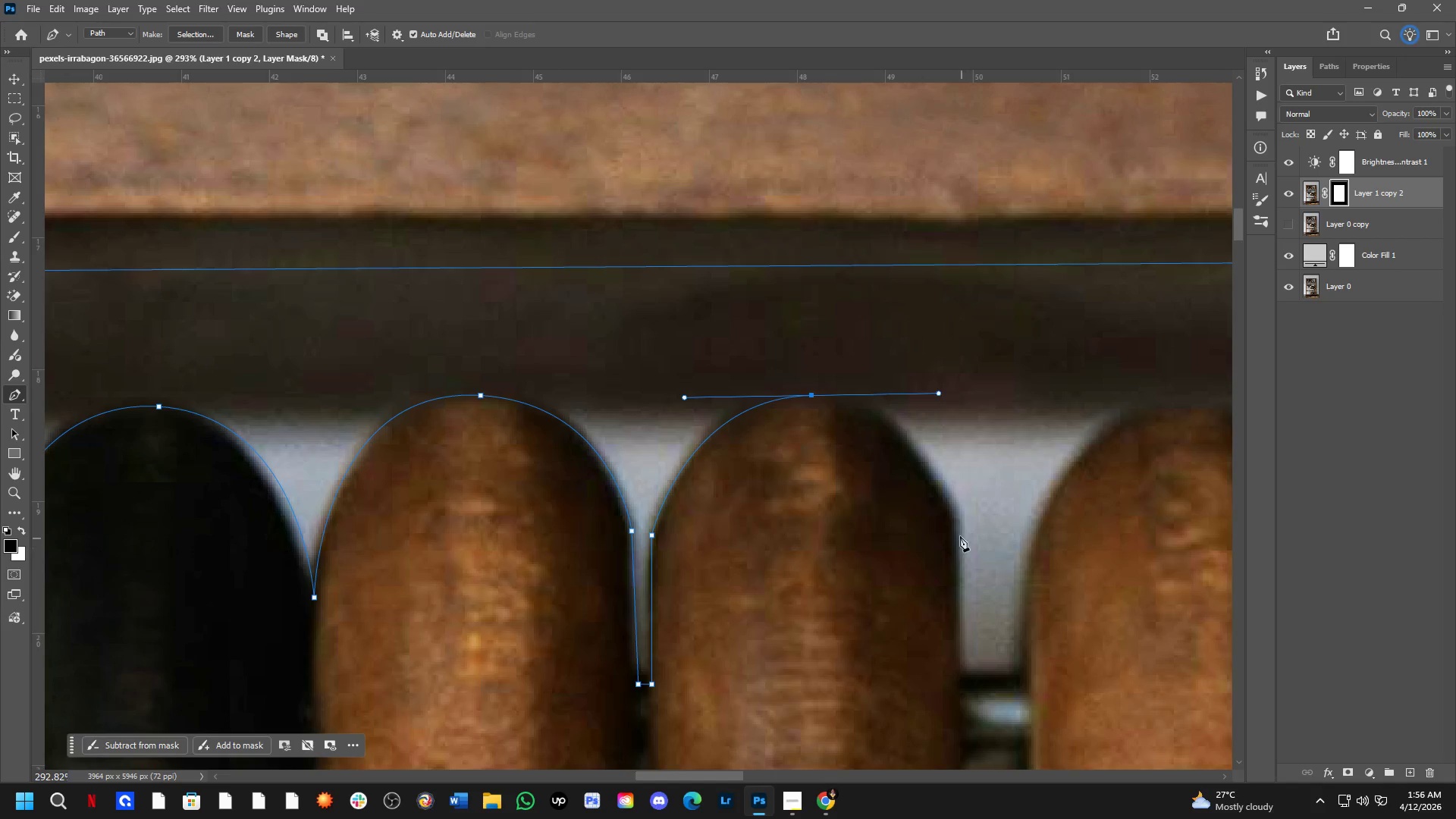 
left_click([959, 533])
 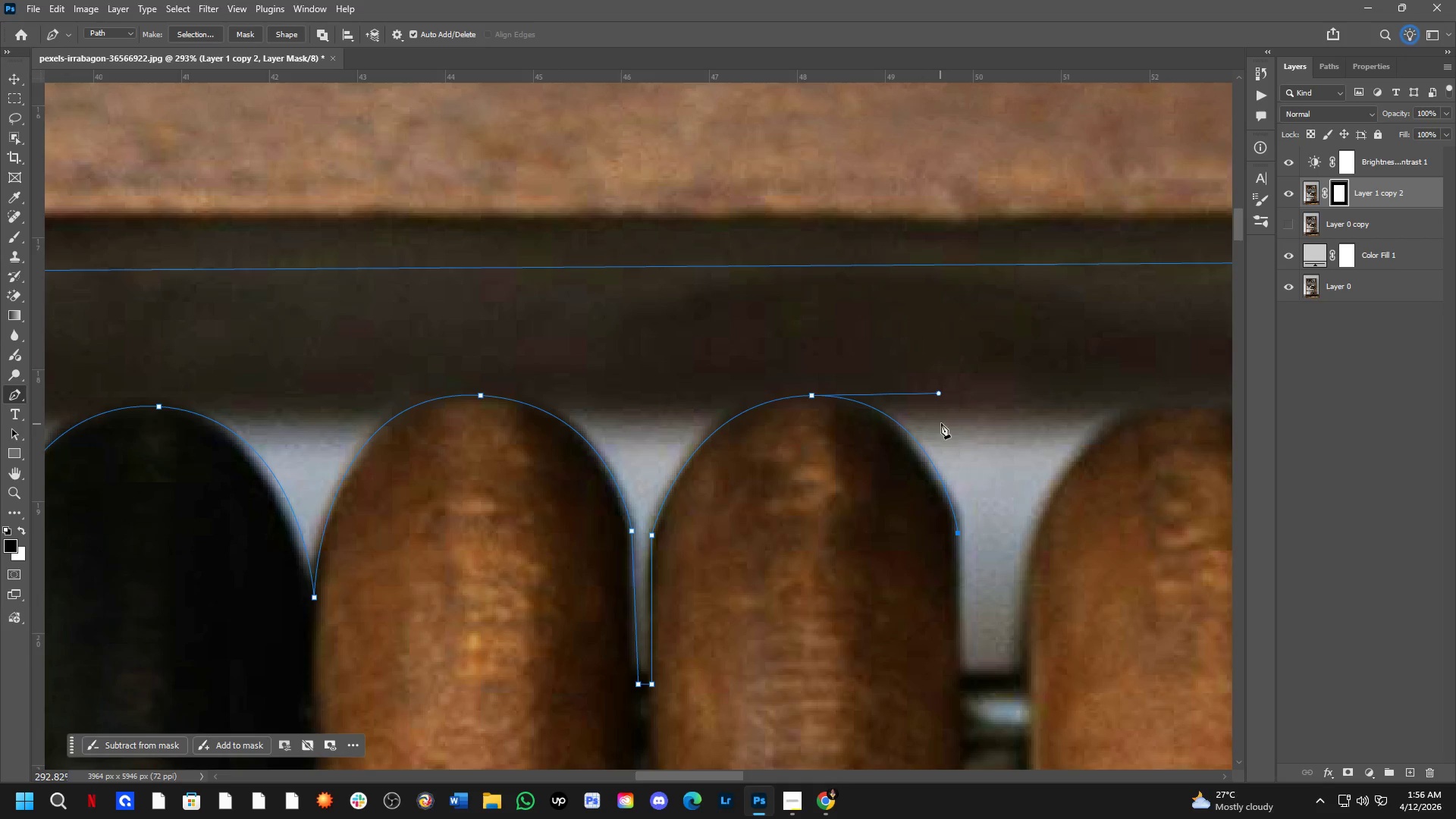 
hold_key(key=ControlLeft, duration=3.52)
left_click_drag(start_coordinate=[942, 397], to_coordinate=[937, 400])
 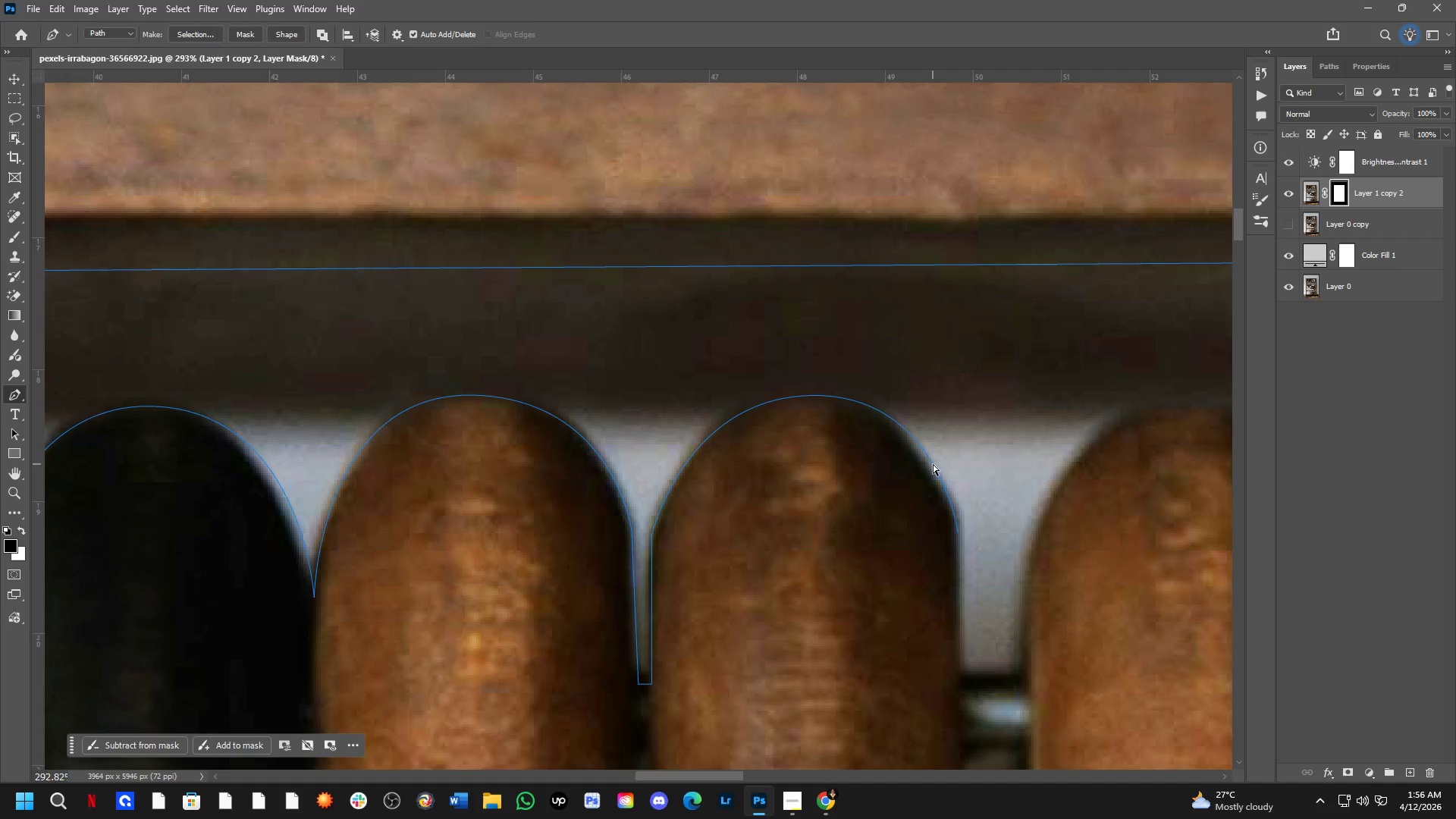 
left_click([933, 466])
 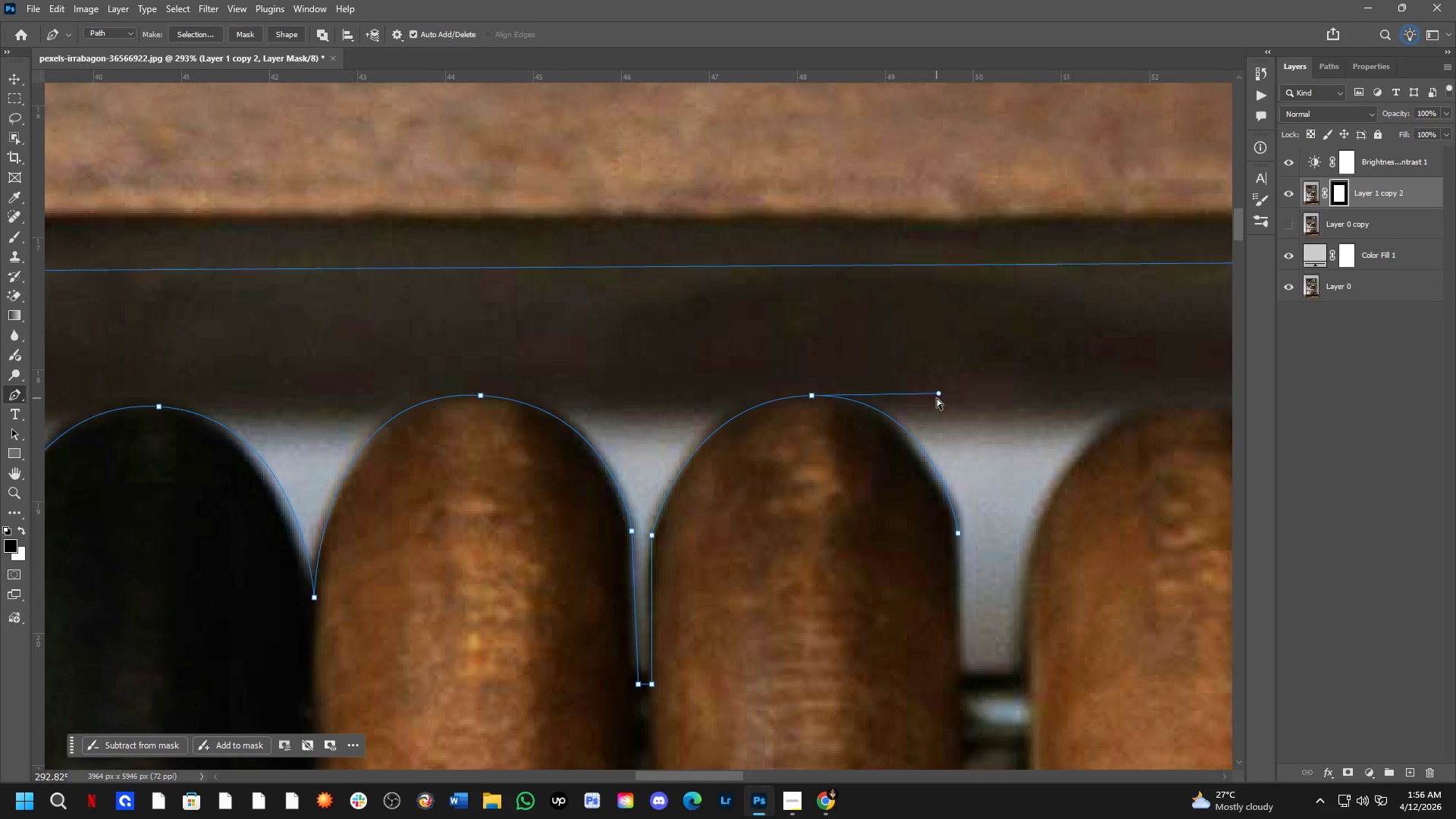 
left_click_drag(start_coordinate=[938, 394], to_coordinate=[932, 397])
 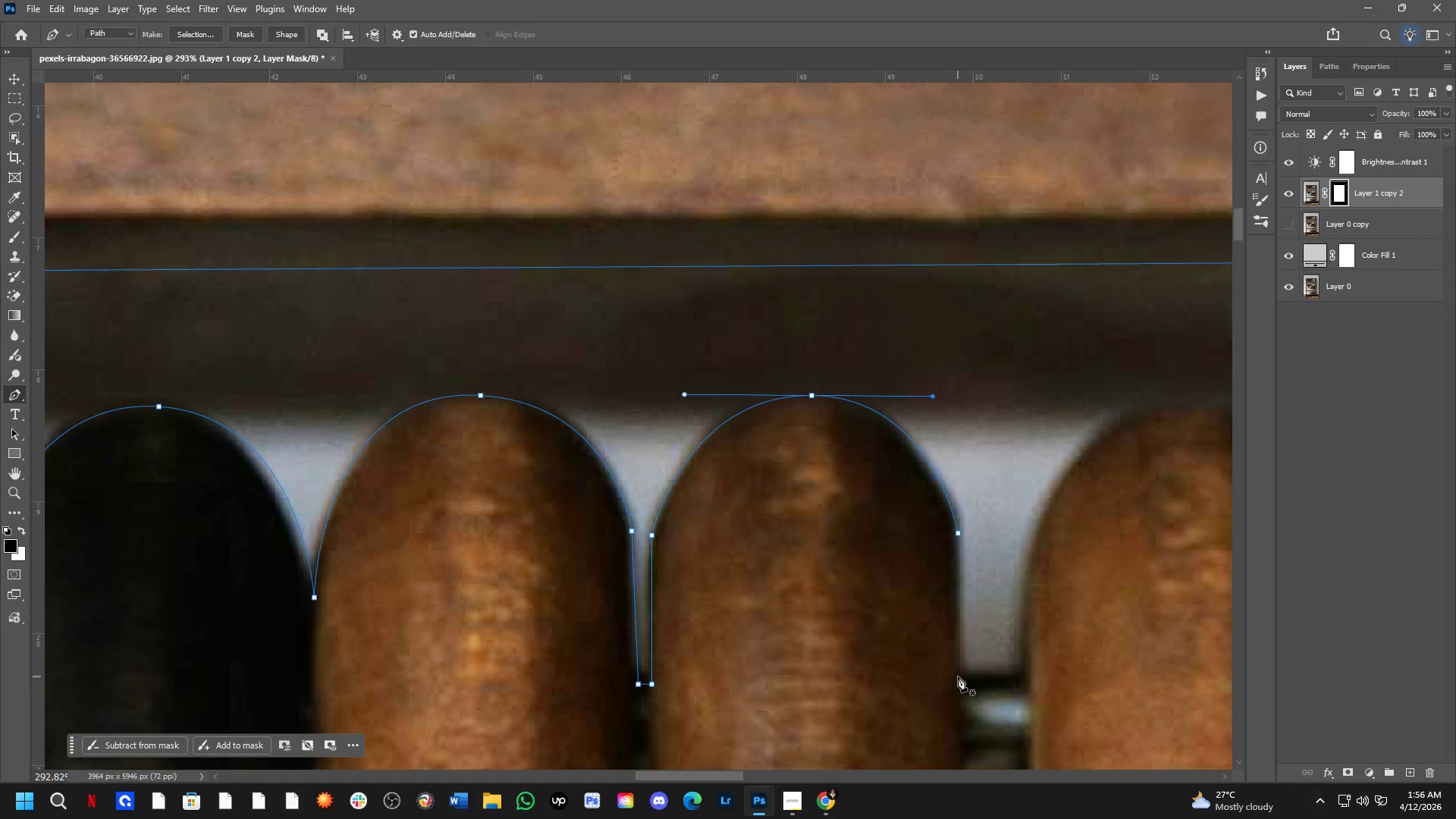 
left_click([958, 676])
 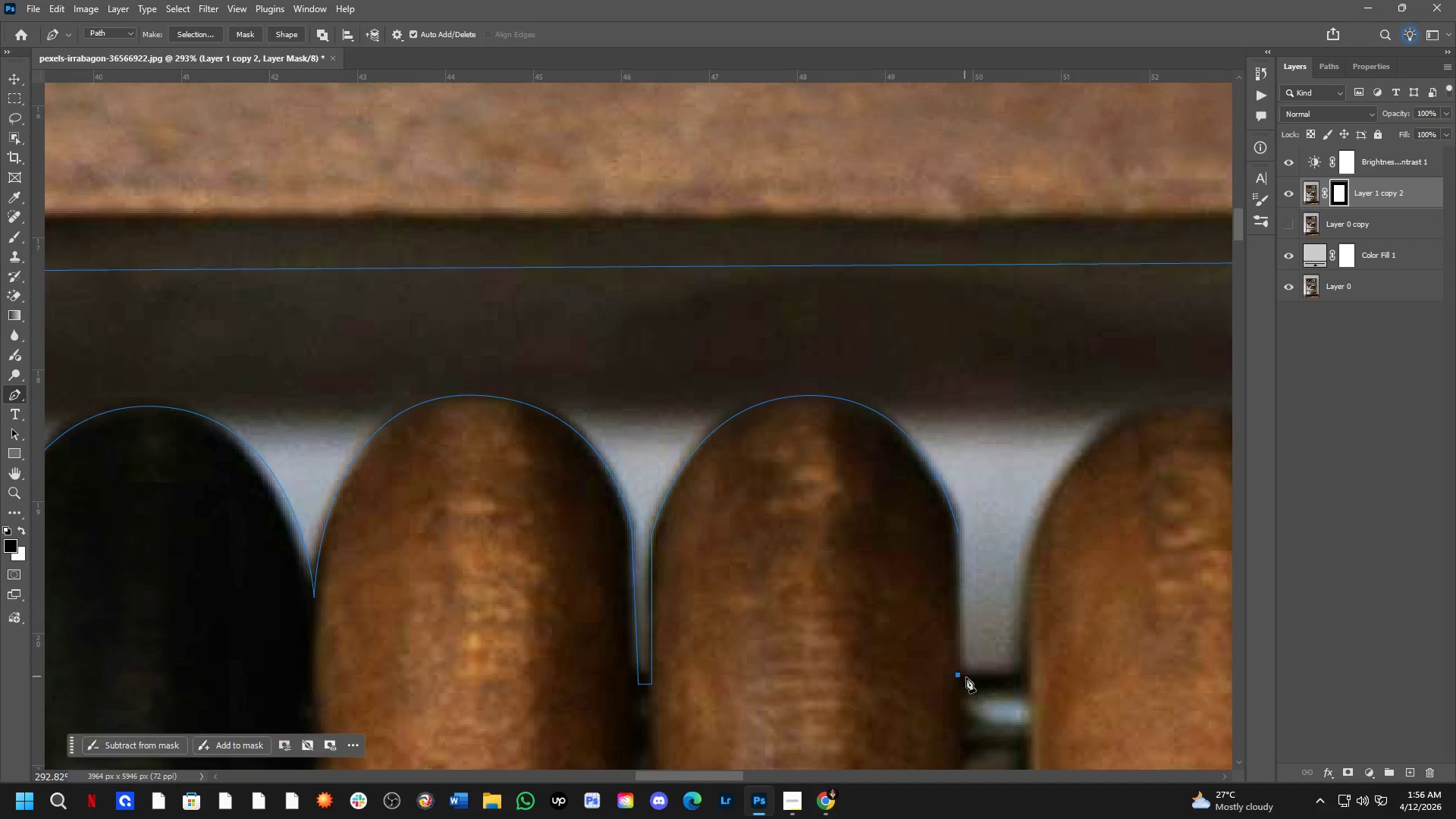 
hold_key(key=Space, duration=0.66)
 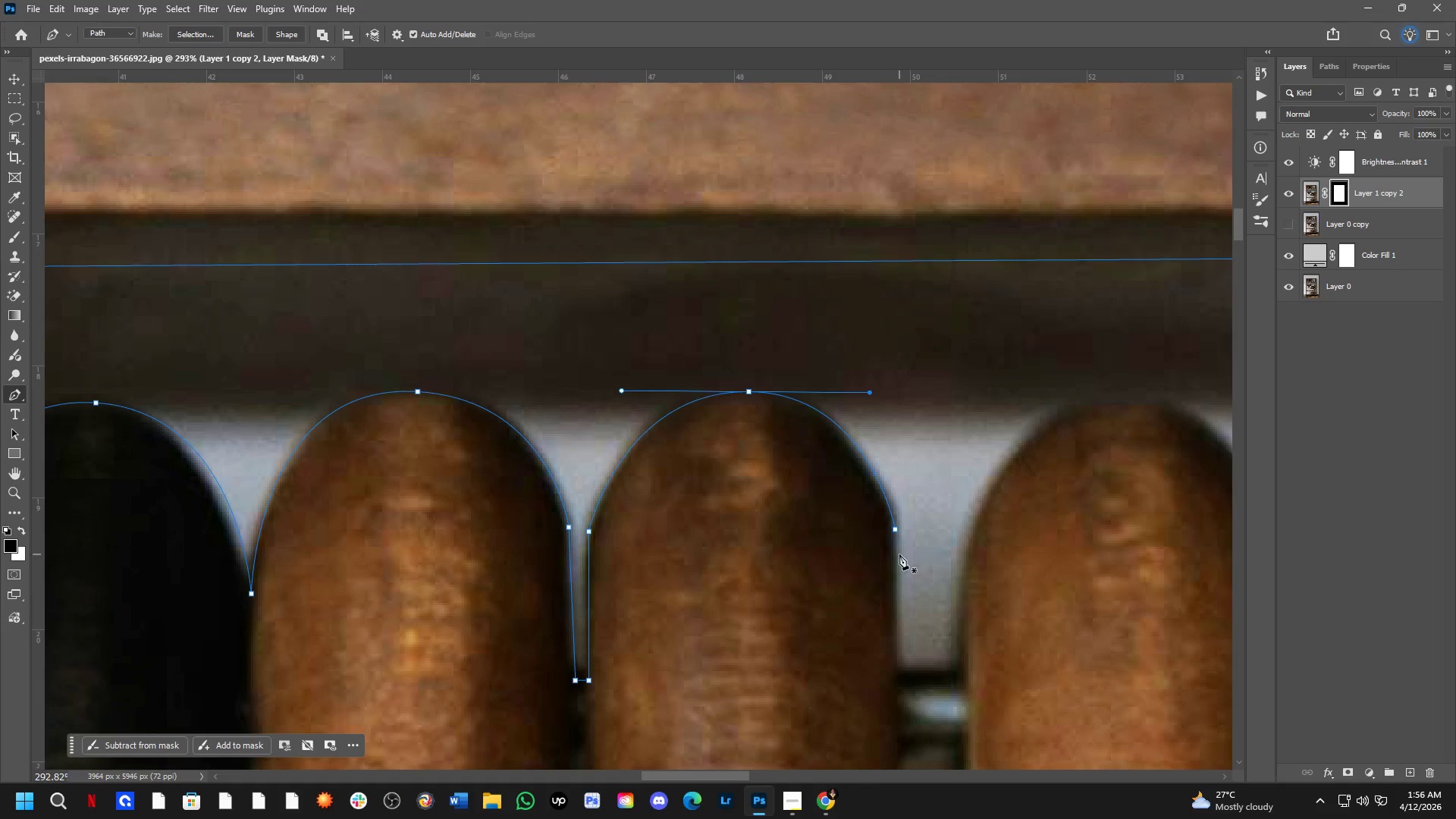 
left_click_drag(start_coordinate=[996, 697], to_coordinate=[934, 693])
 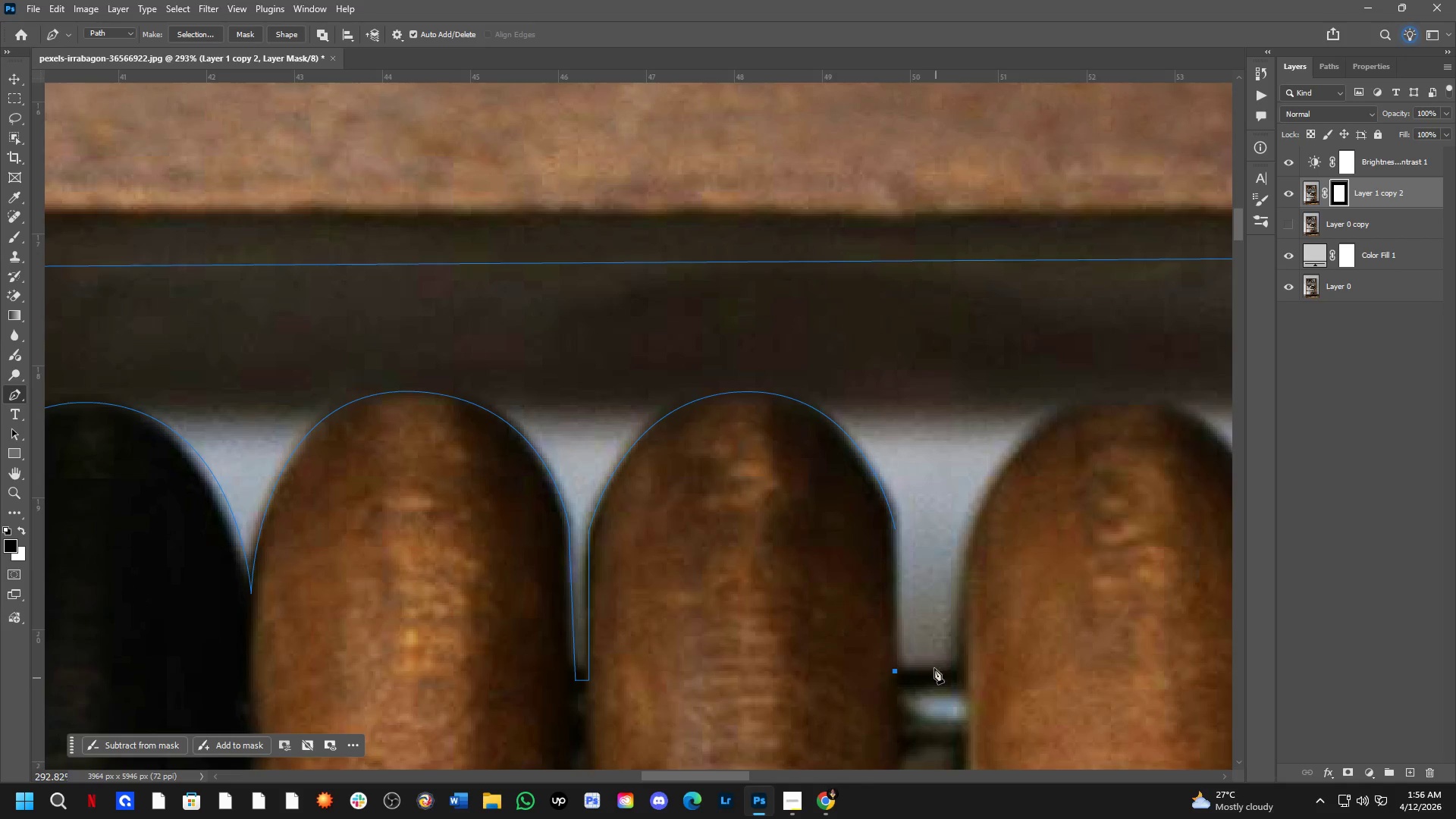 
key(Control+ControlLeft)
 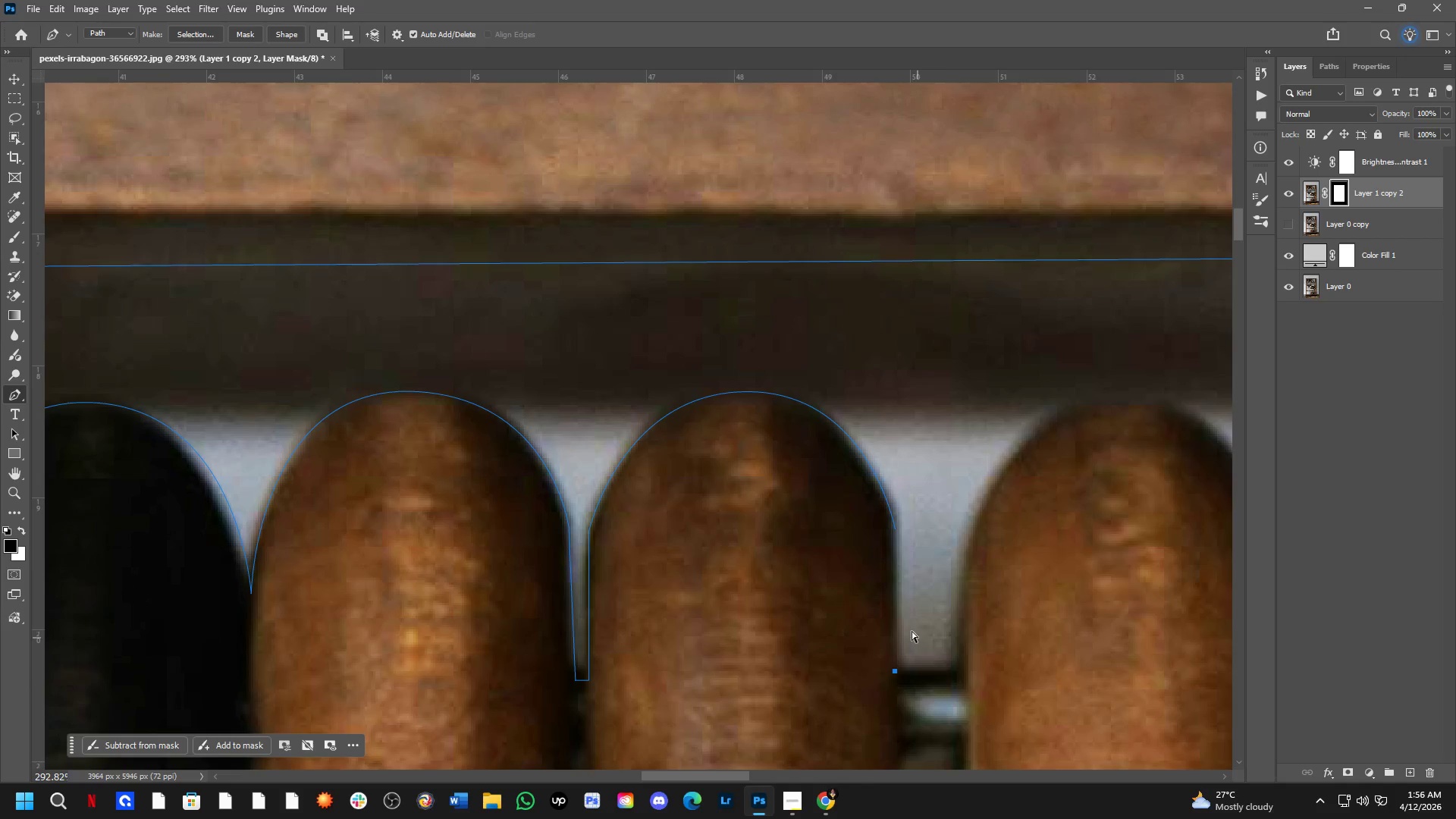 
key(Control+Z)
 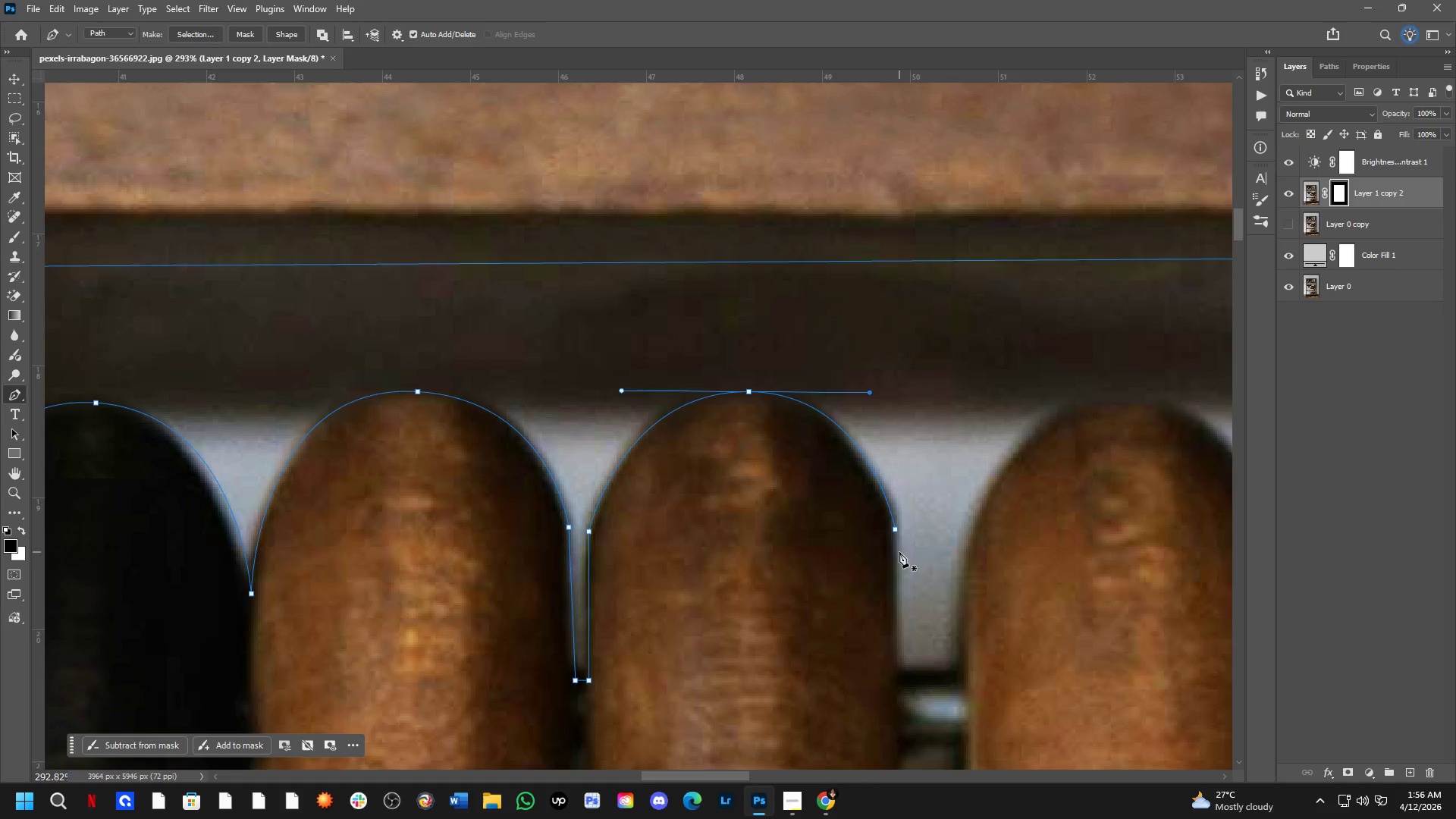 
hold_key(key=AltLeft, duration=0.41)
 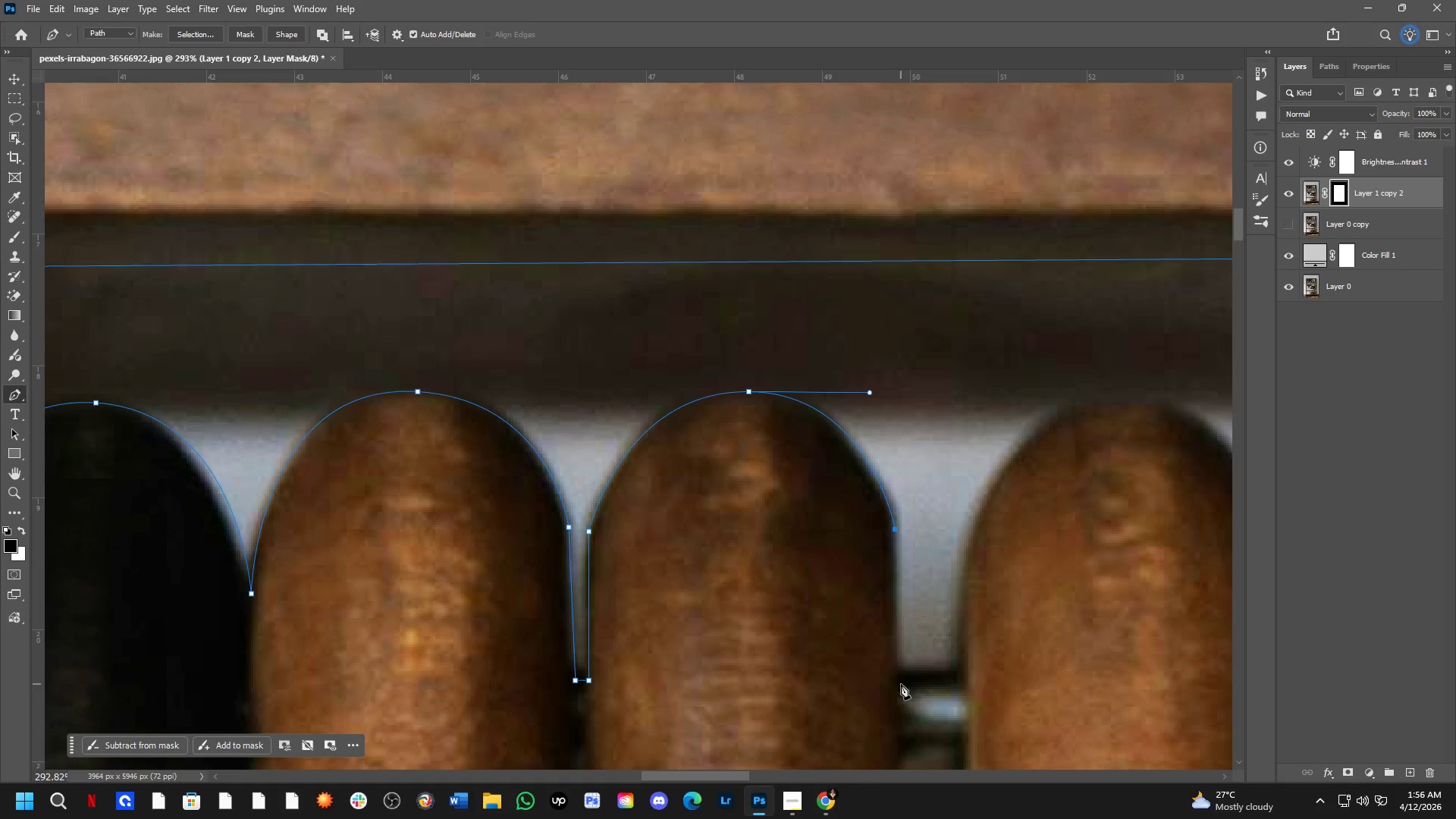 
left_click([896, 675])
 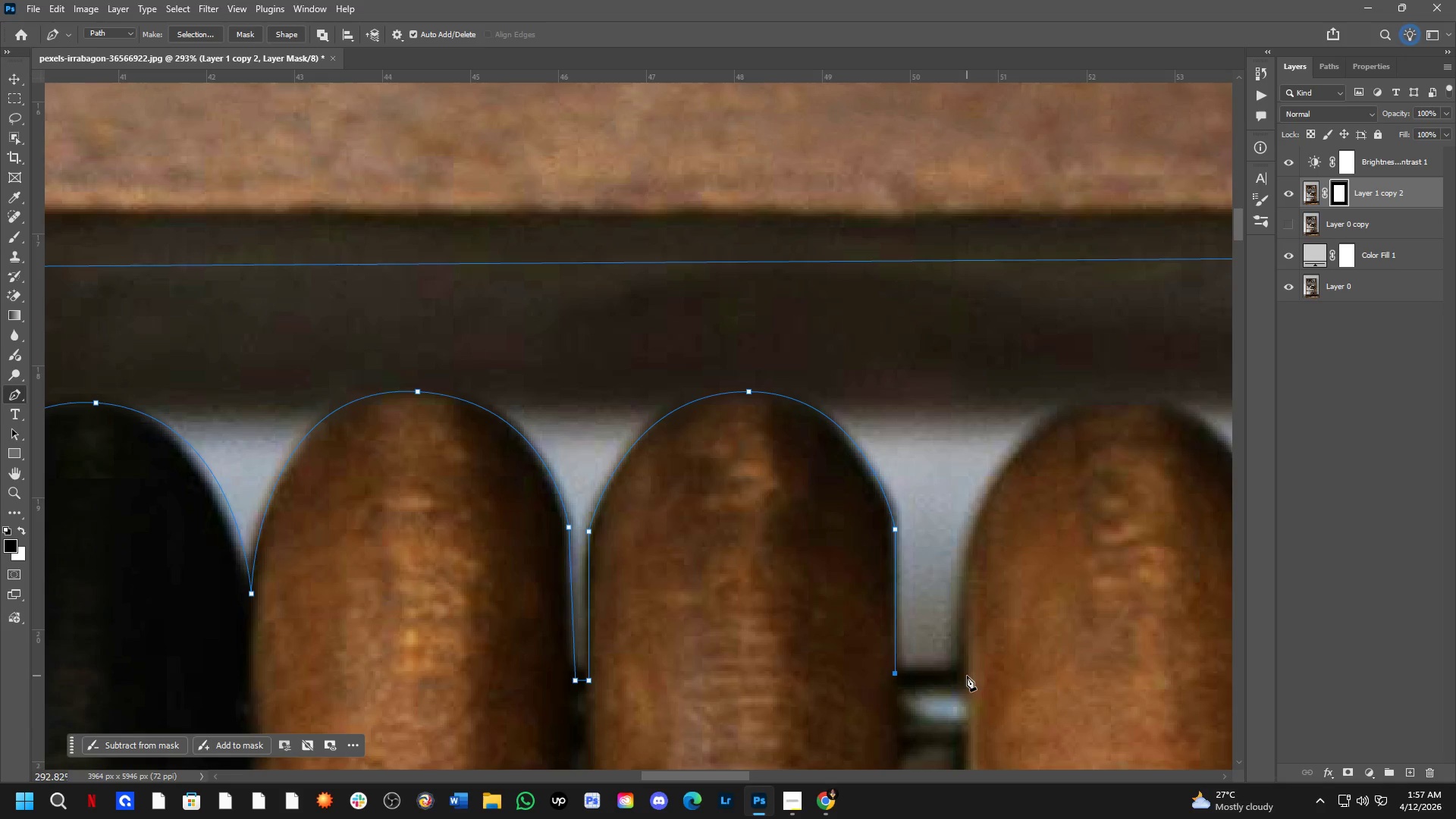 
left_click([962, 676])
 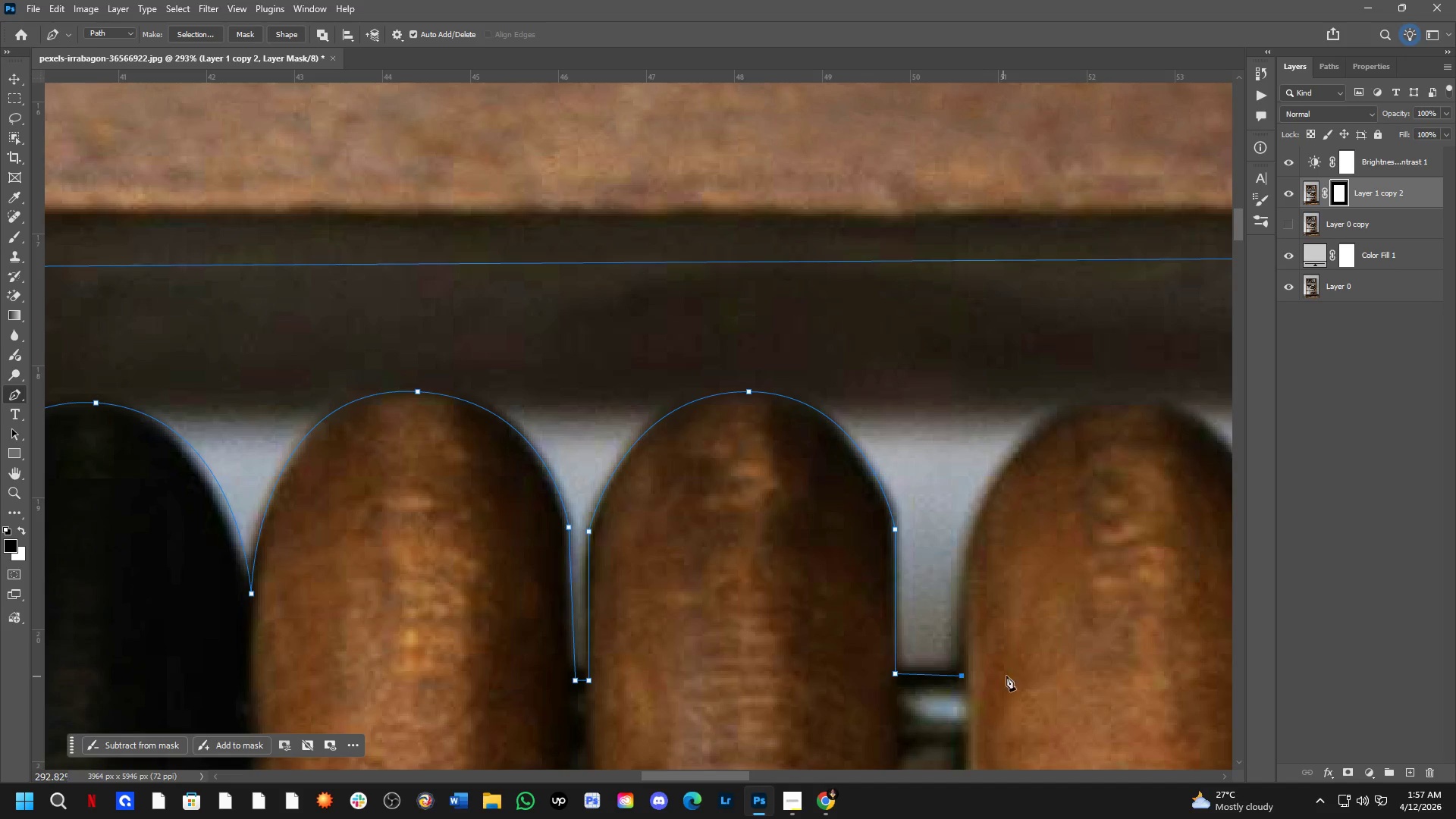 
hold_key(key=Space, duration=0.61)
 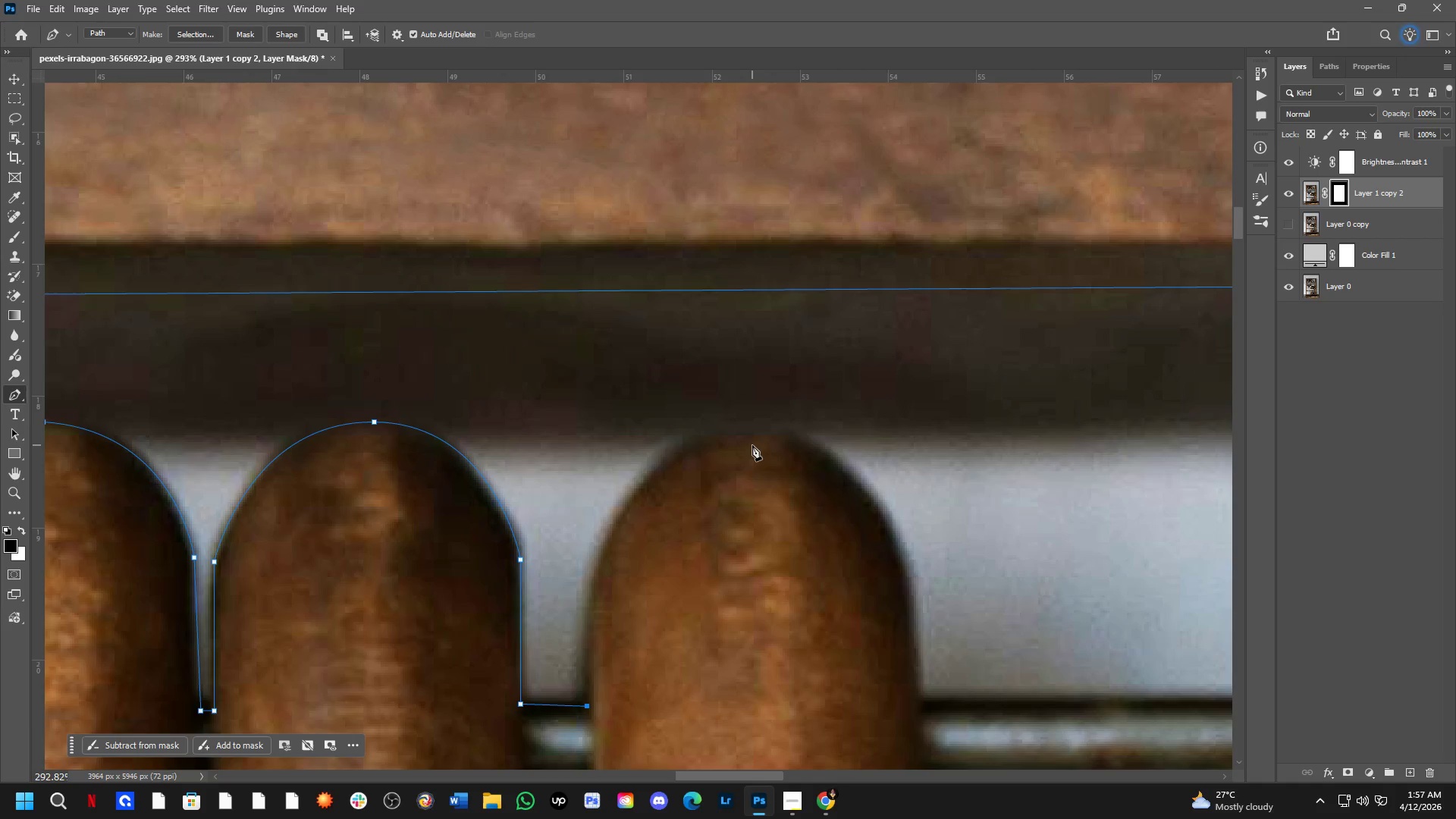 
left_click_drag(start_coordinate=[1001, 676], to_coordinate=[626, 706])
 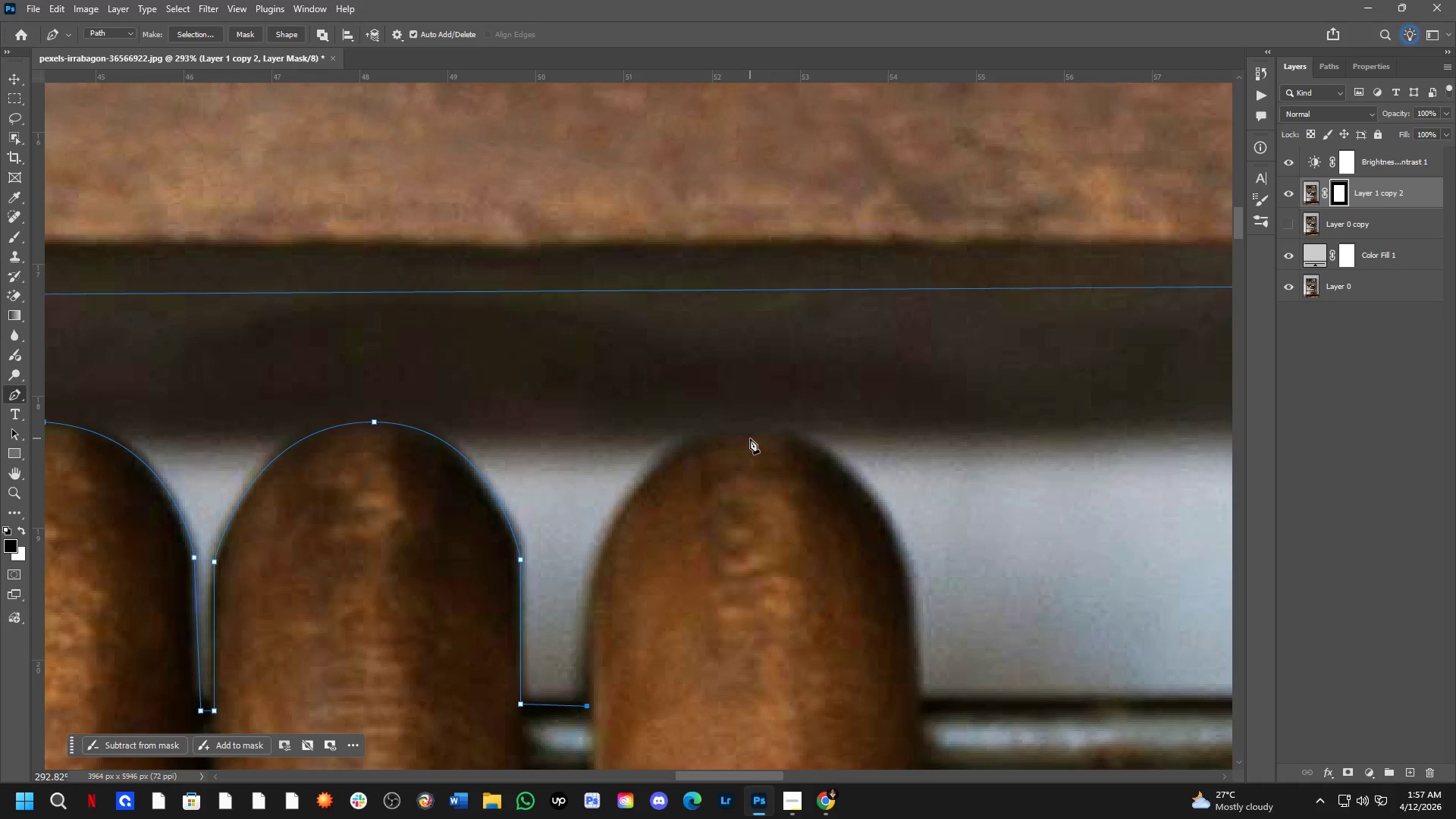 
left_click_drag(start_coordinate=[747, 435], to_coordinate=[925, 429])
 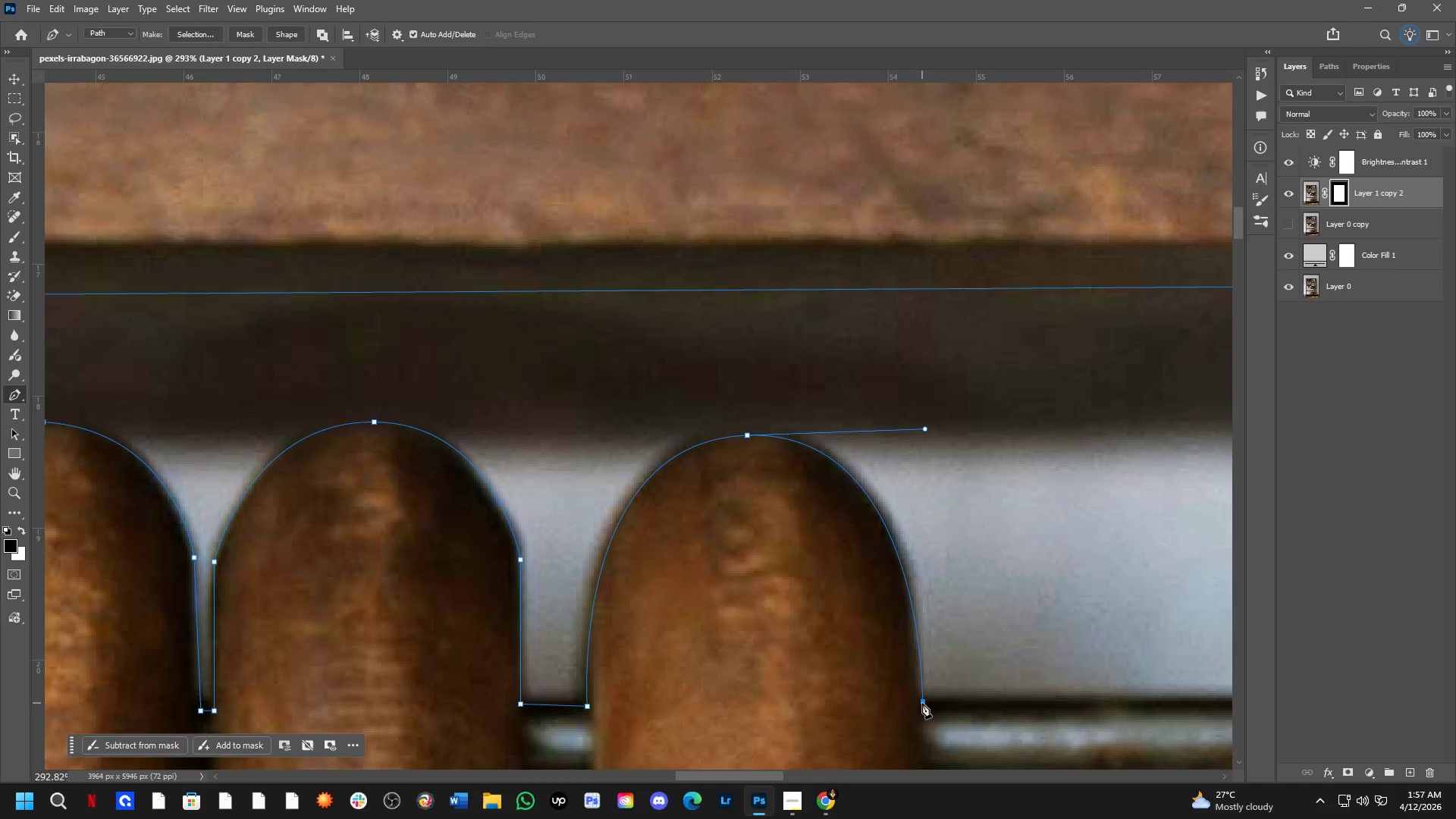 
left_click([922, 703])
 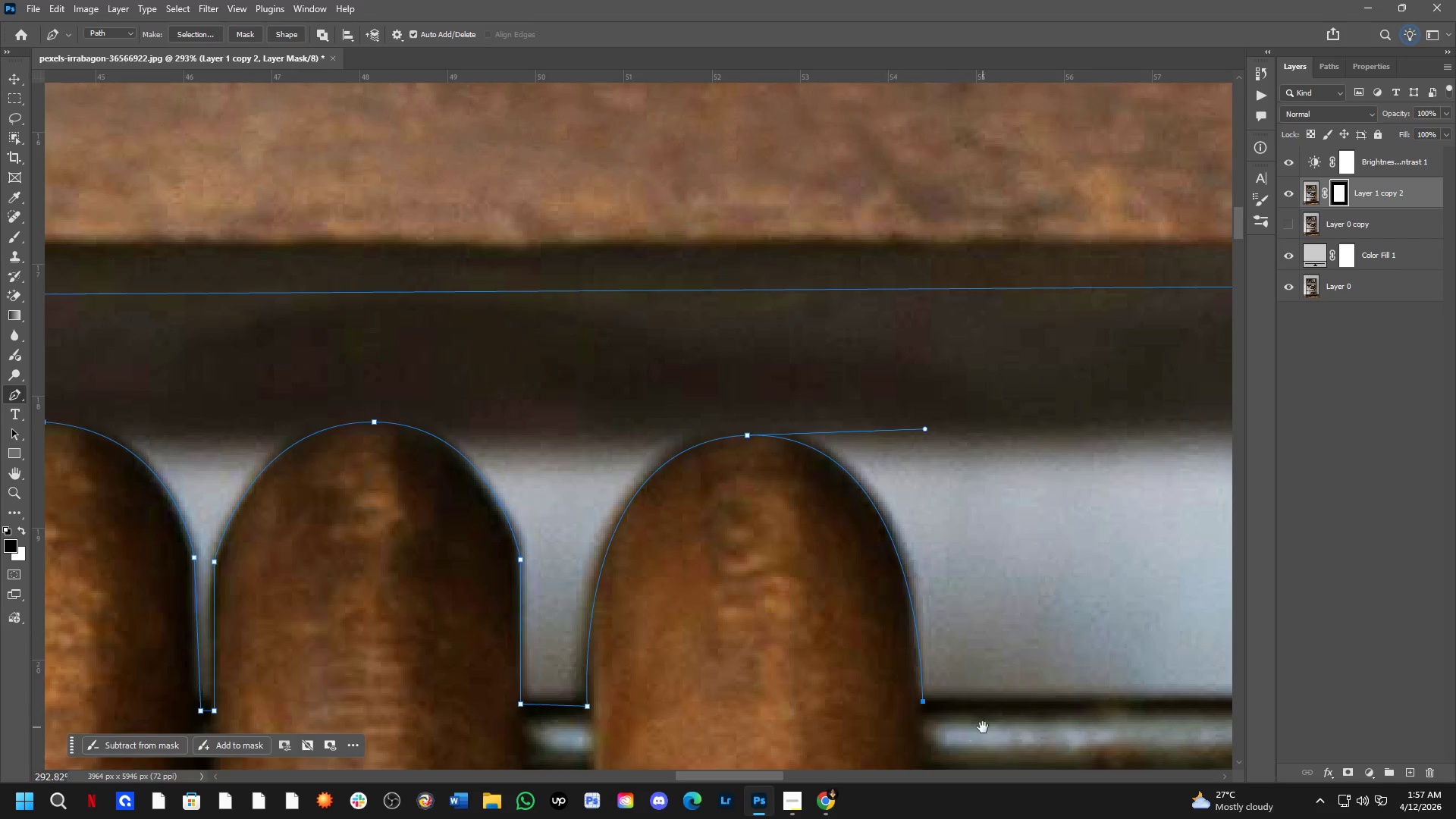 
hold_key(key=Space, duration=0.58)
 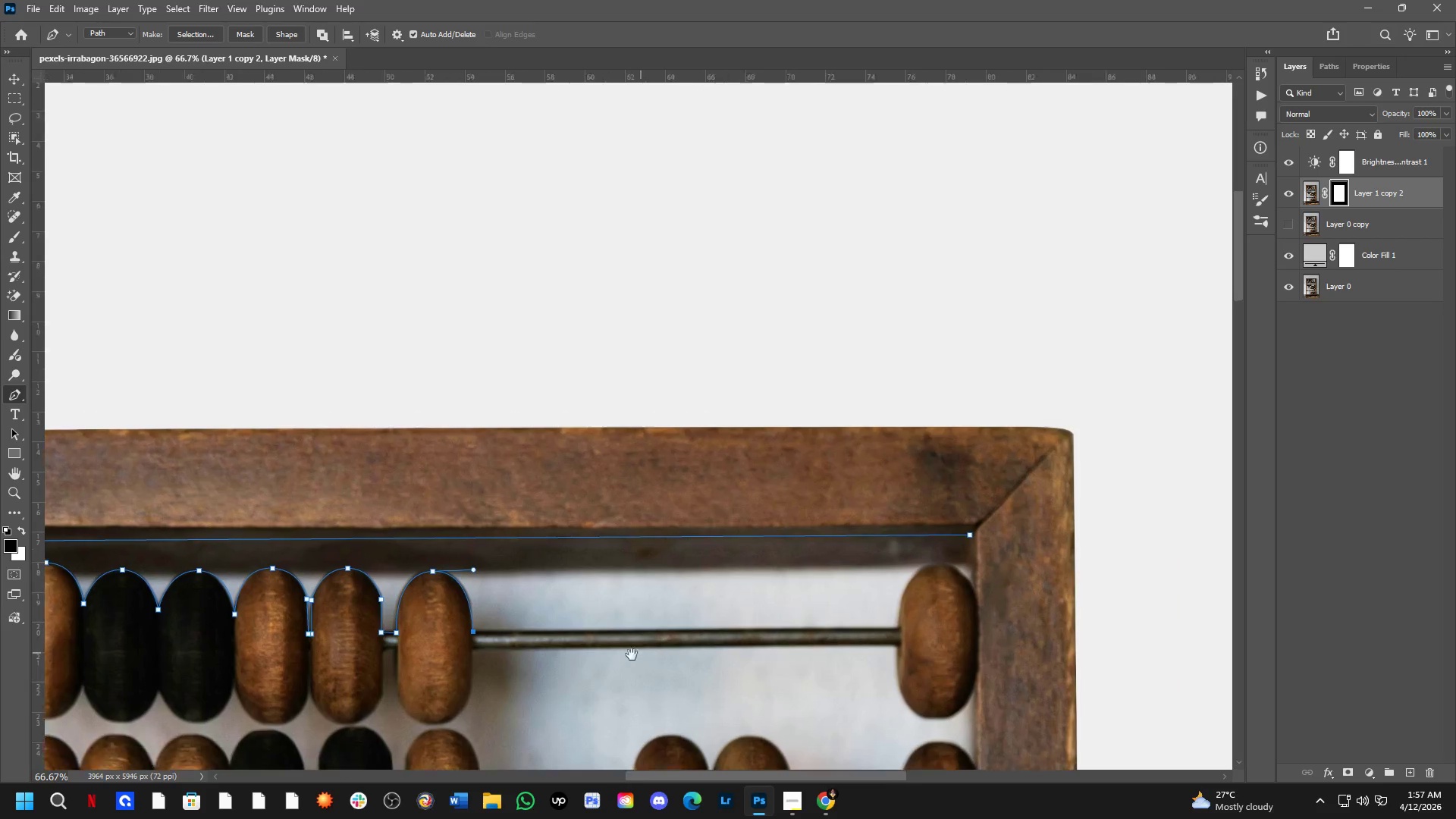 
left_click_drag(start_coordinate=[983, 727], to_coordinate=[582, 624])
 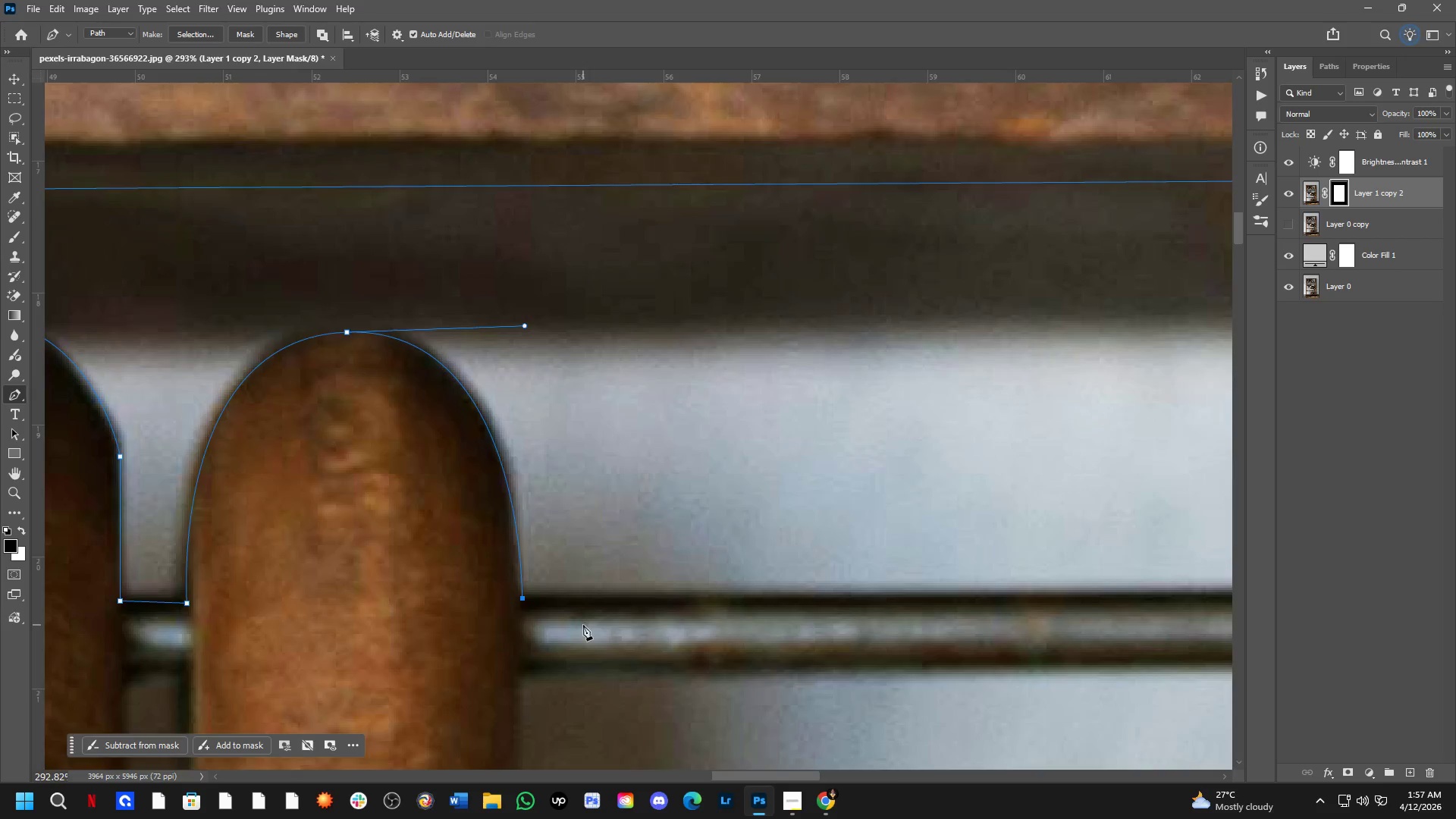 
hold_key(key=Space, duration=0.84)
 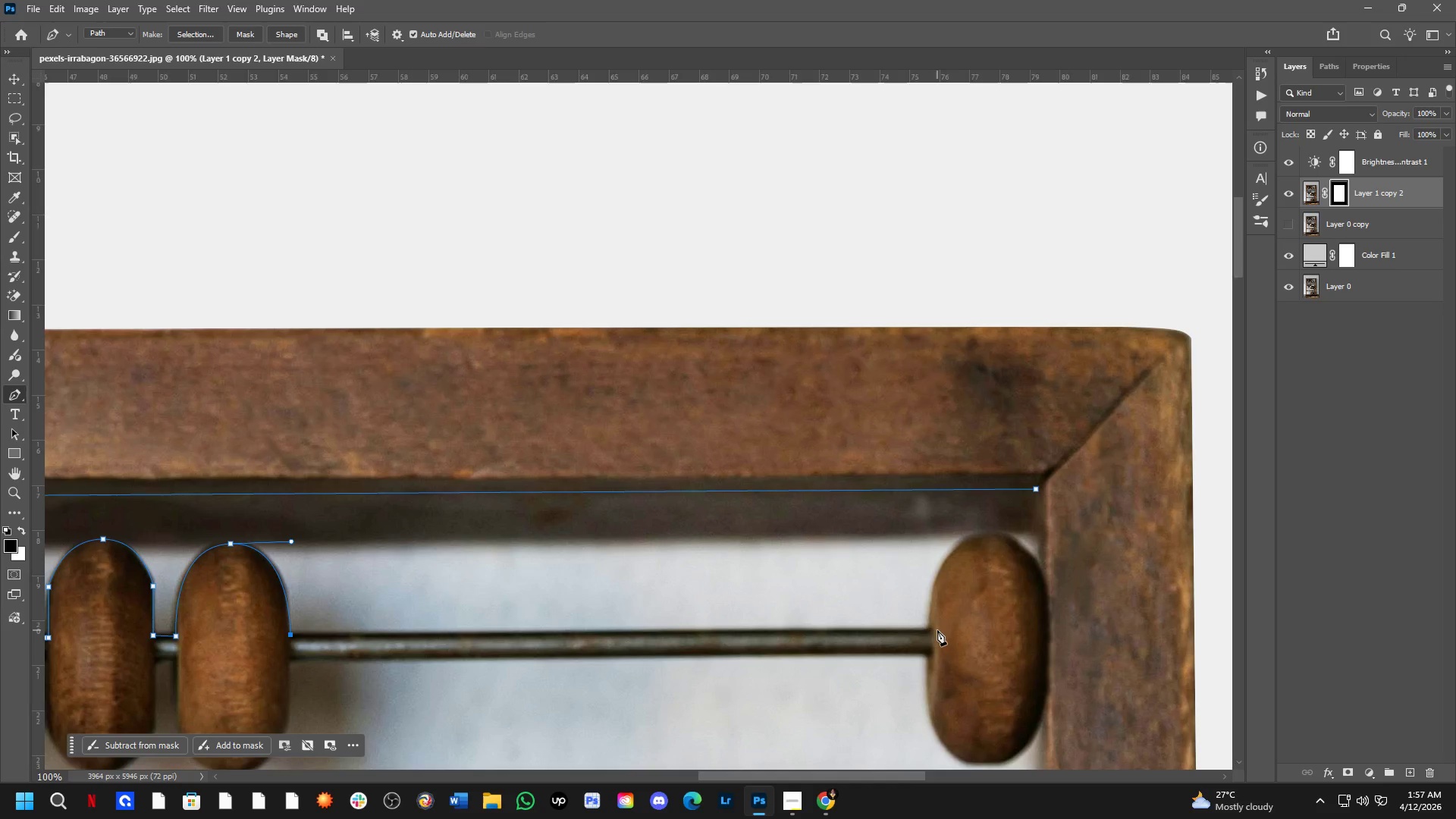 
key(Shift+ShiftLeft)
 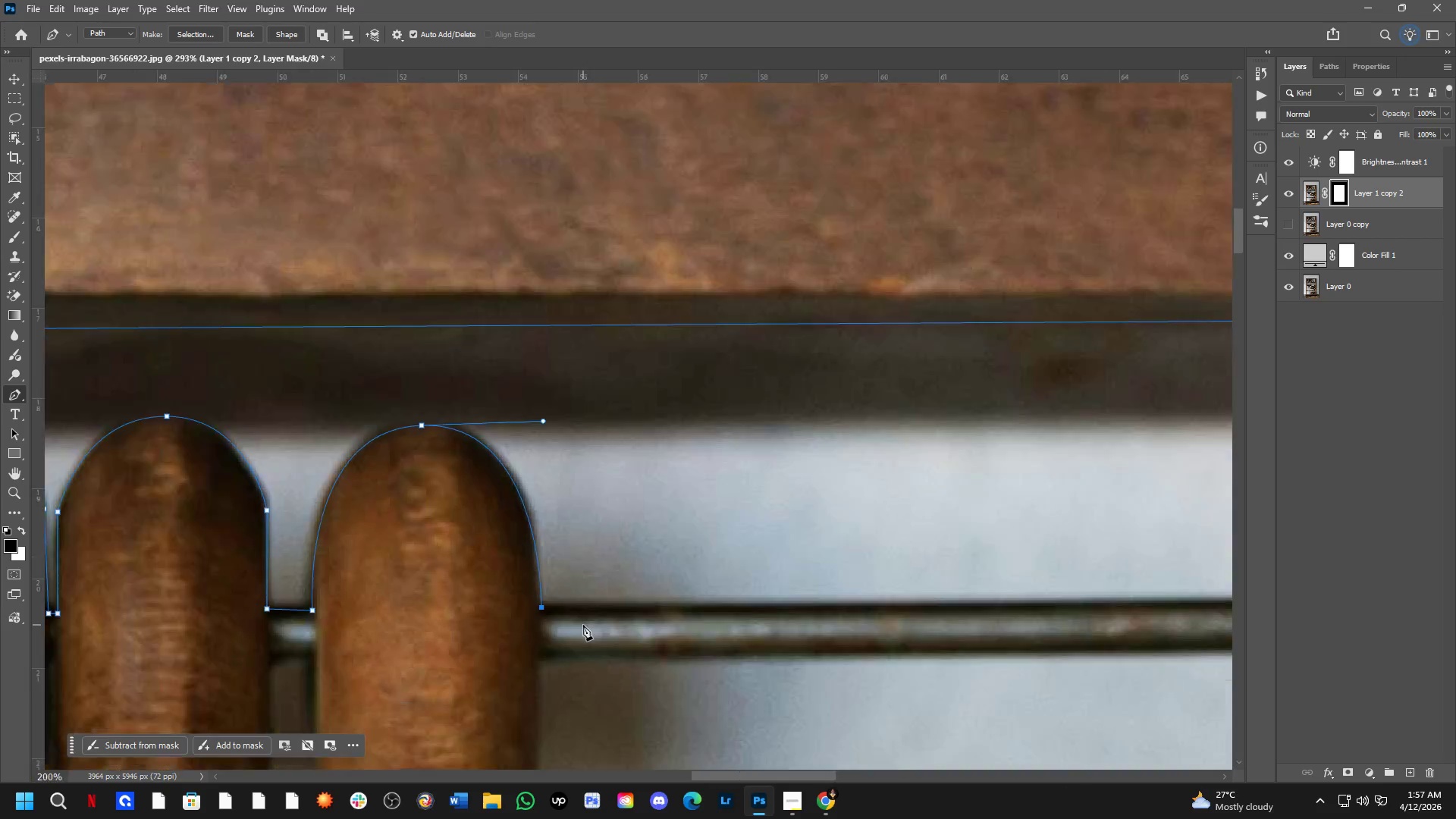 
left_click_drag(start_coordinate=[748, 639], to_coordinate=[630, 654])
 